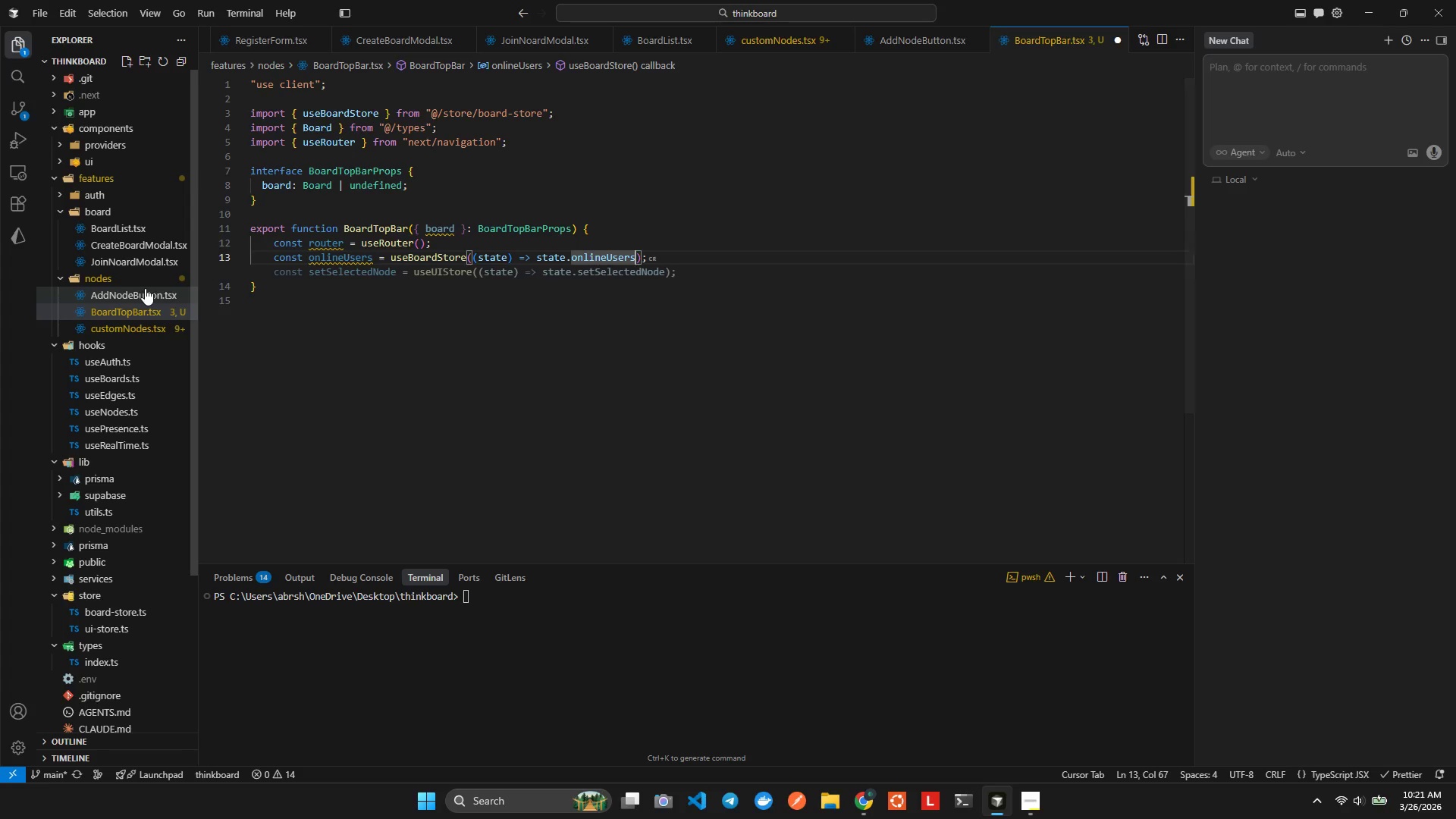 
key(ArrowRight)
 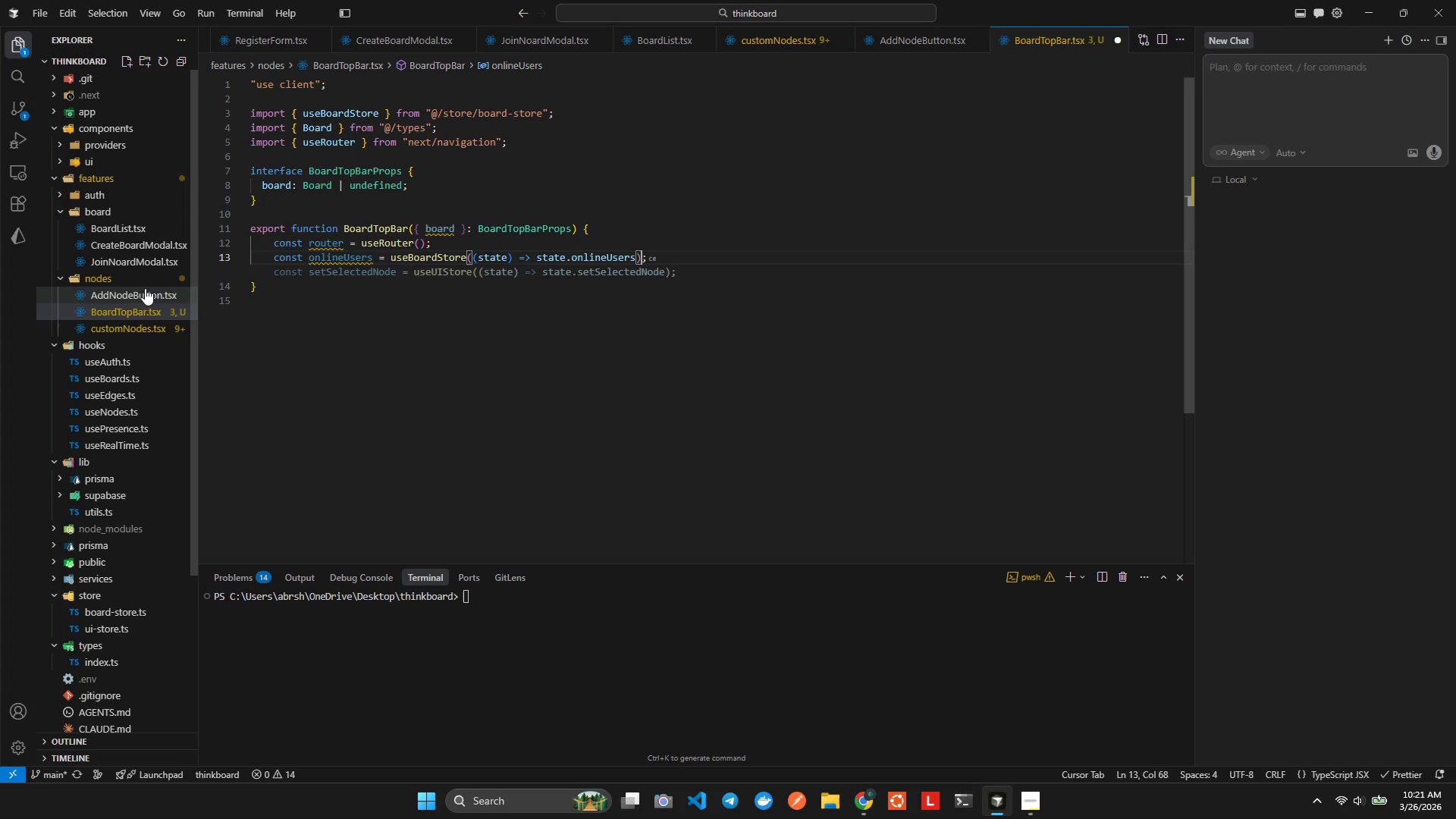 
key(ArrowRight)
 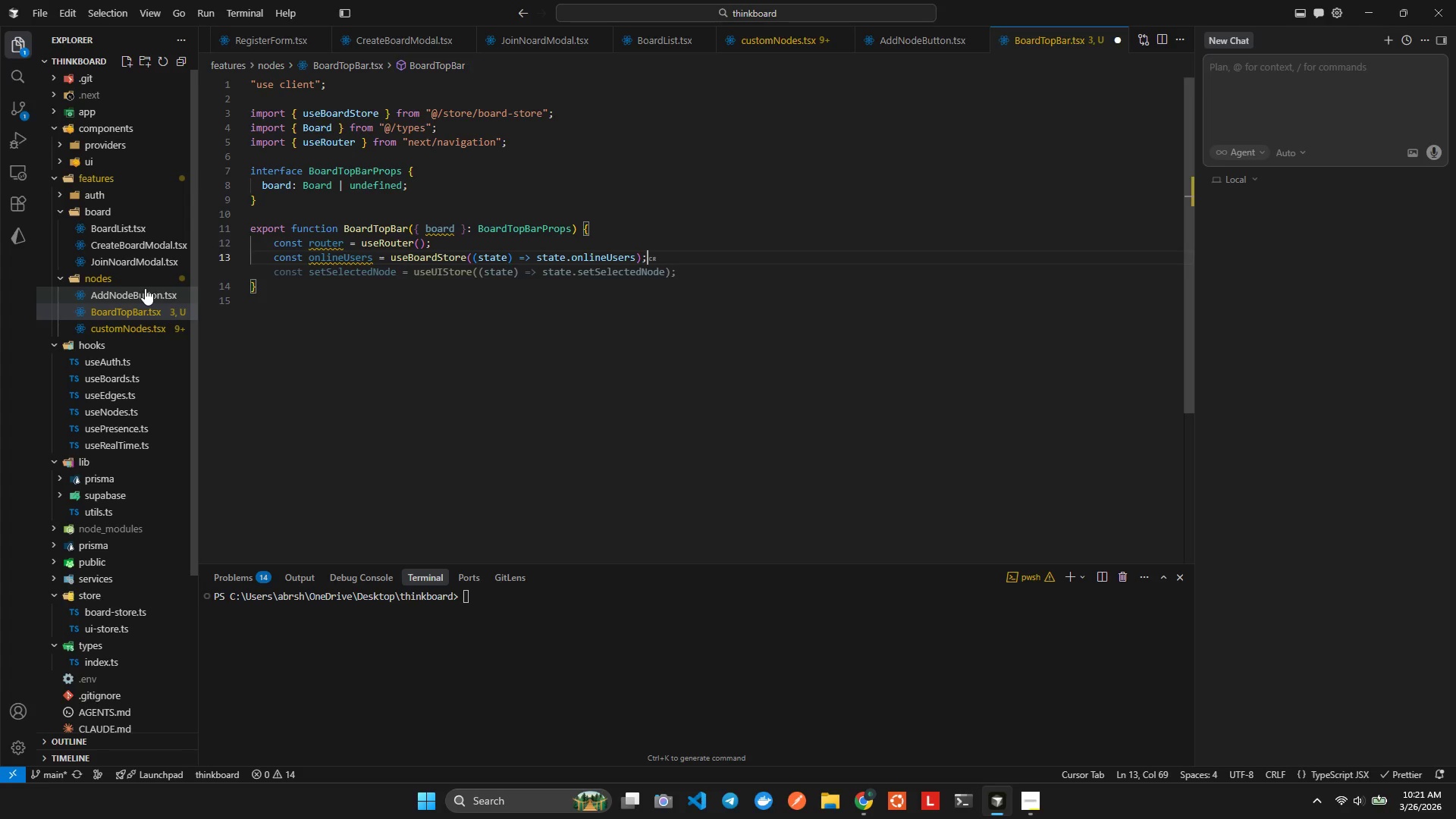 
key(Enter)
 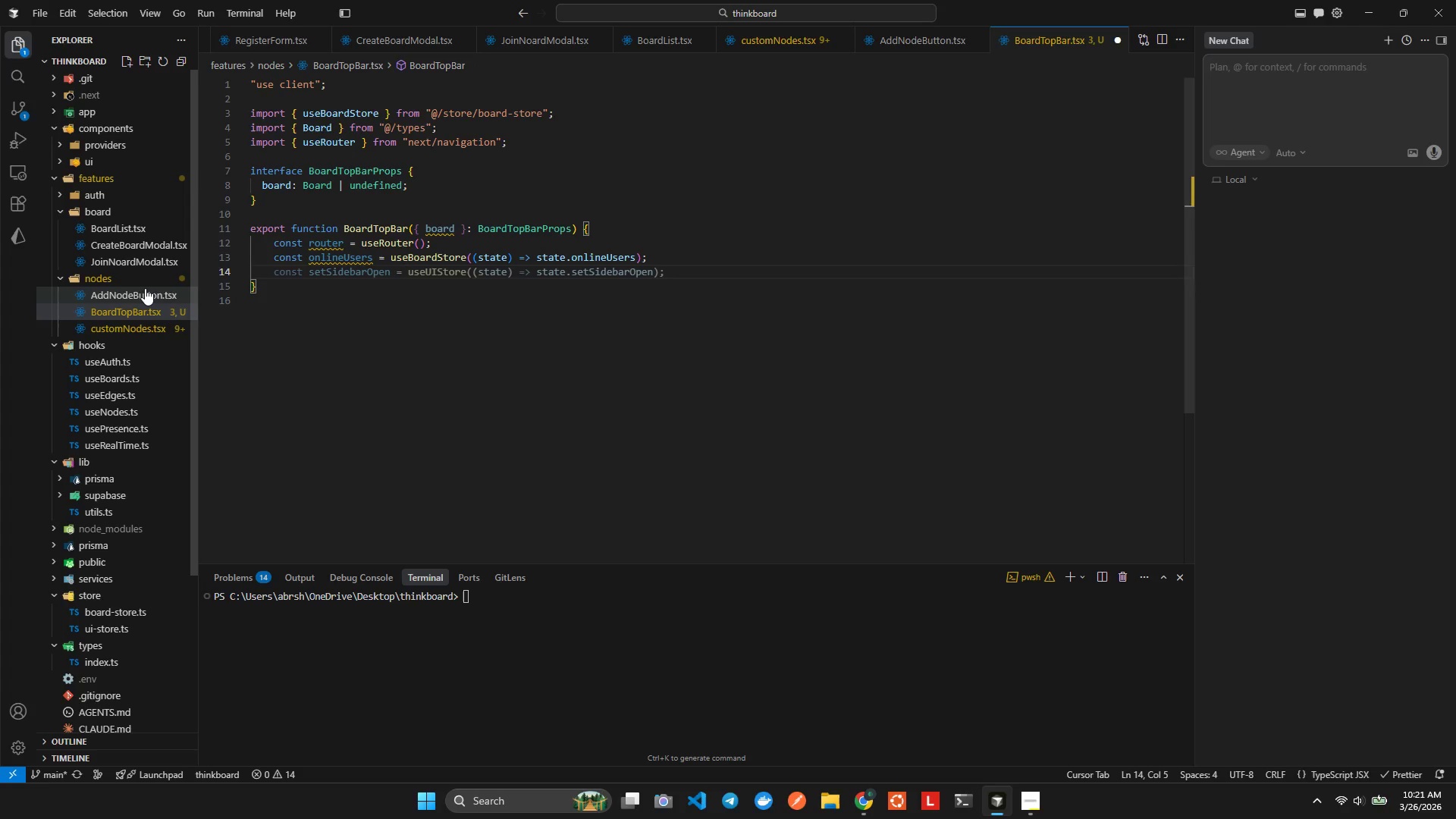 
type(const e)
key(Tab)
key(Tab)
 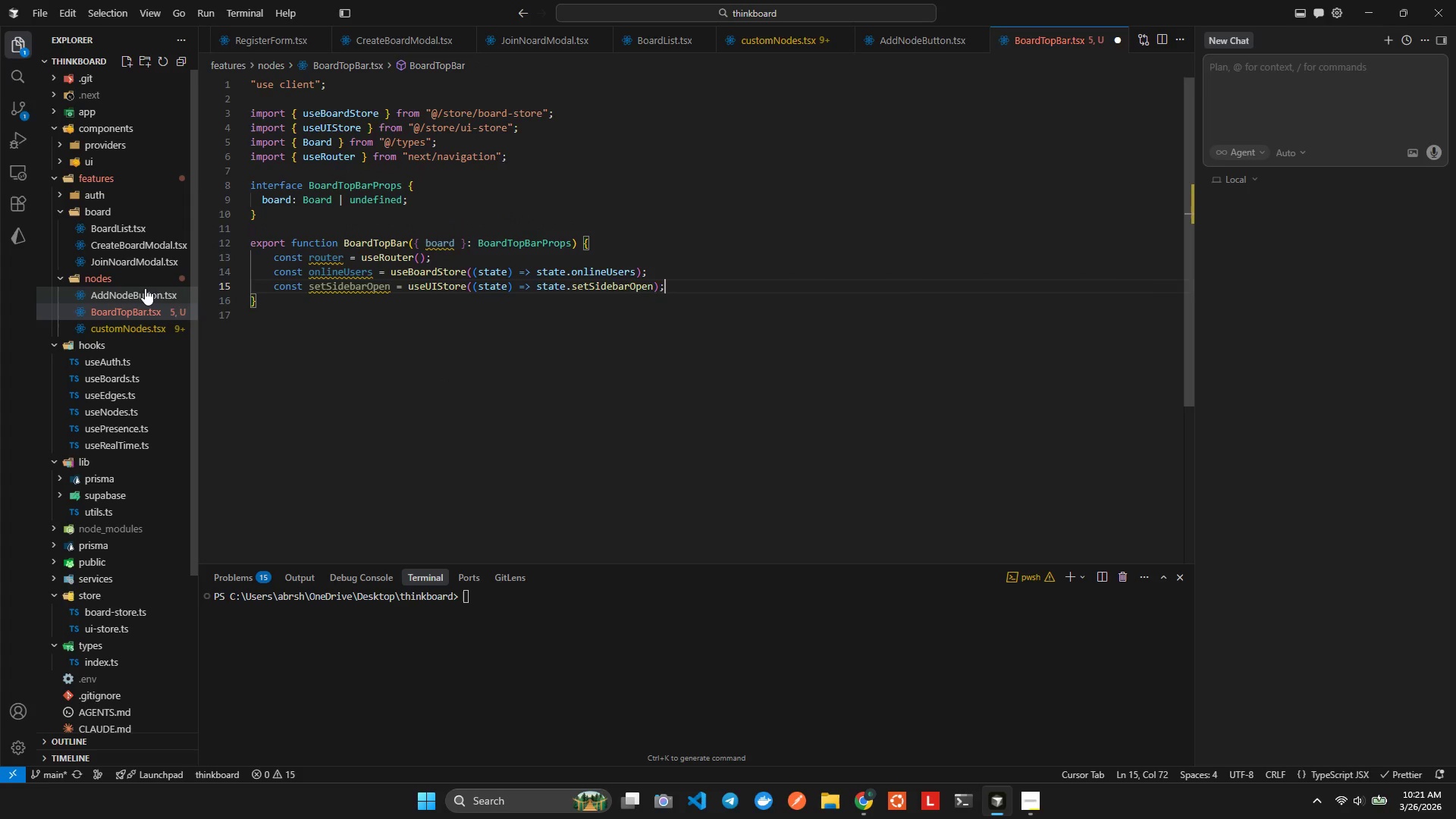 
key(Enter)
 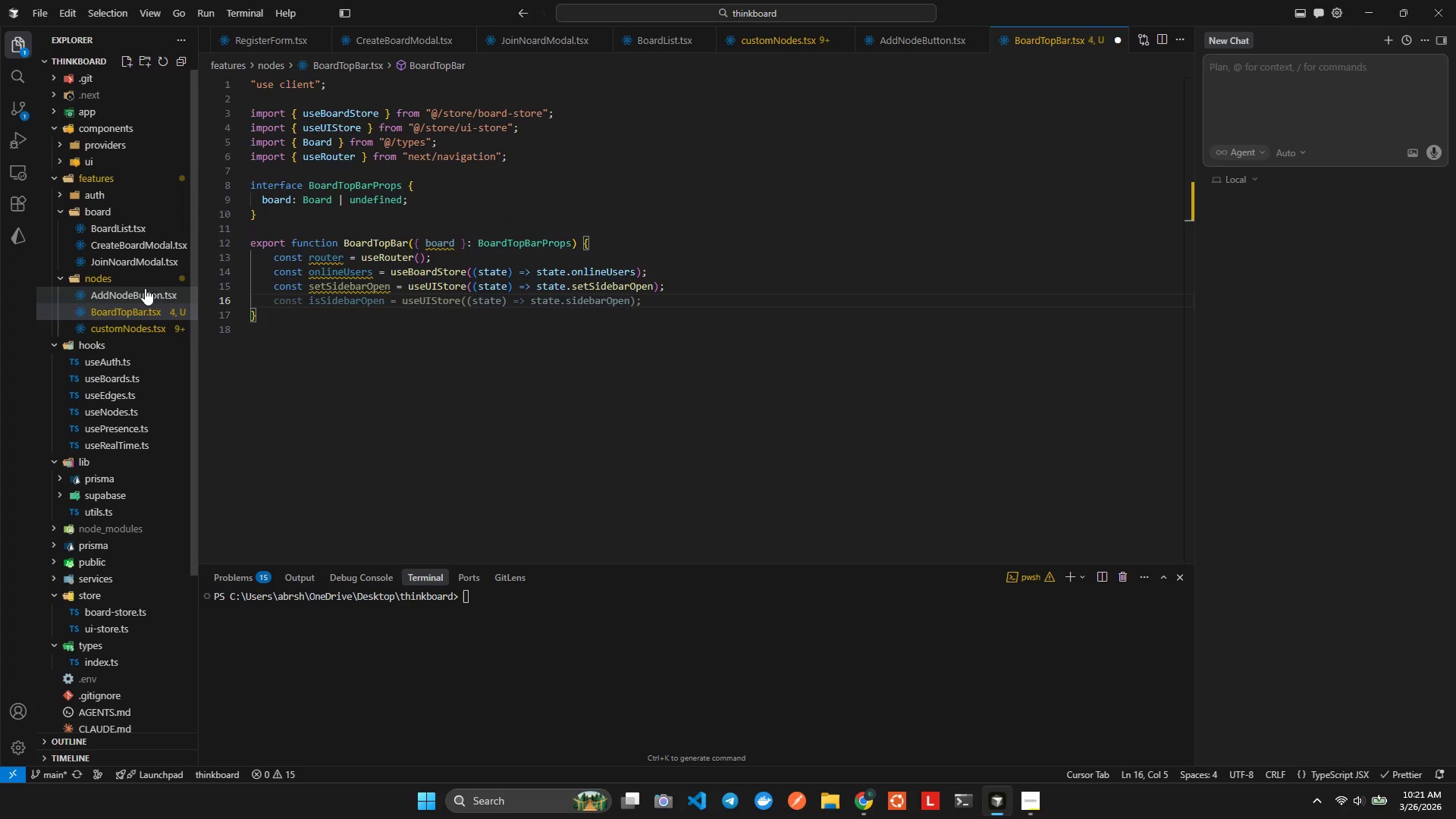 
key(ArrowUp)
 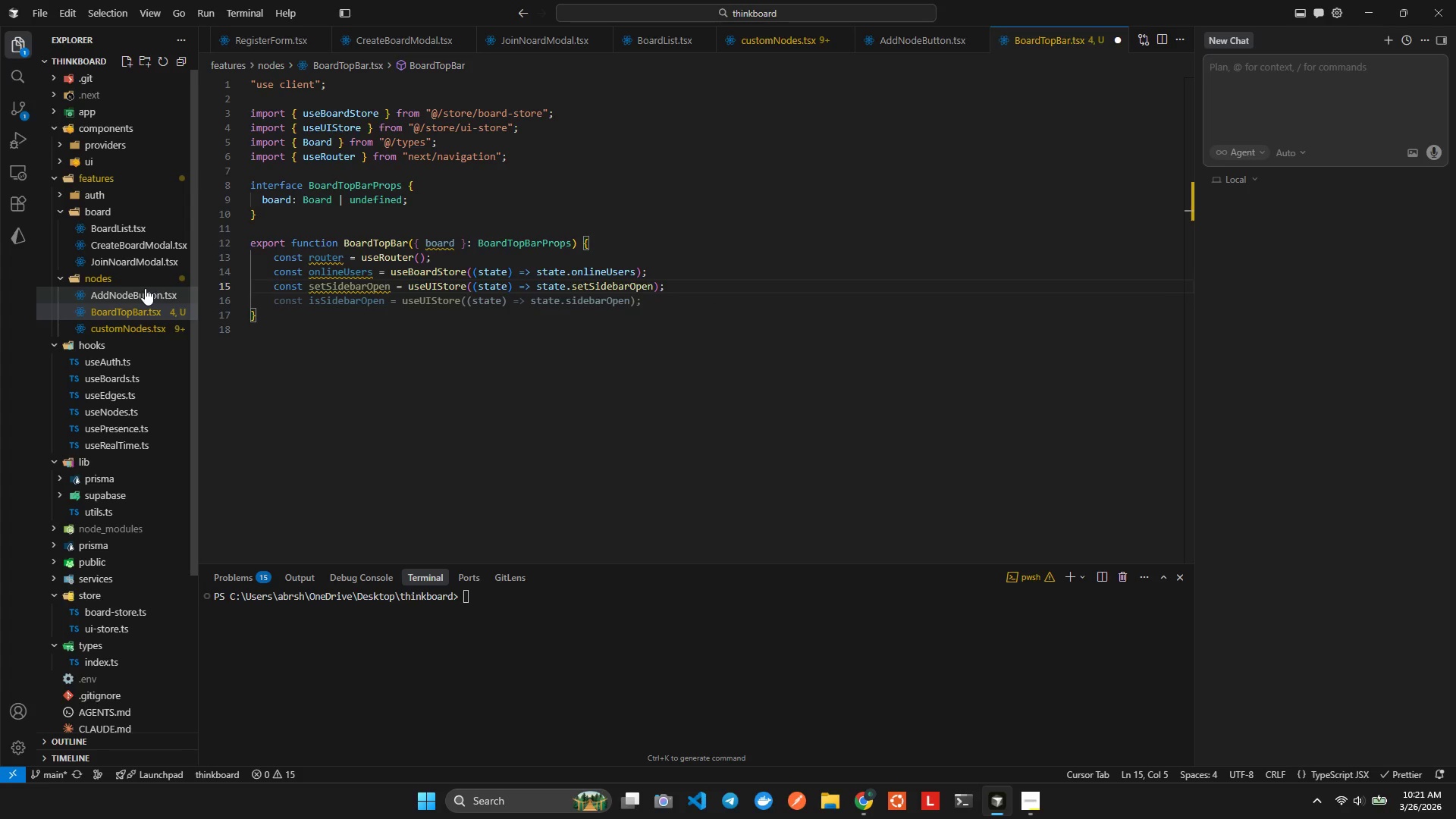 
key(Enter)
 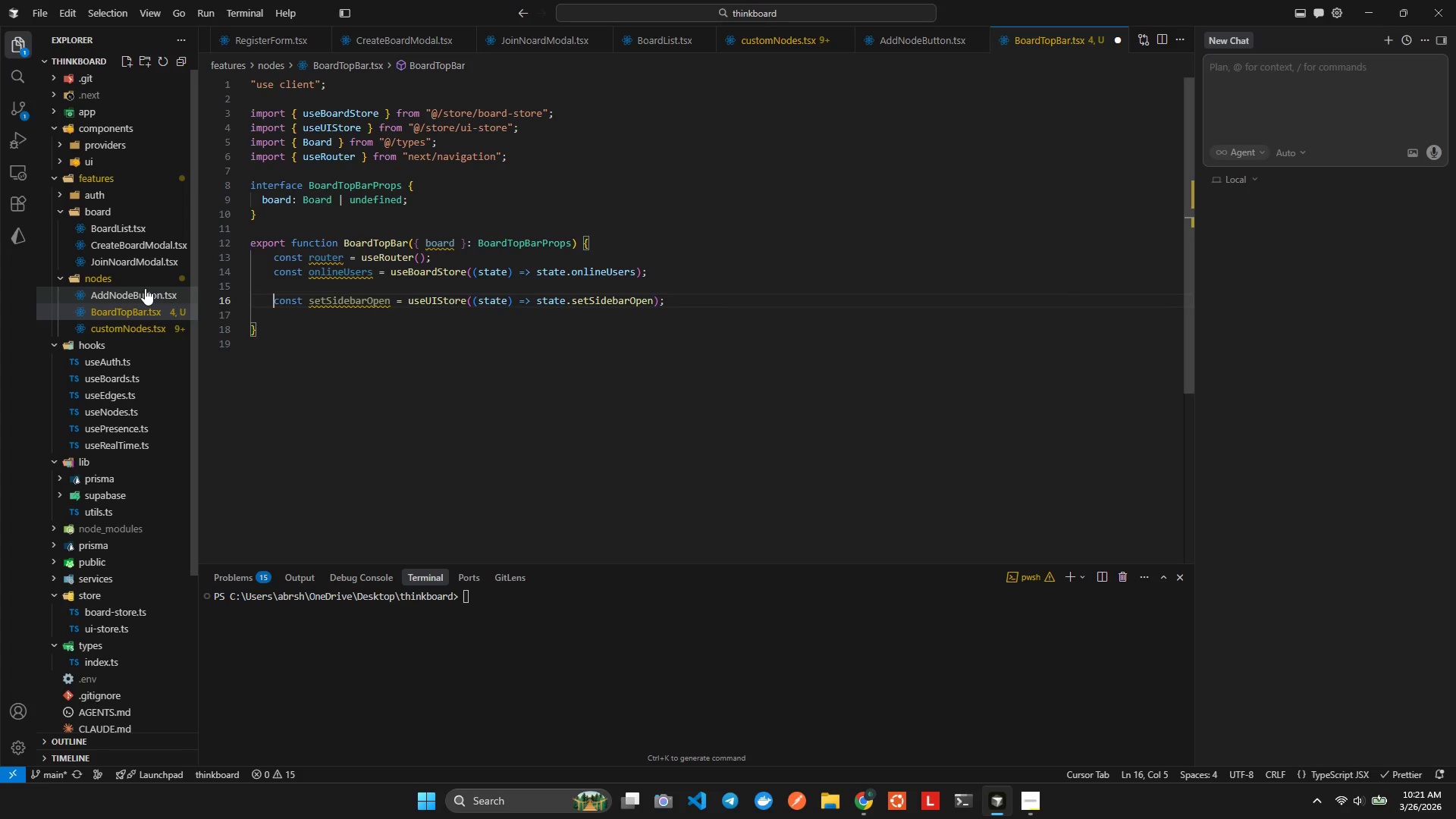 
key(ArrowUp)
 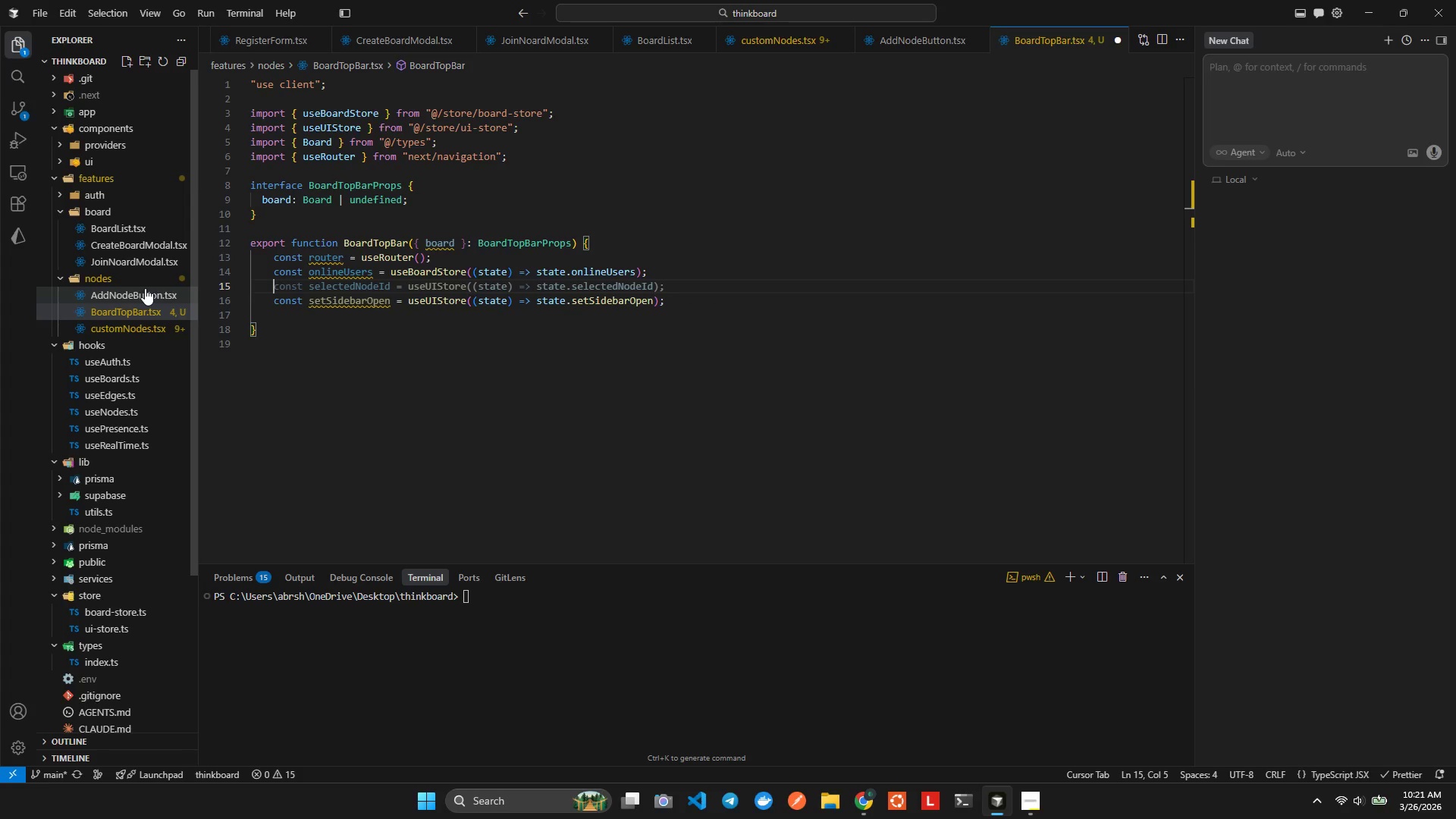 
type(const side)
key(Tab)
 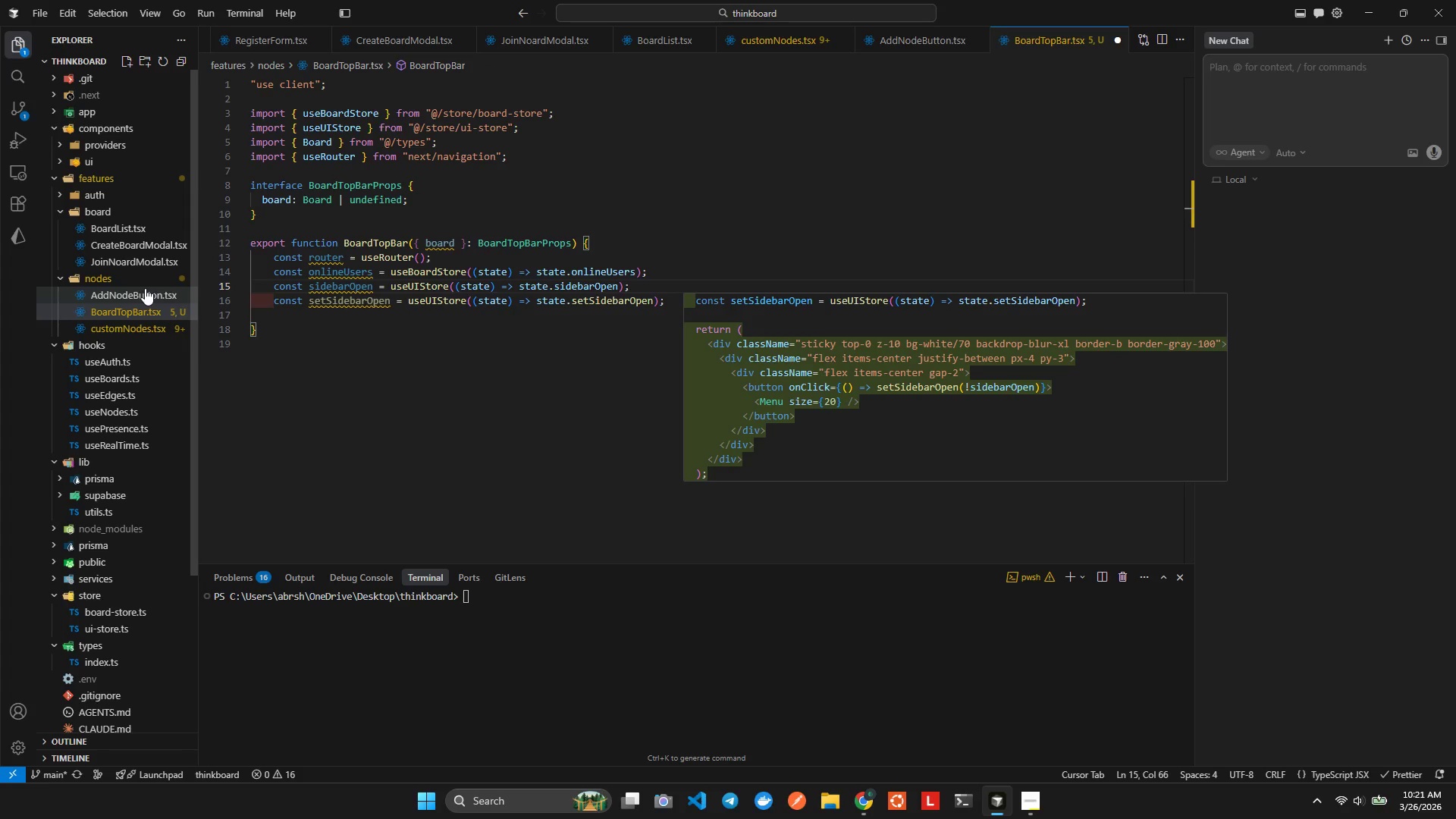 
key(Alt+AltLeft)
 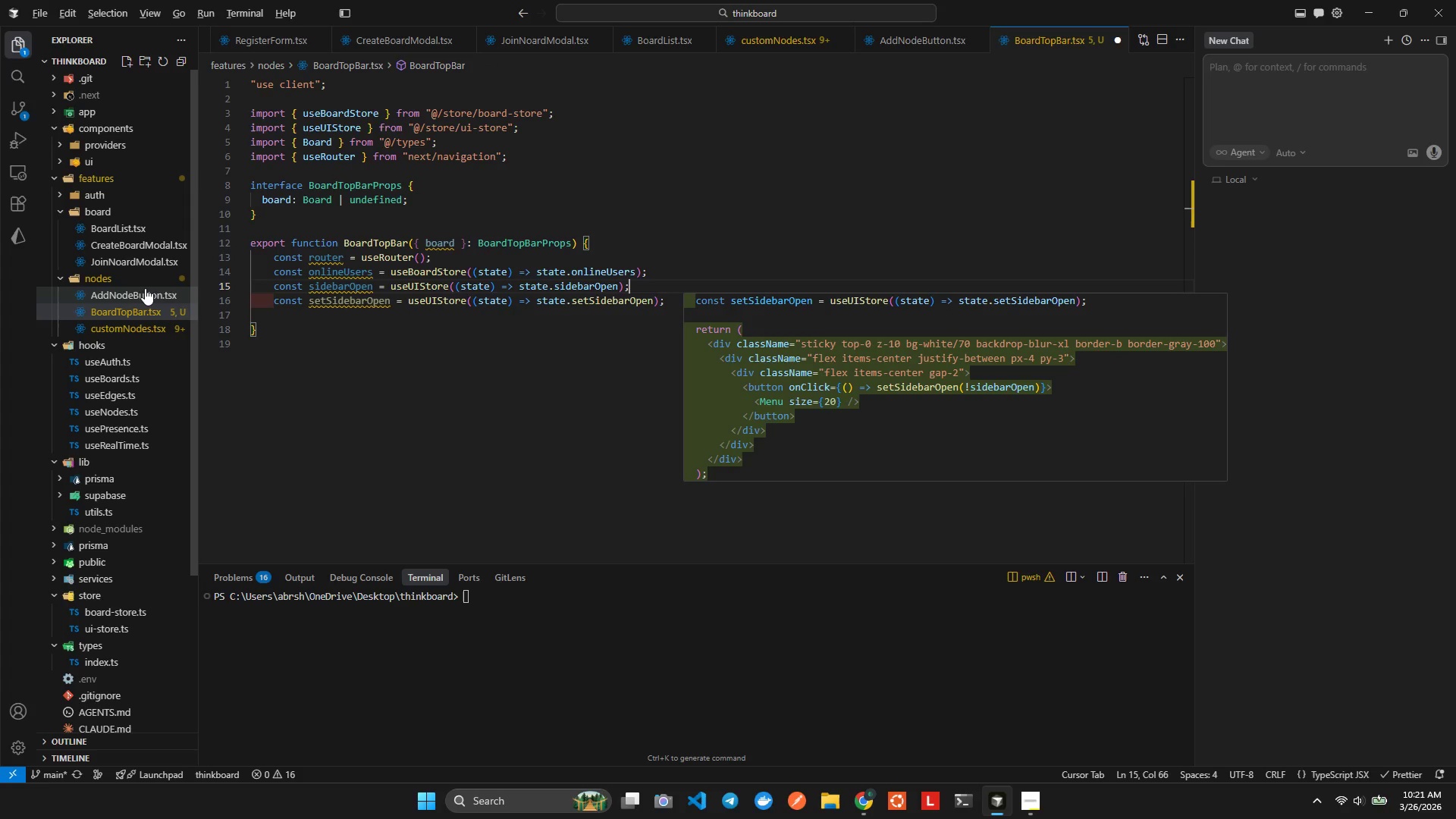 
key(Alt+Shift+ShiftLeft)
 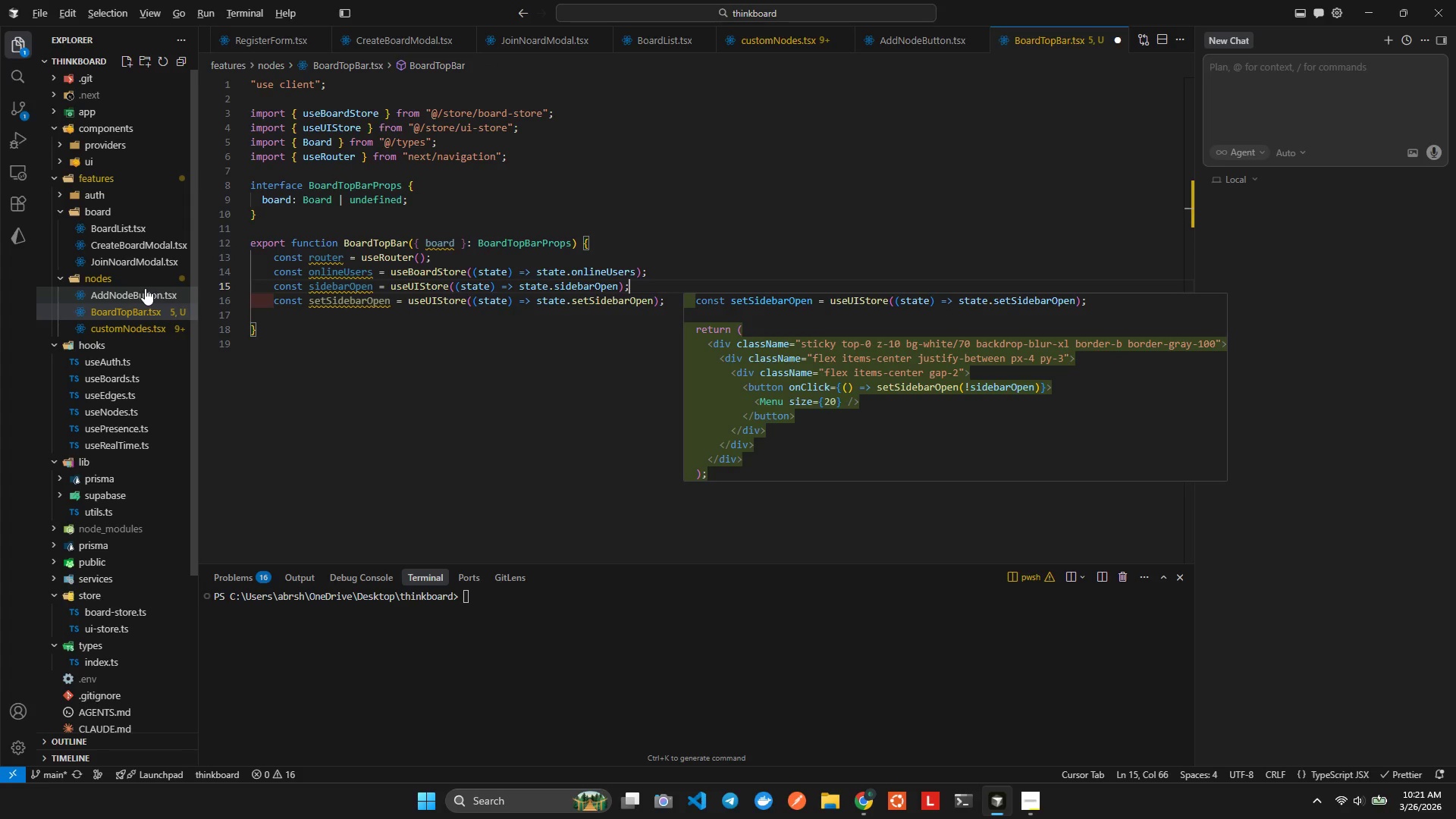 
key(Alt+Shift+F)
 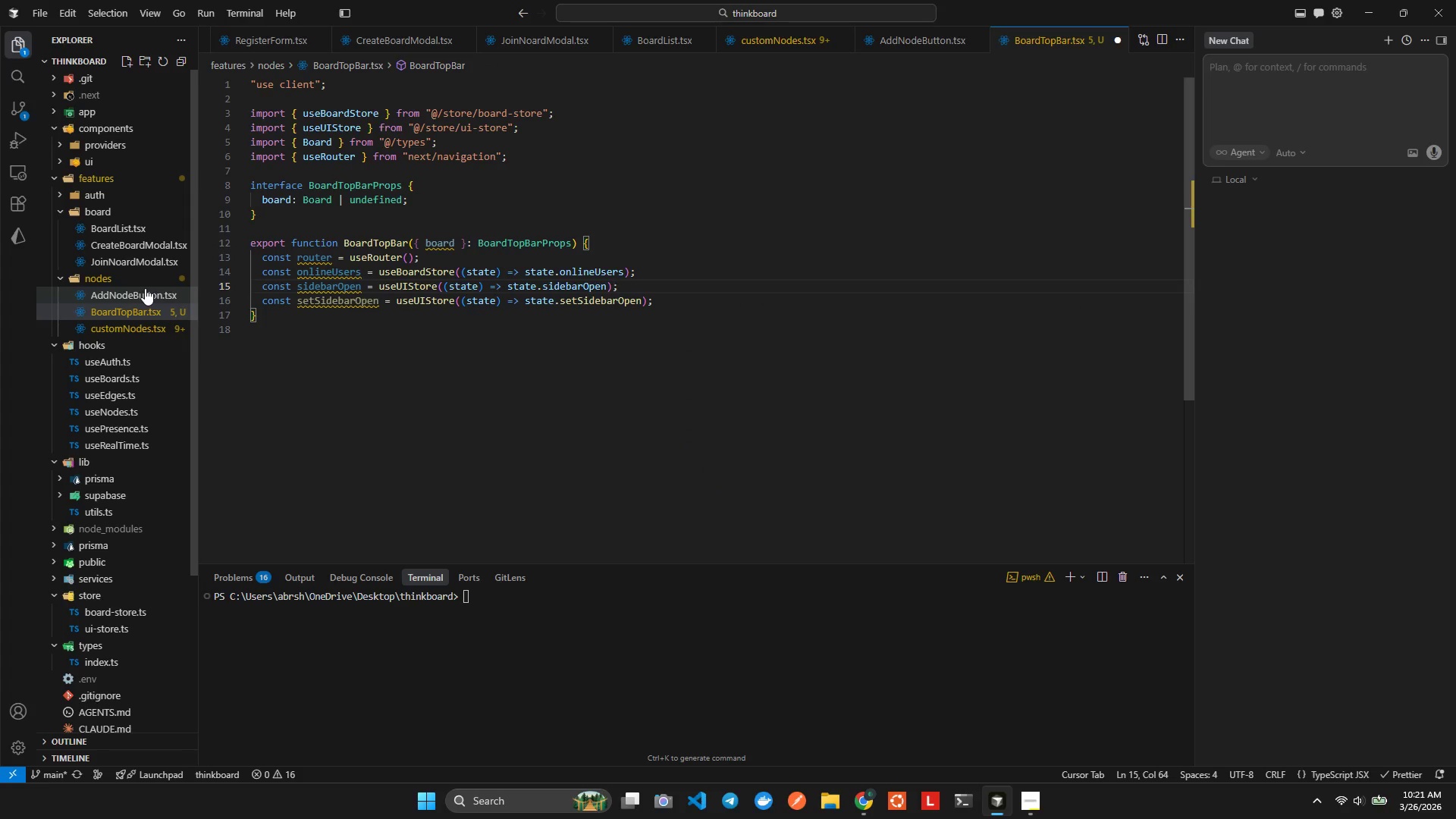 
key(ArrowDown)
 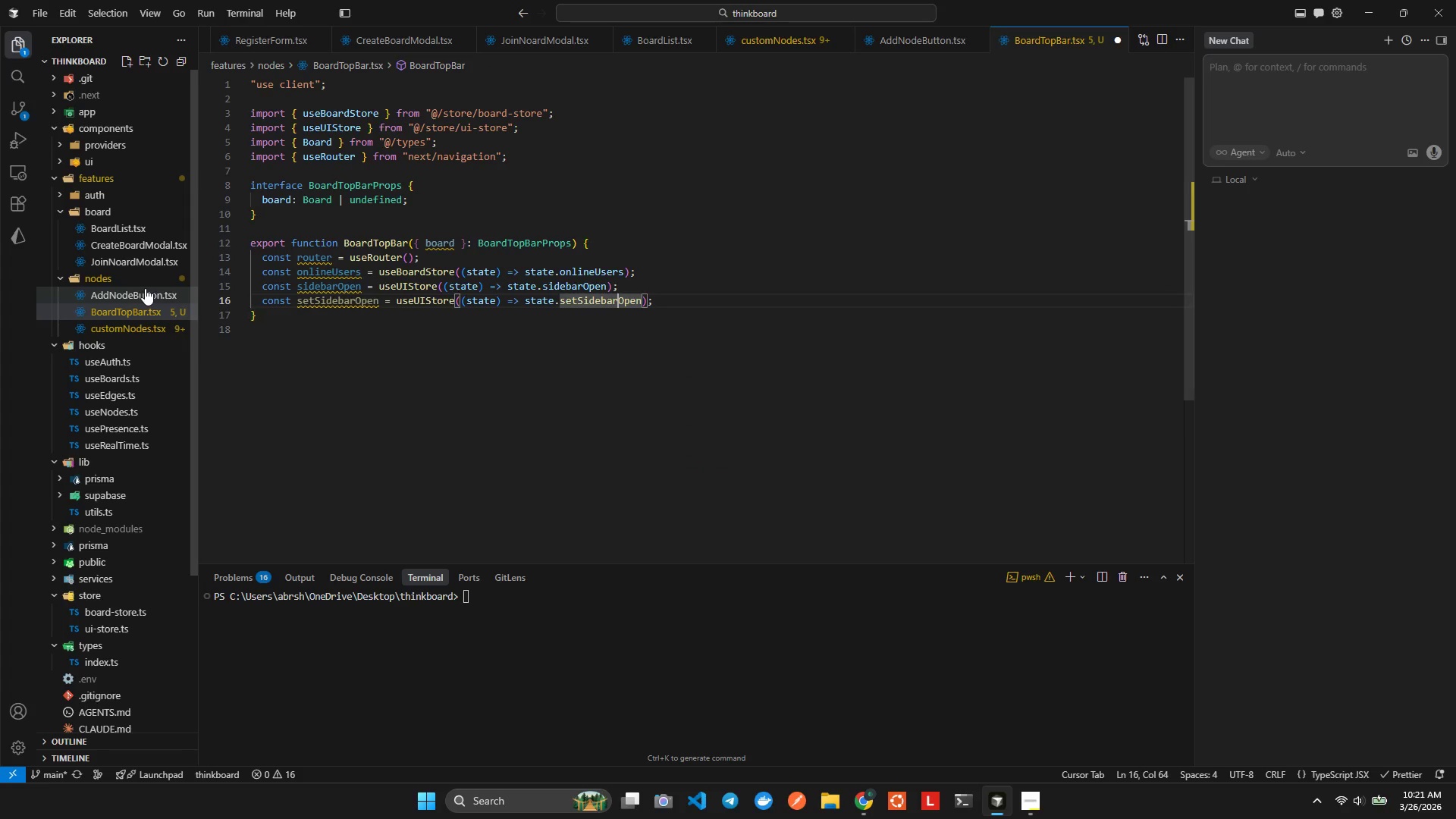 
key(ArrowRight)
 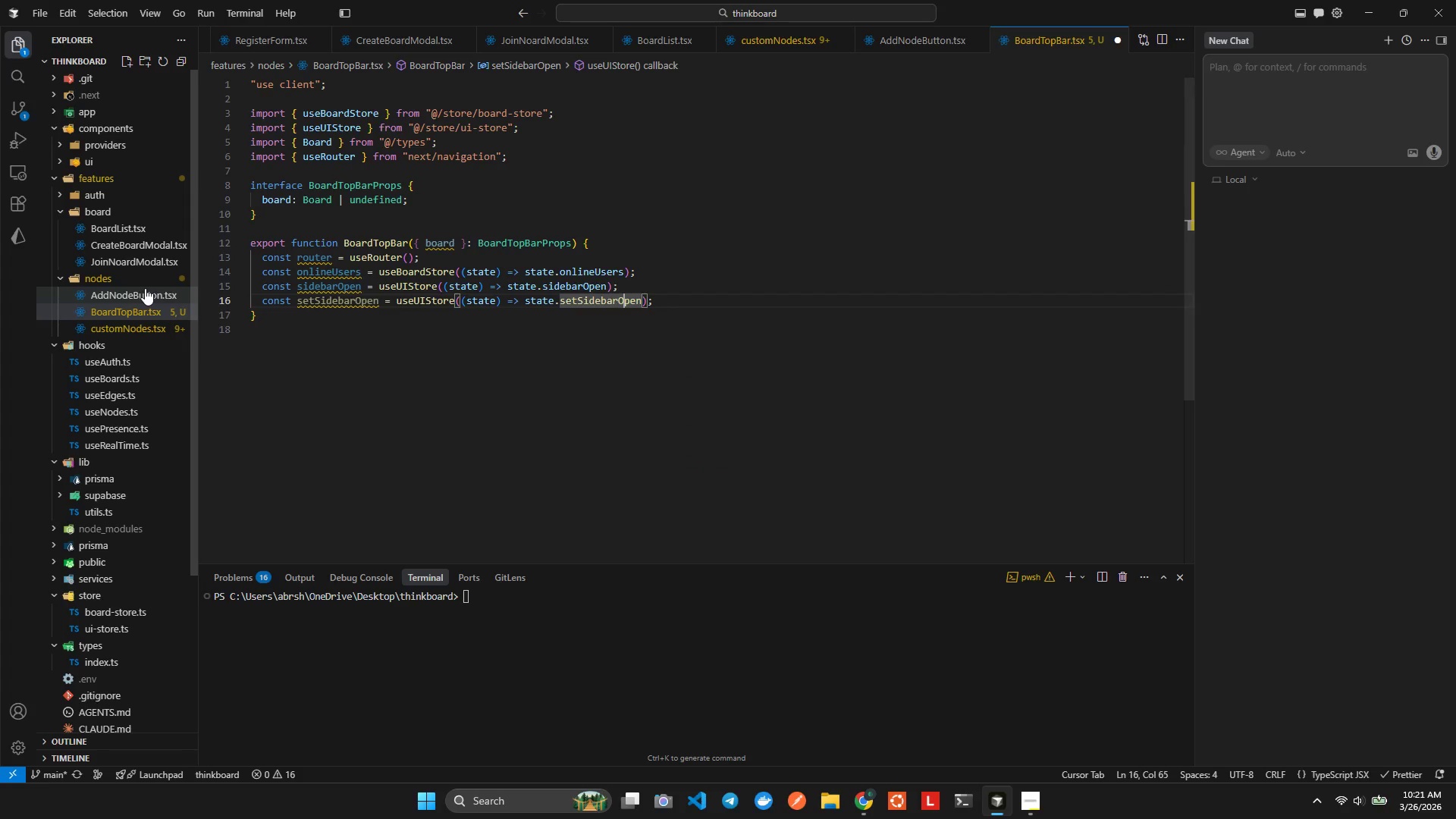 
key(ArrowRight)
 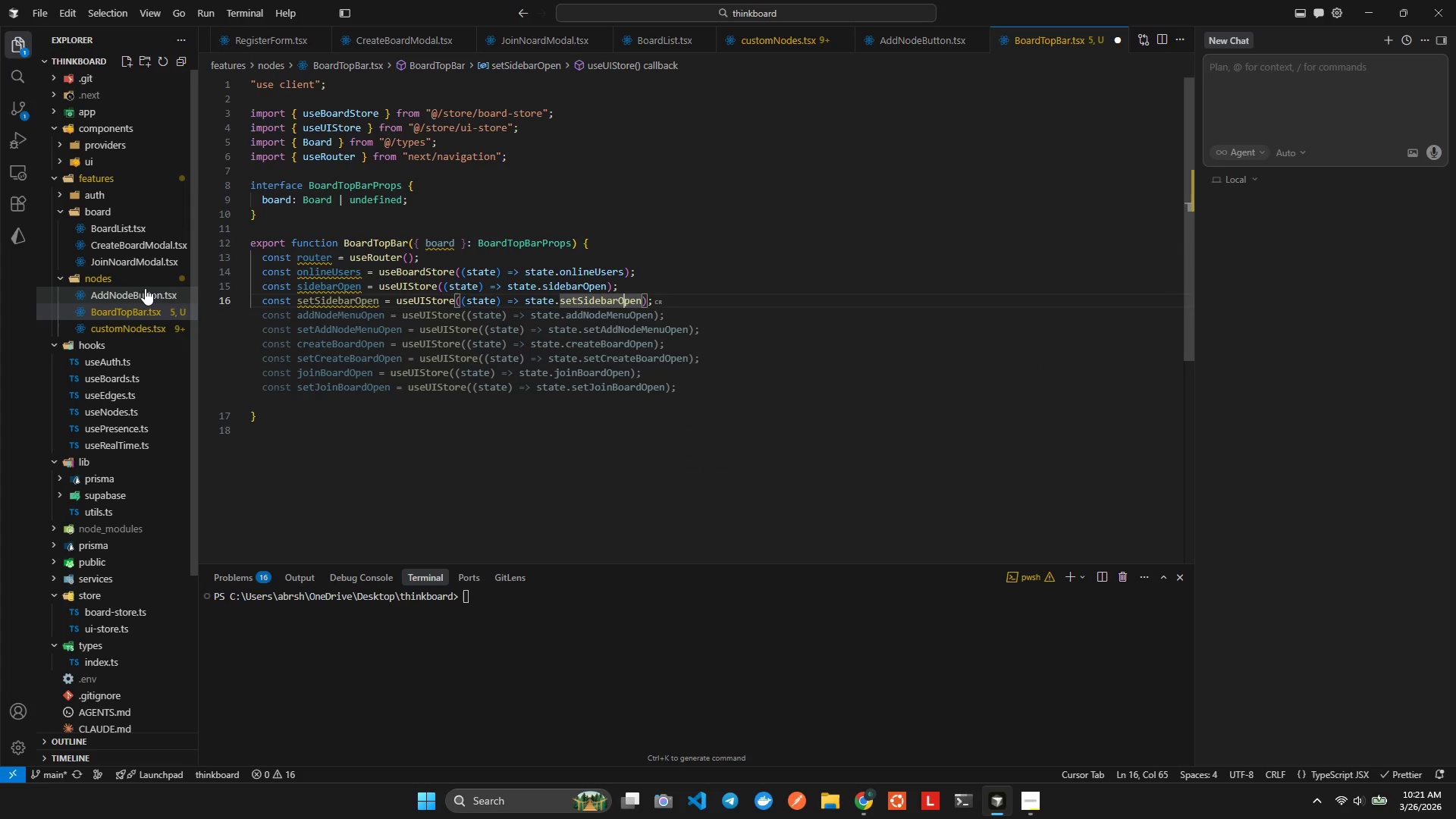 
key(ArrowRight)
 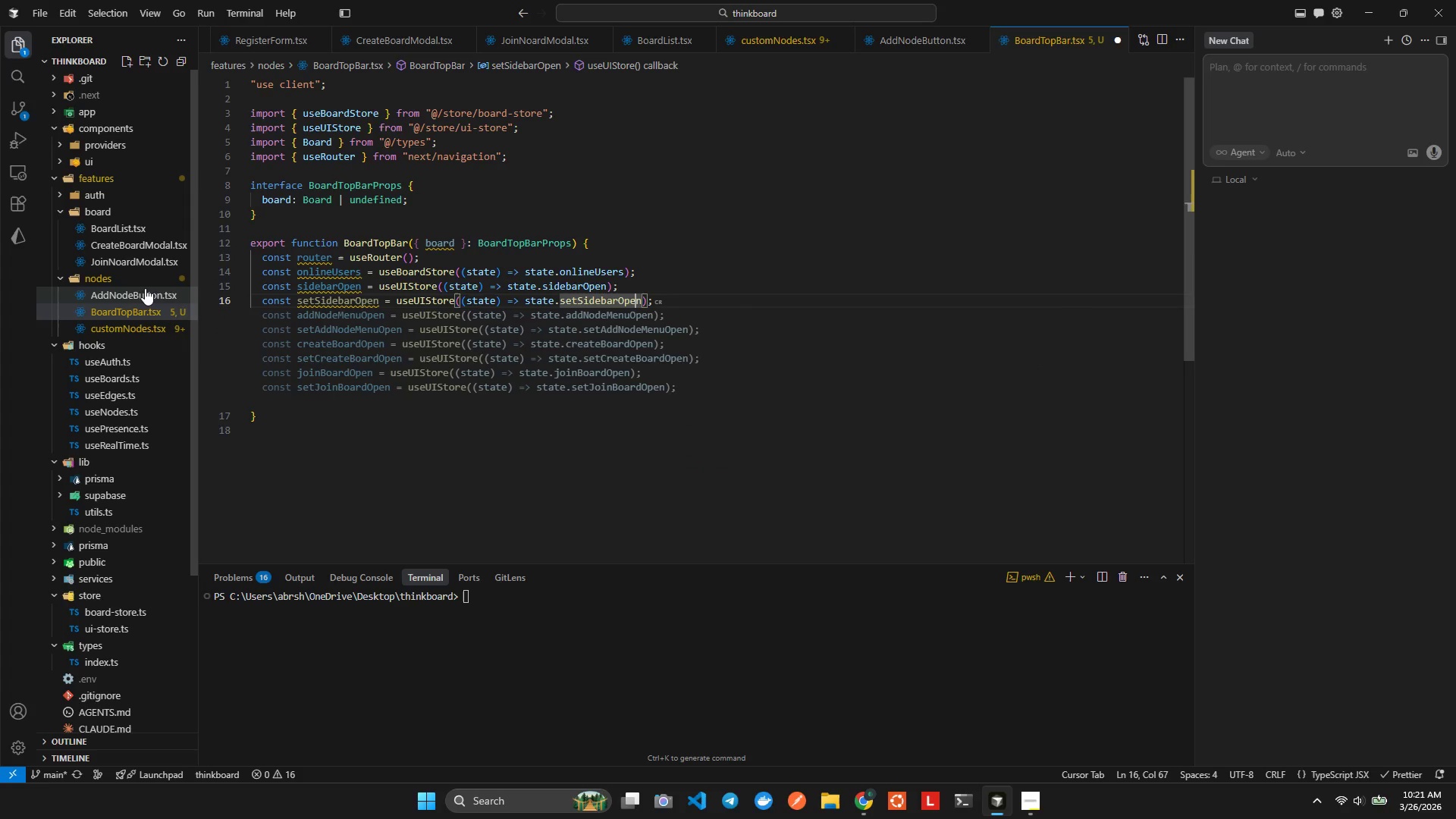 
key(ArrowRight)
 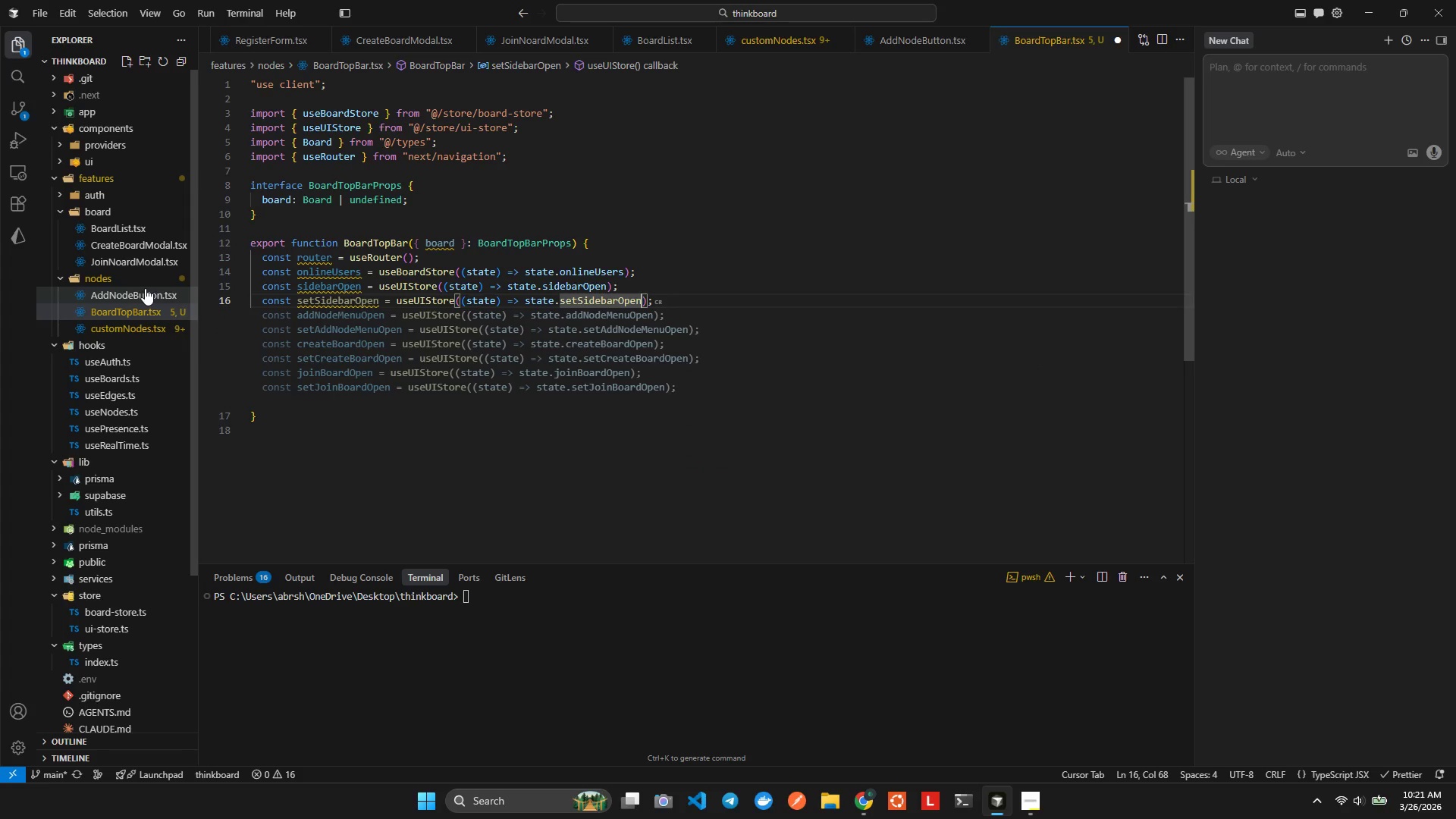 
key(ArrowRight)
 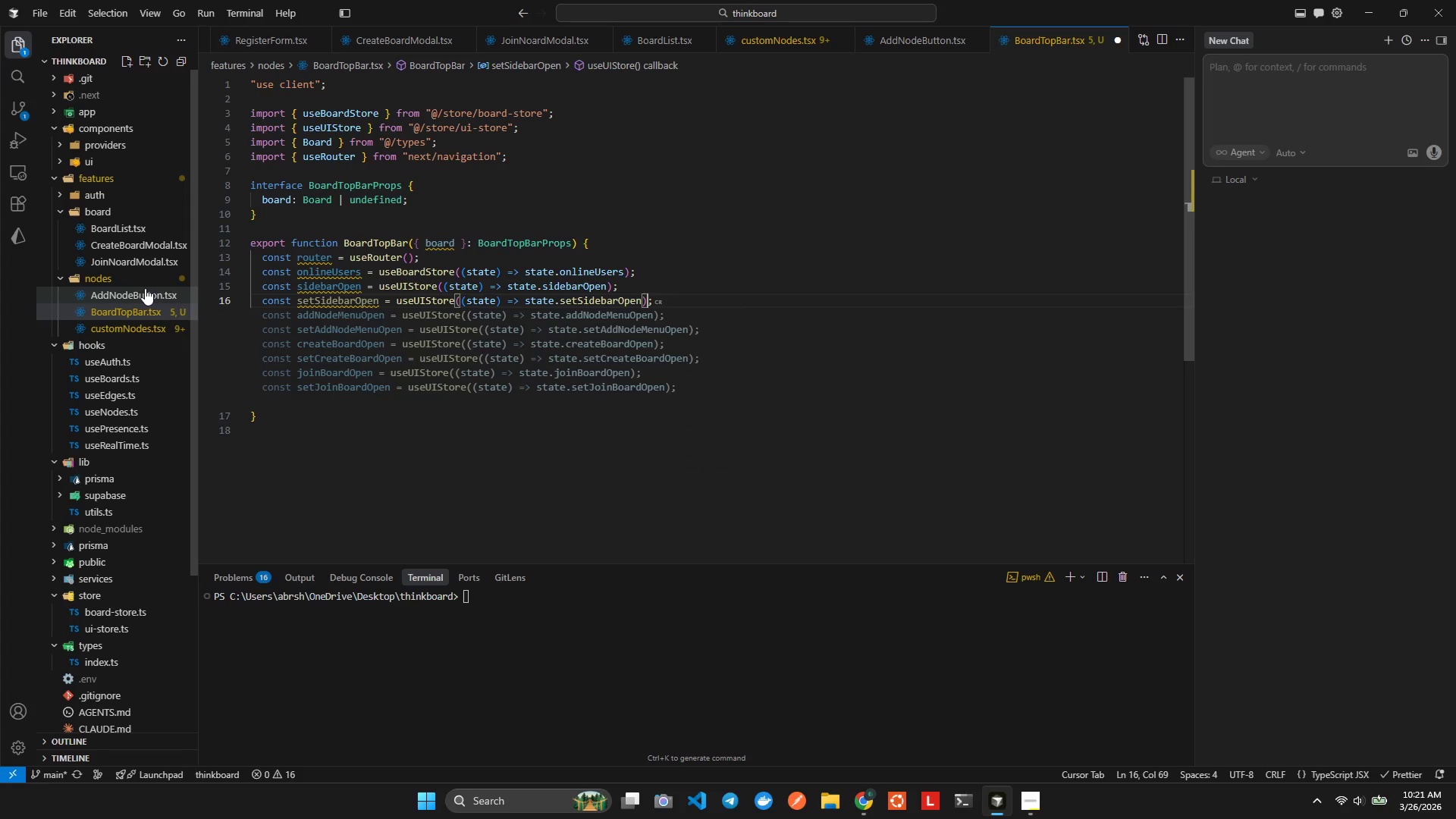 
key(ArrowRight)
 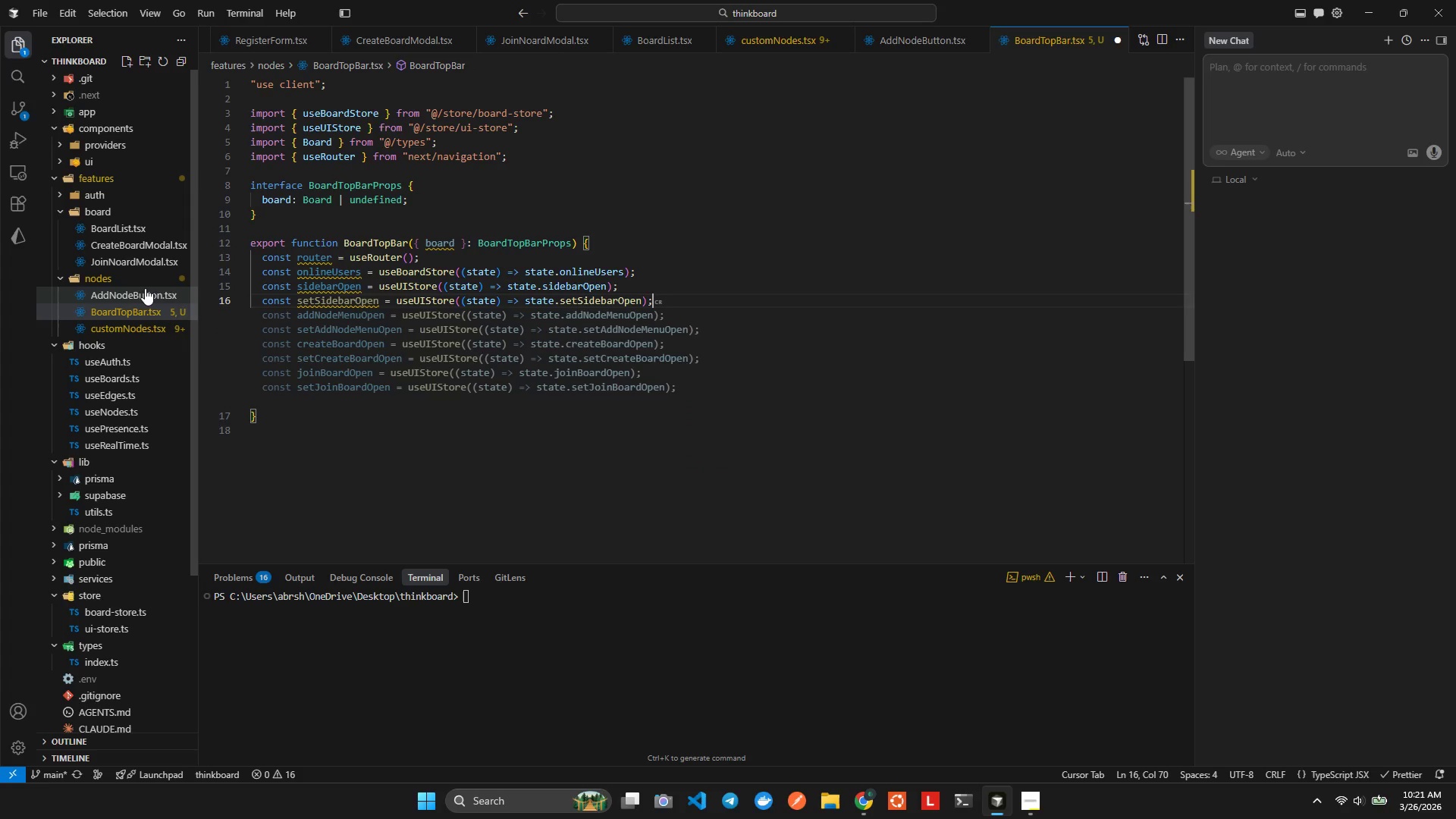 
key(Enter)
 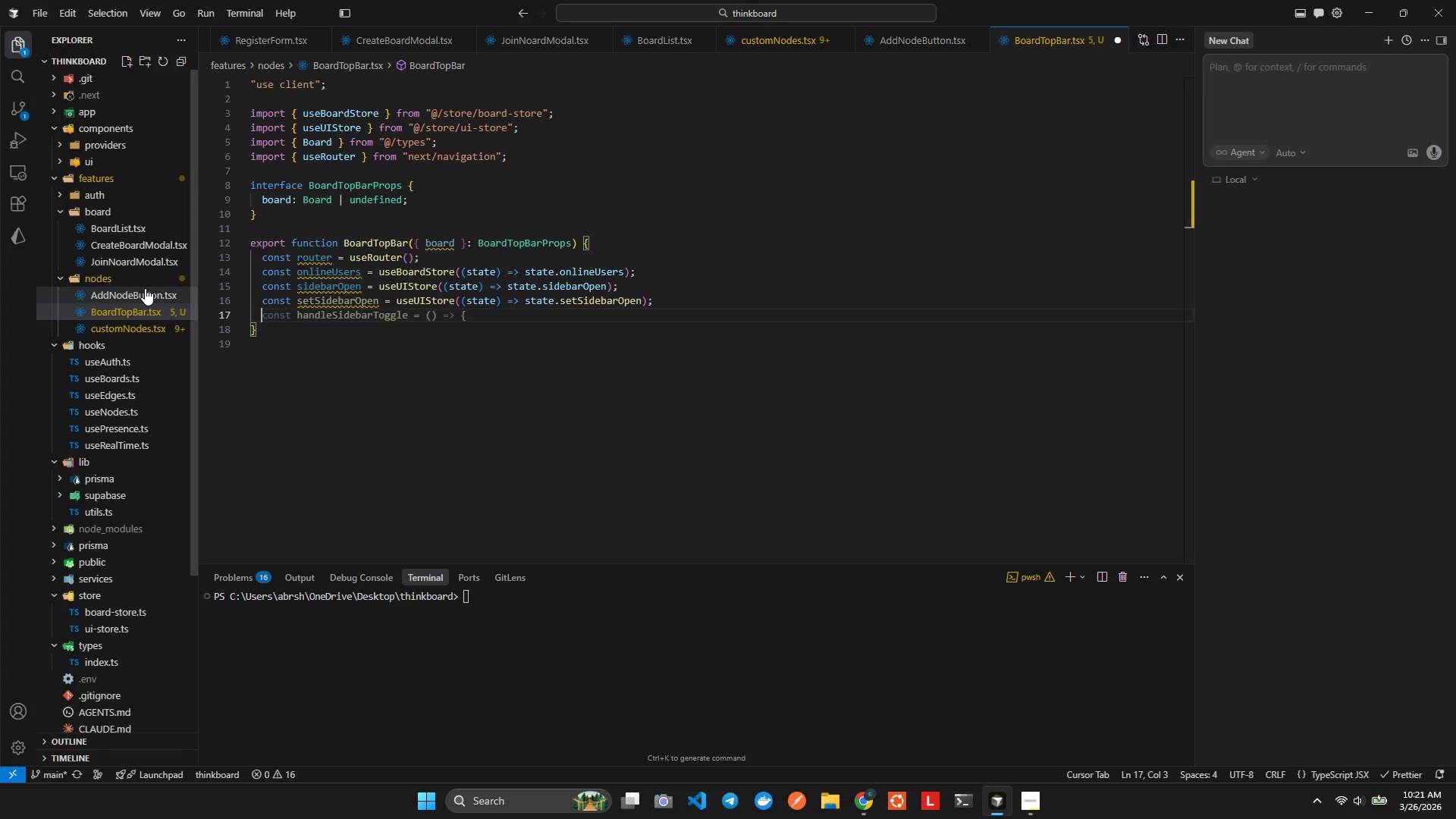 
key(Enter)
 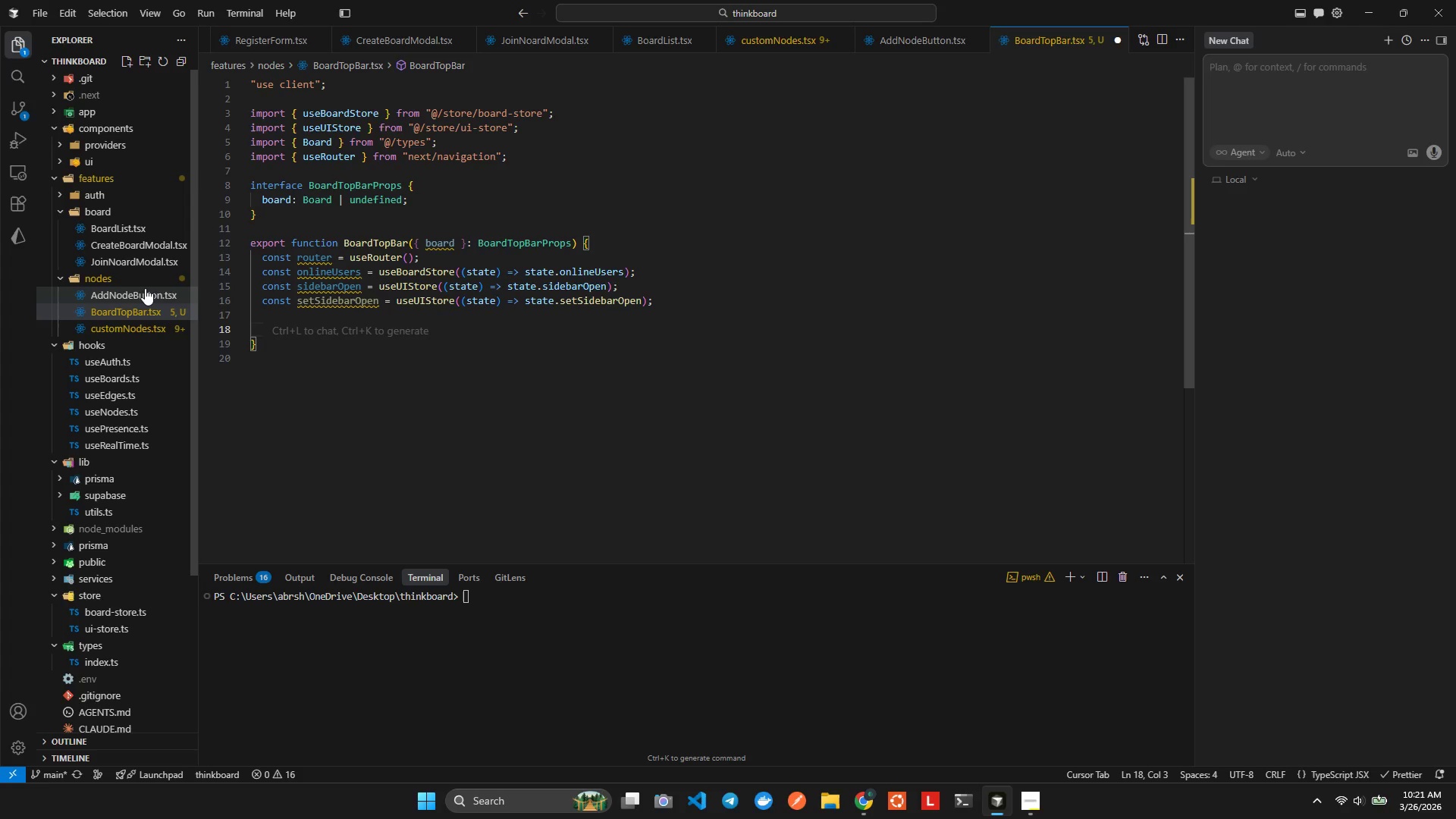 
type(retur)
 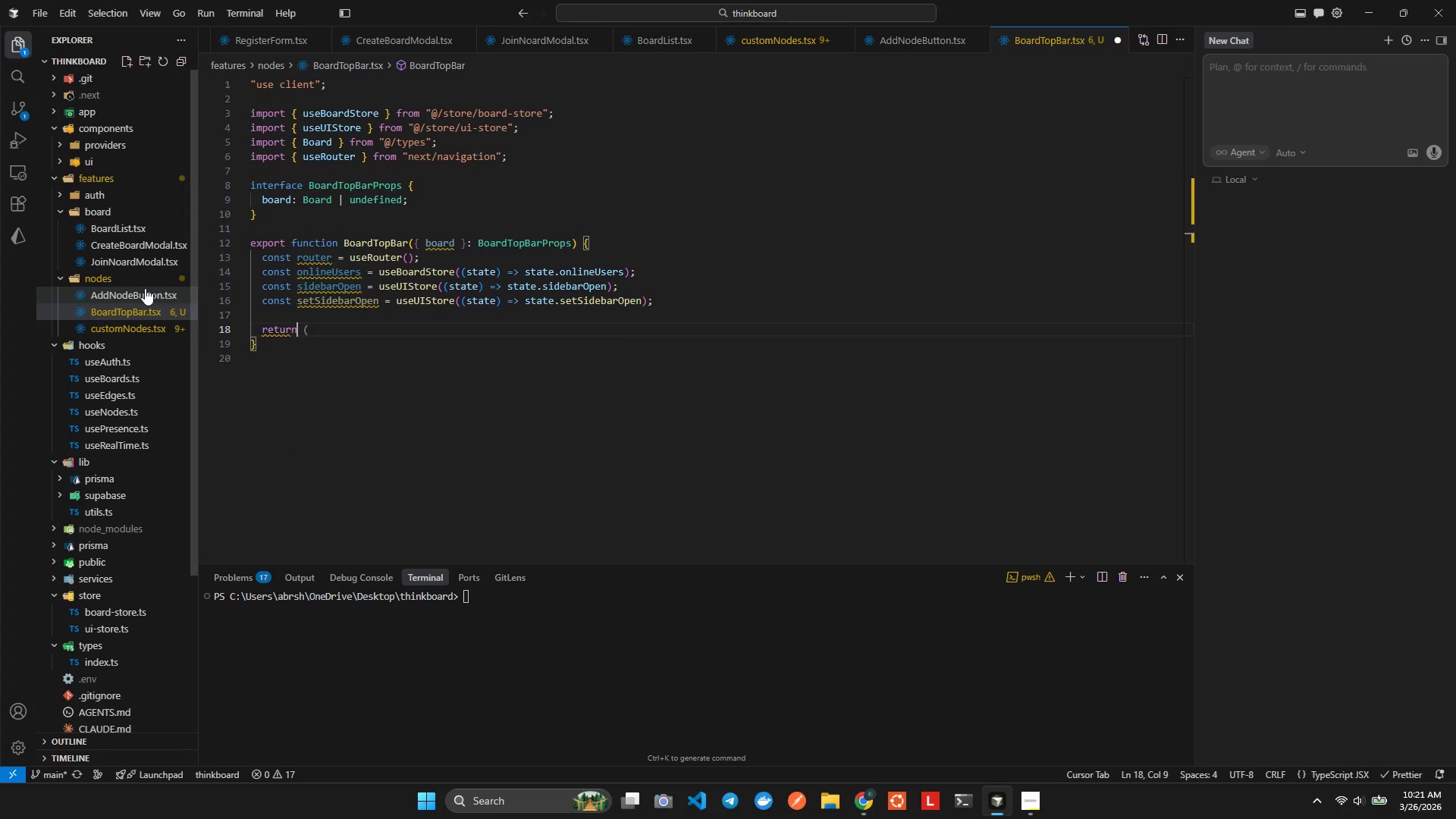 
key(Enter)
 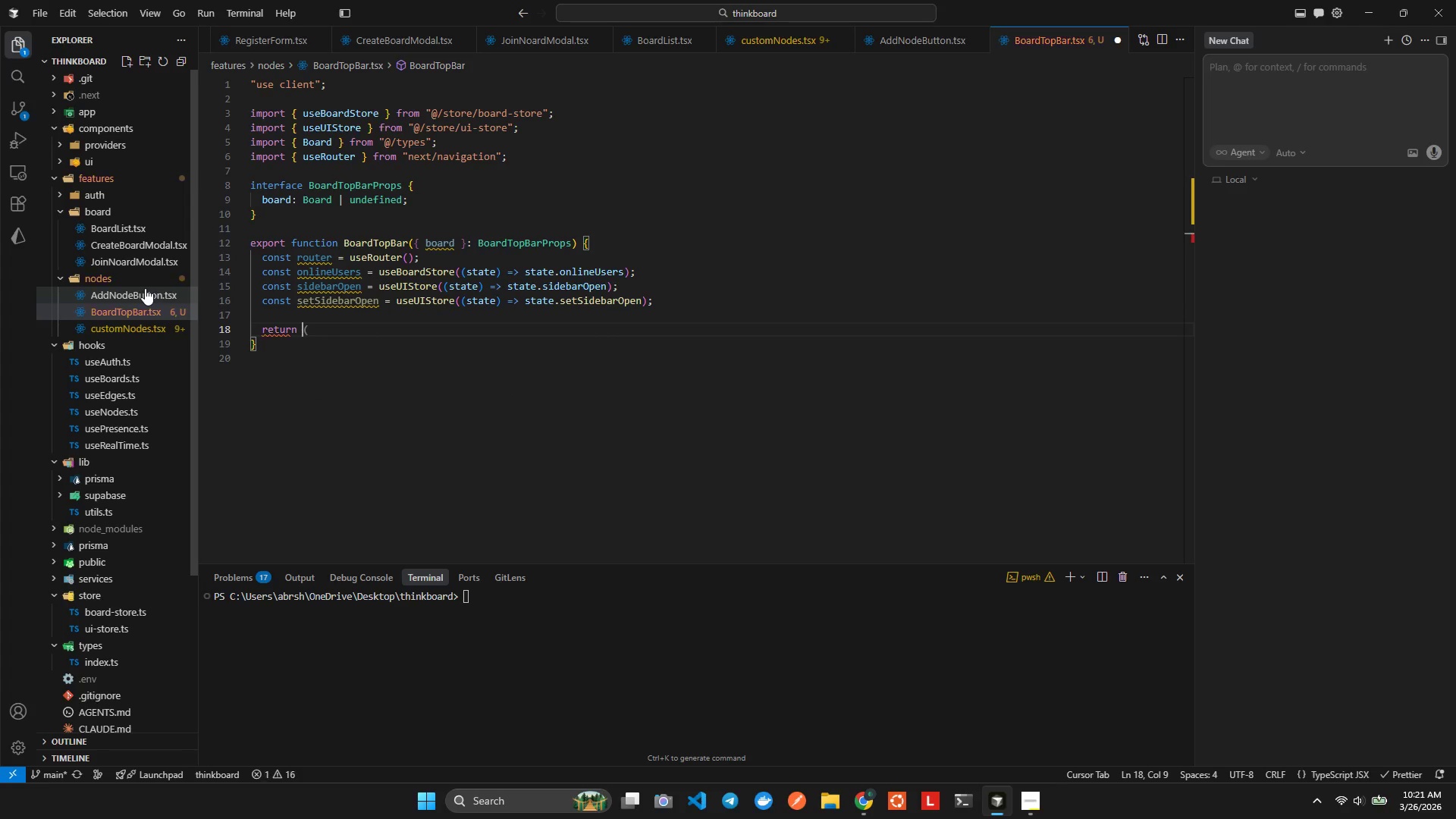 
key(Space)
 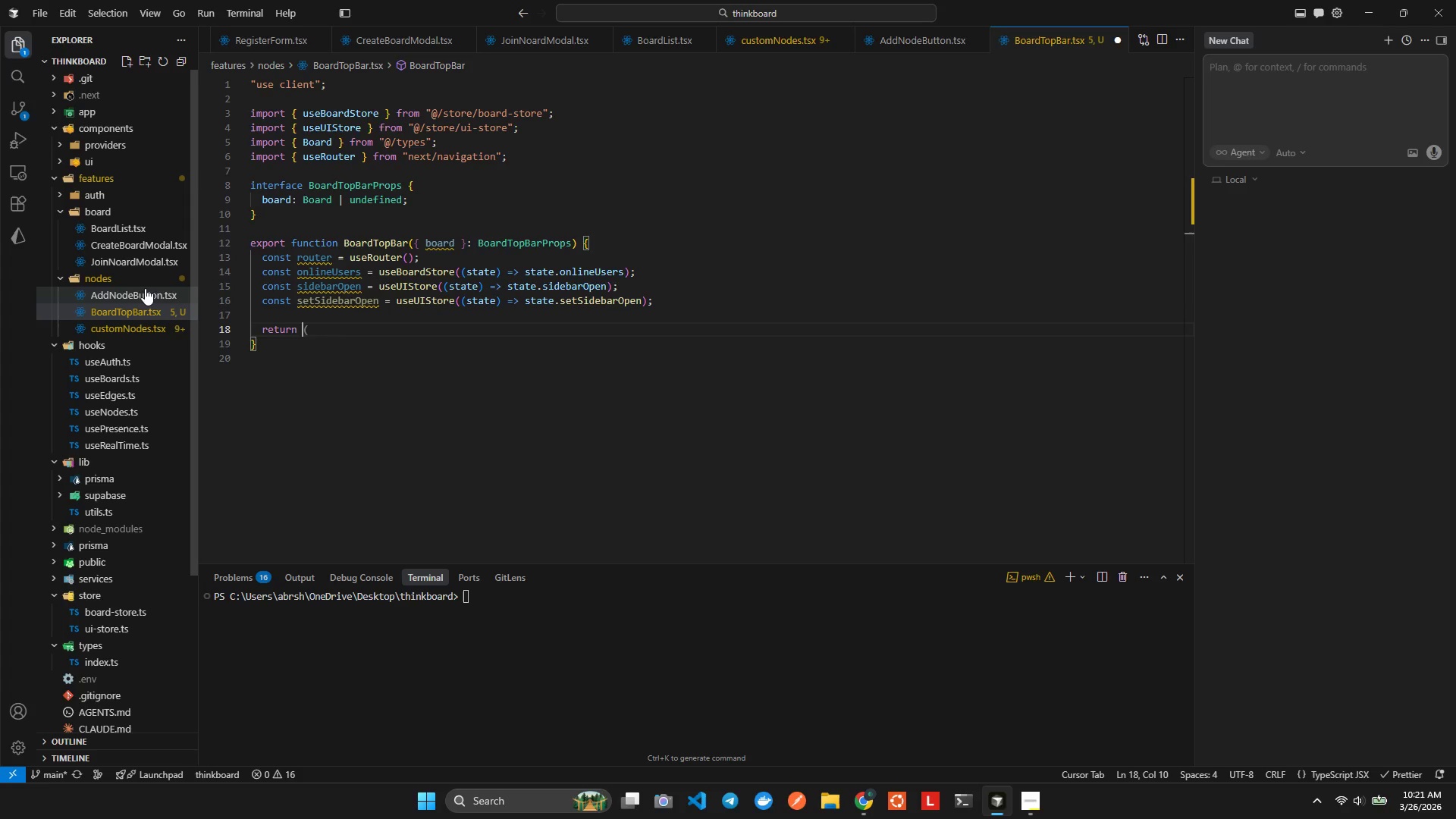 
key(Shift+ShiftLeft)
 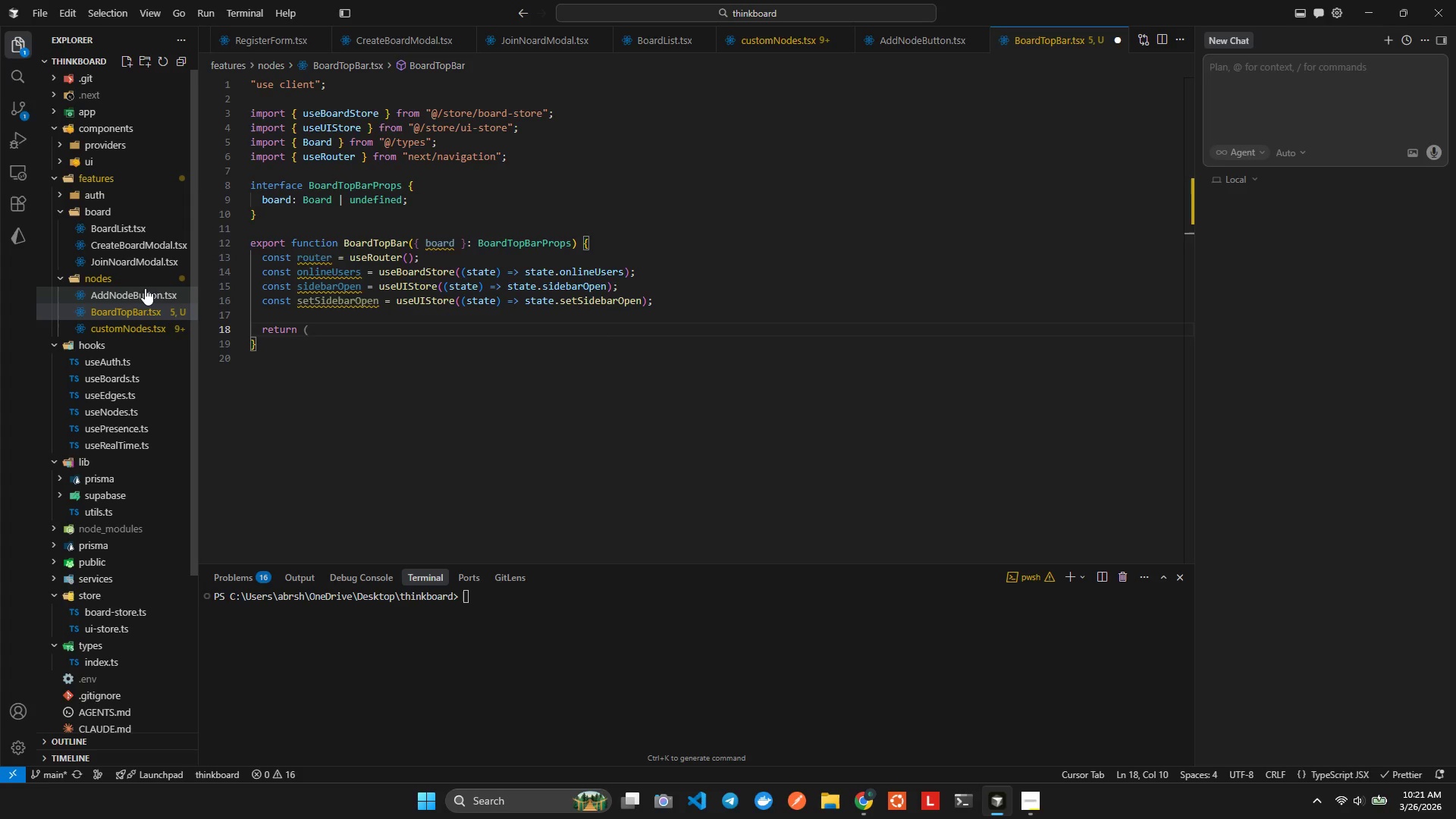 
key(Shift+9)
 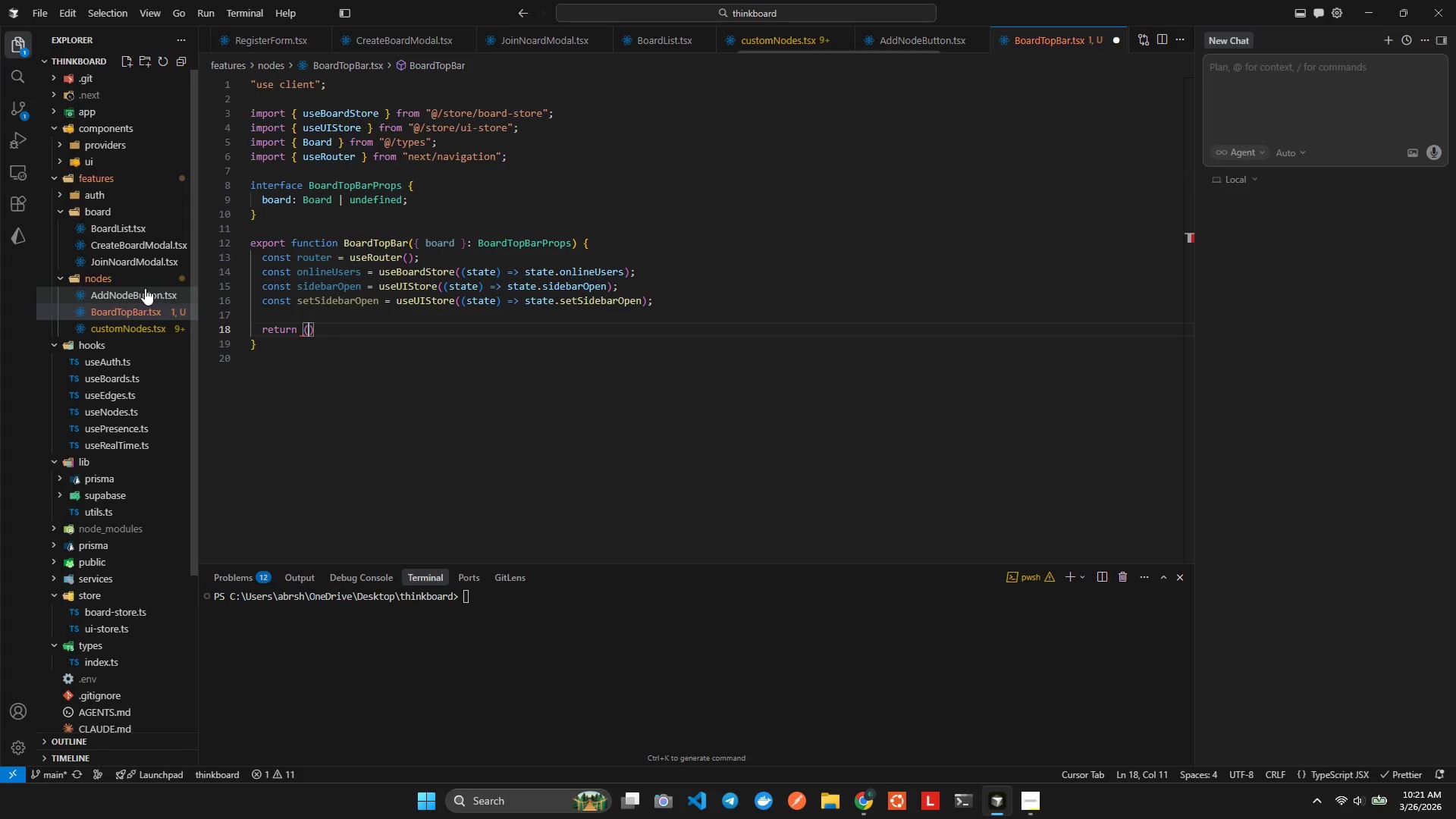 
key(Enter)
 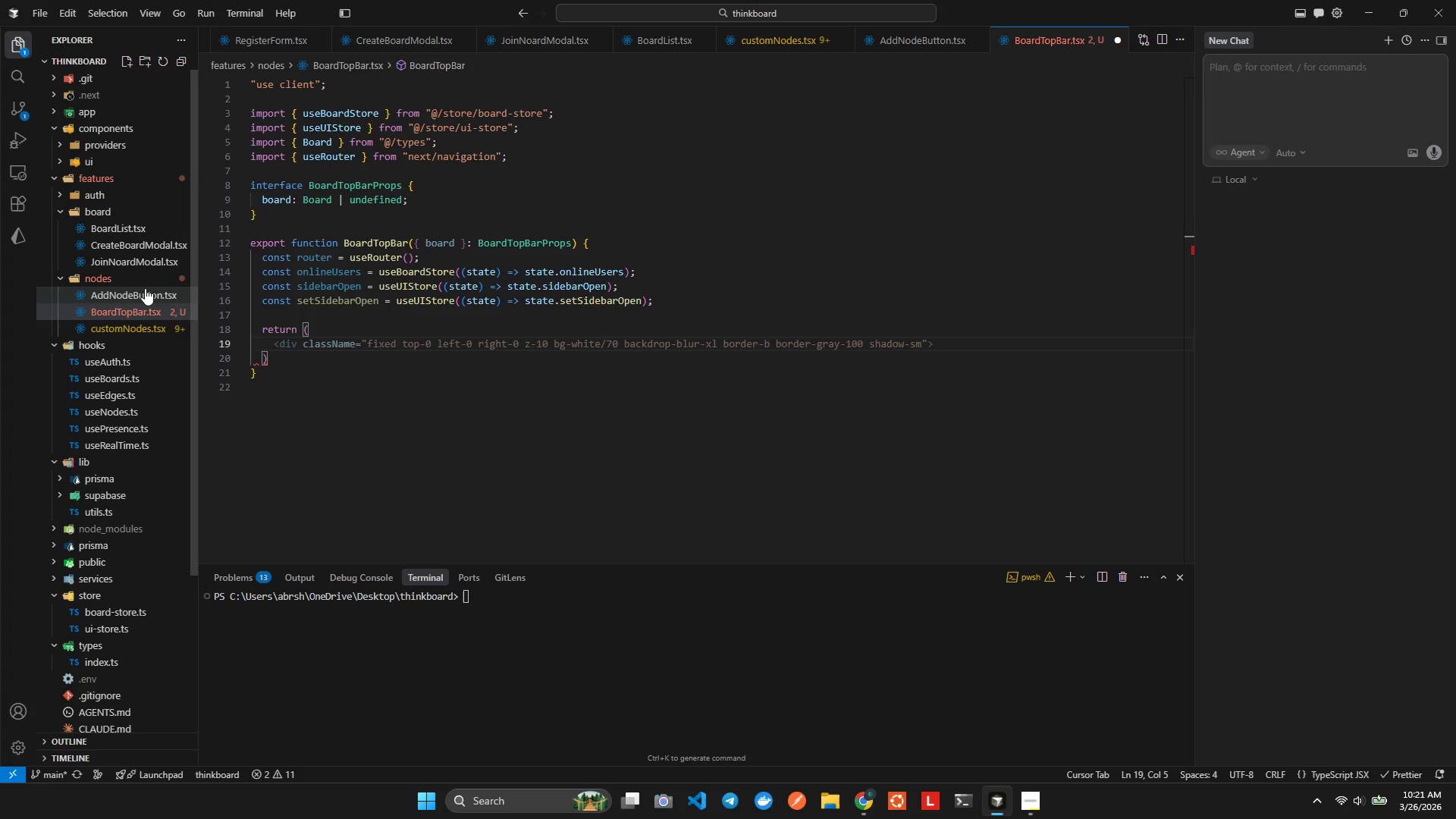 
type(<move)
key(Backspace)
key(Backspace)
key(Backspace)
type(tion)
key(Tab)
type(>)
 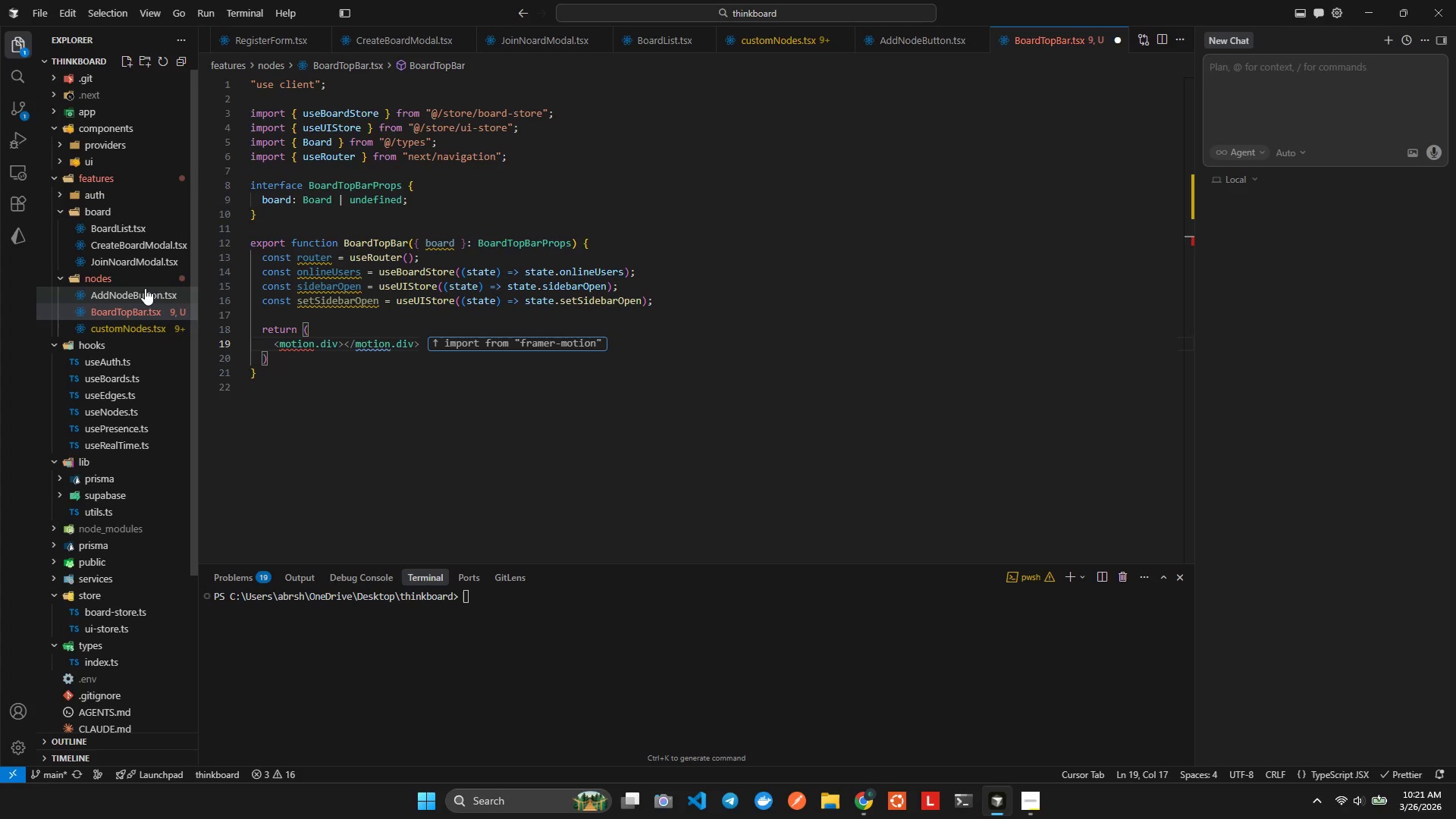 
key(ArrowLeft)
 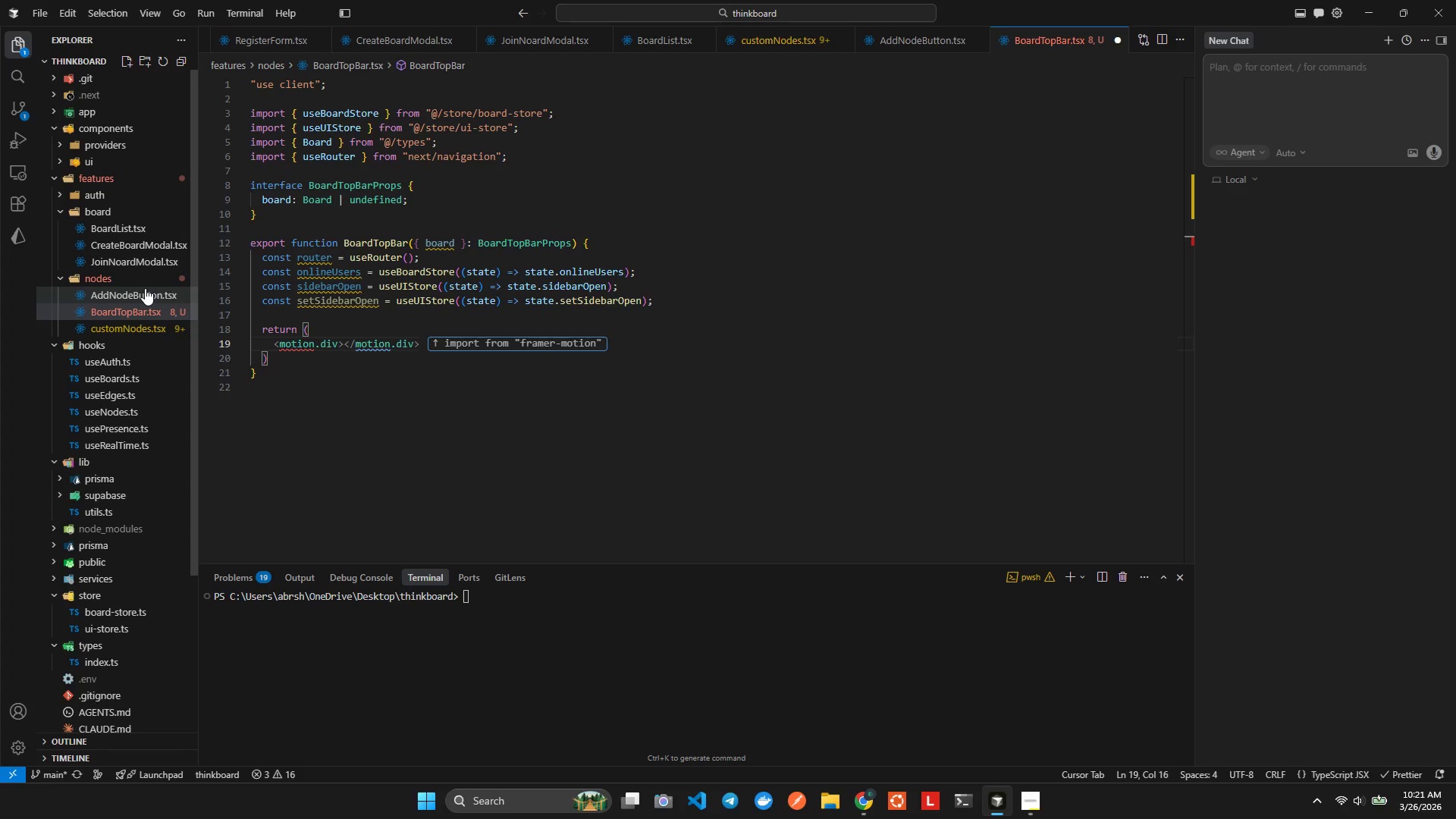 
key(Tab)
 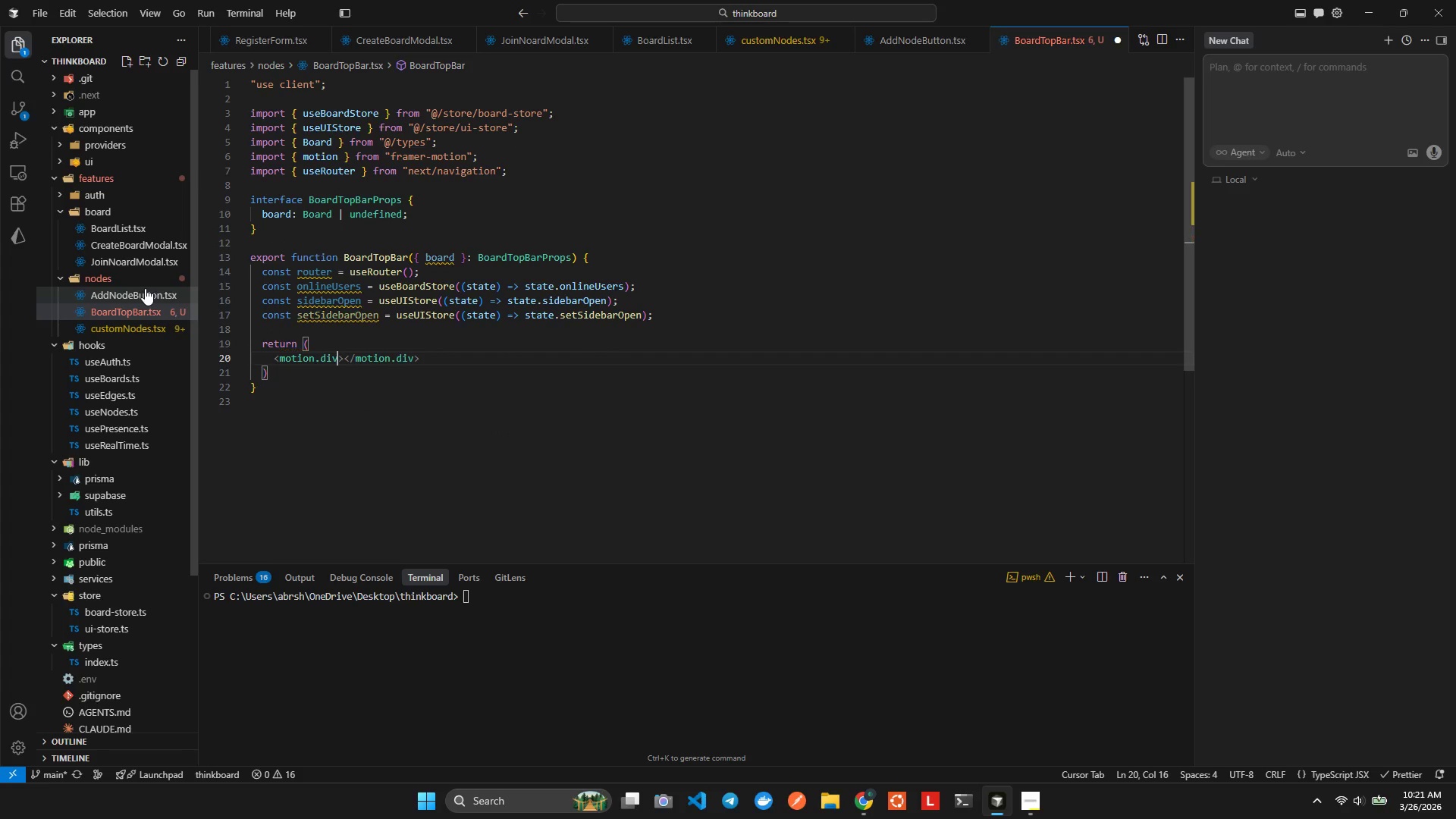 
key(ArrowRight)
 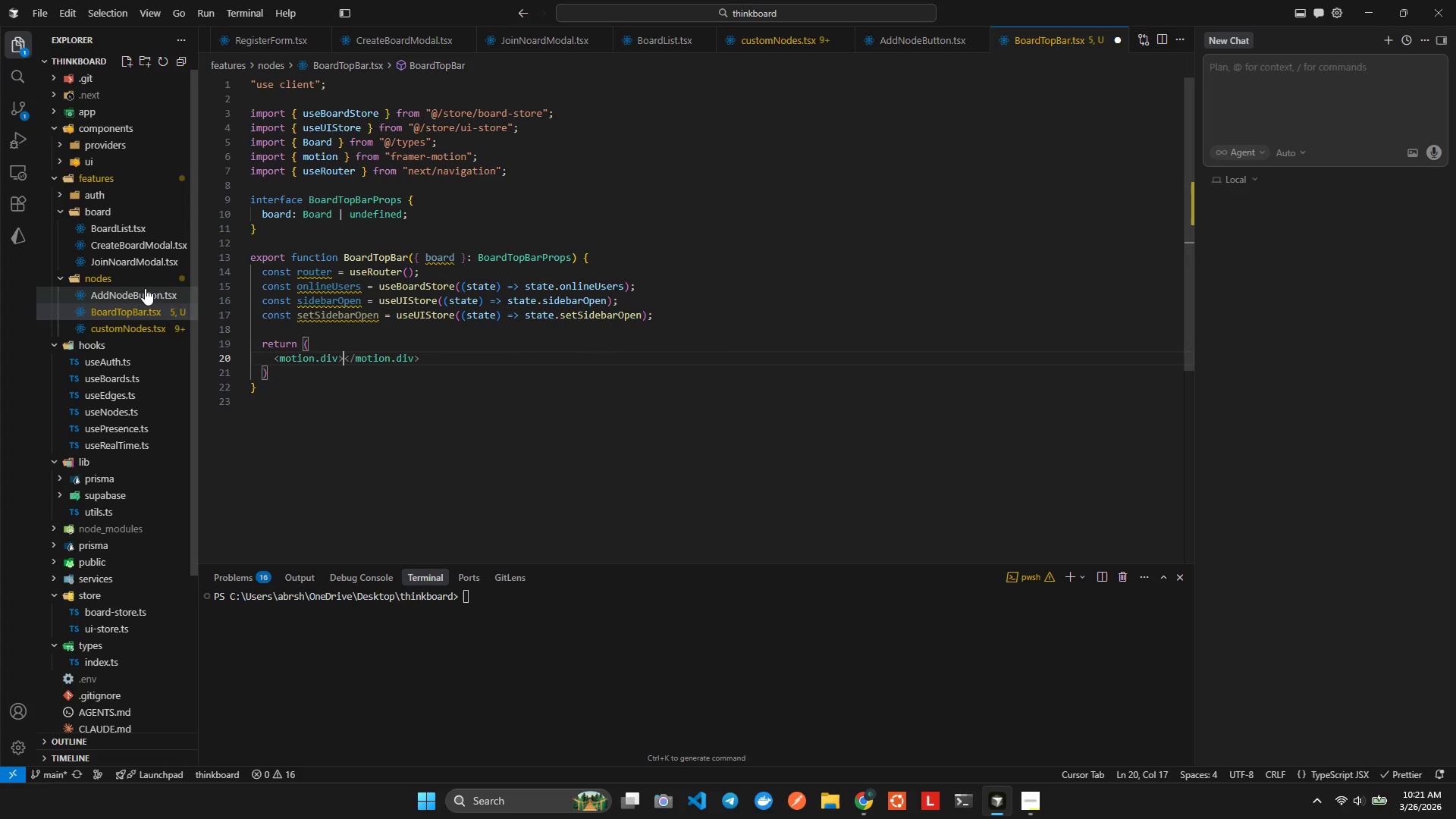 
key(ArrowRight)
 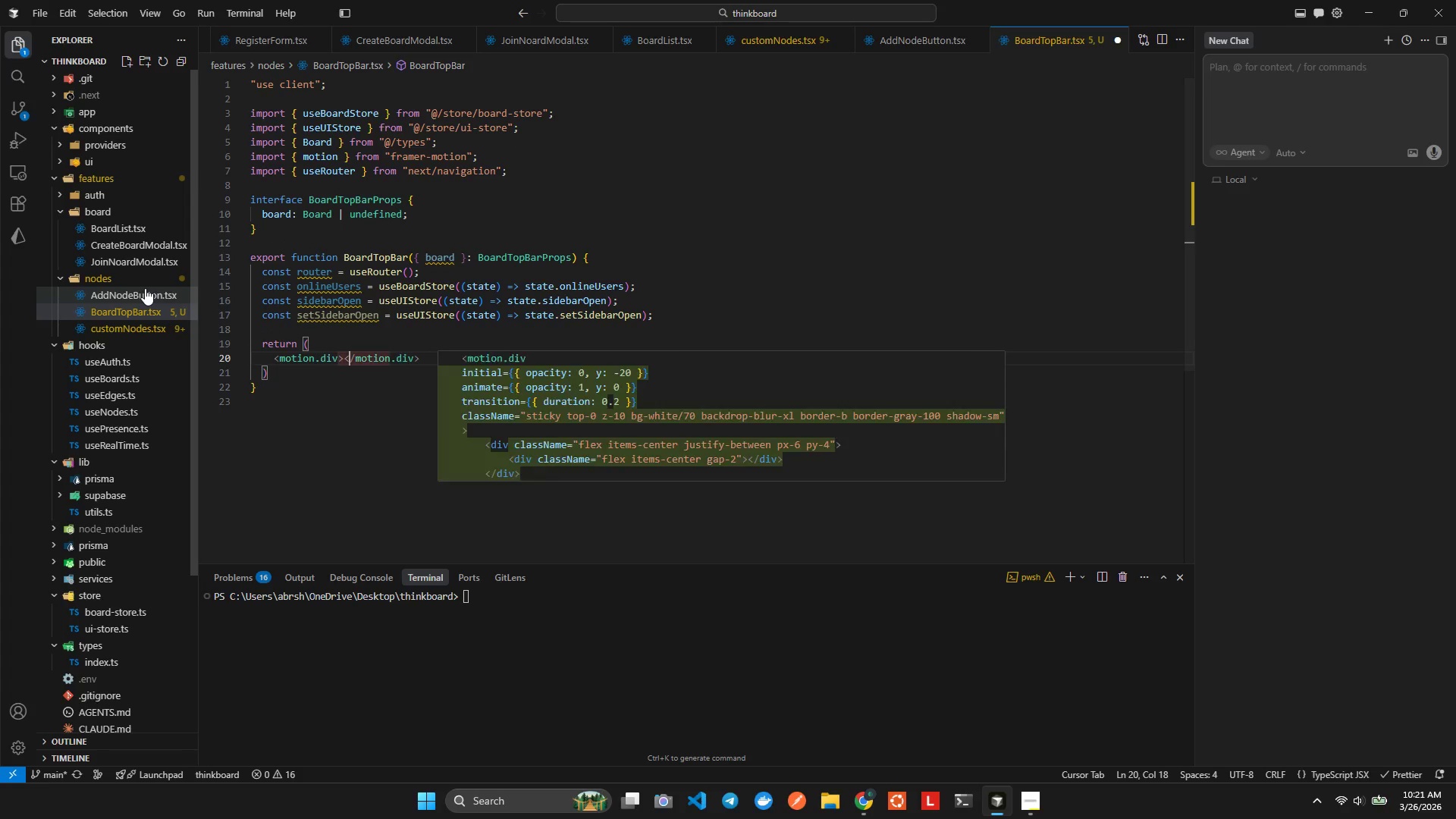 
key(ArrowLeft)
 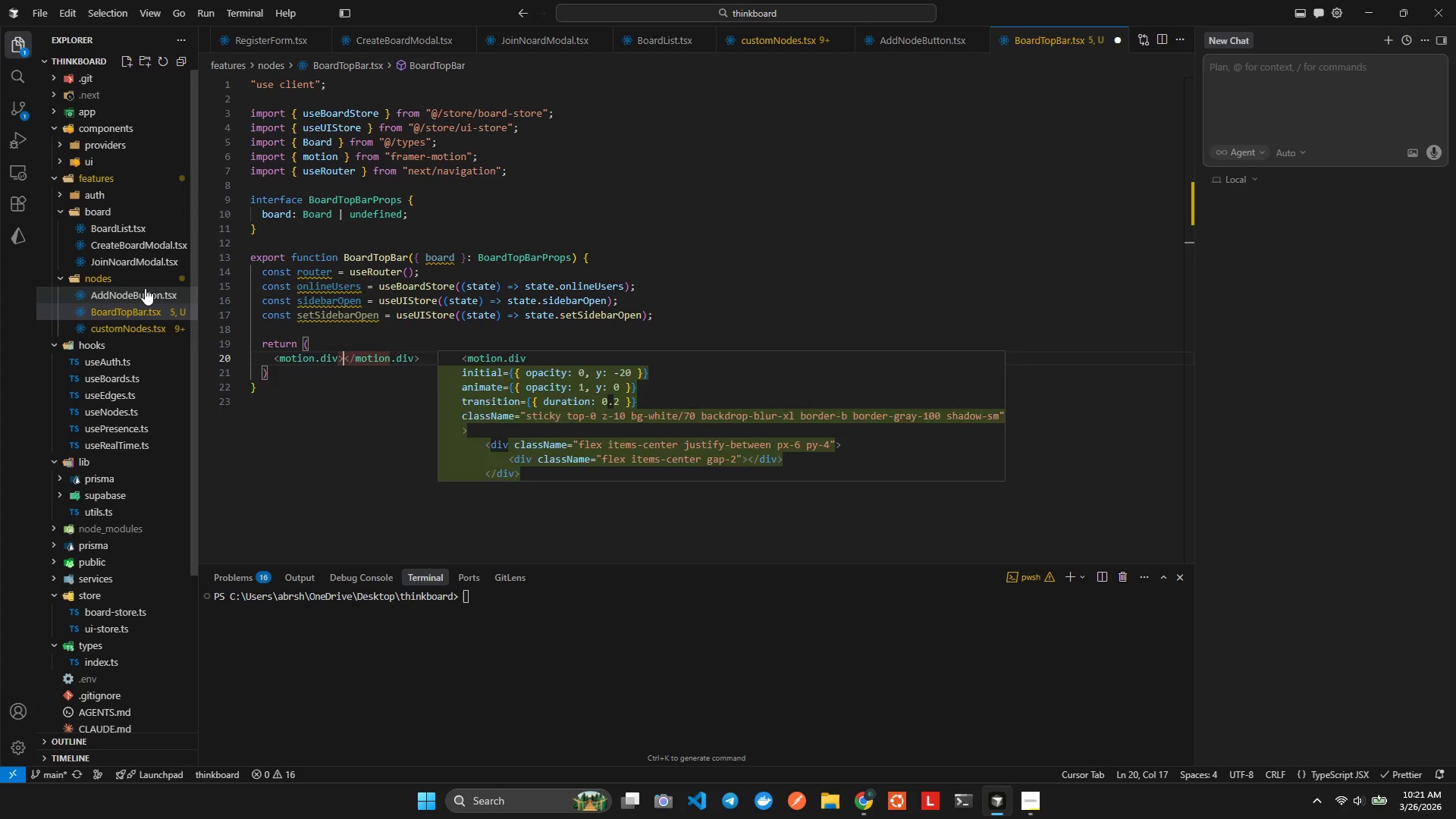 
key(Enter)
 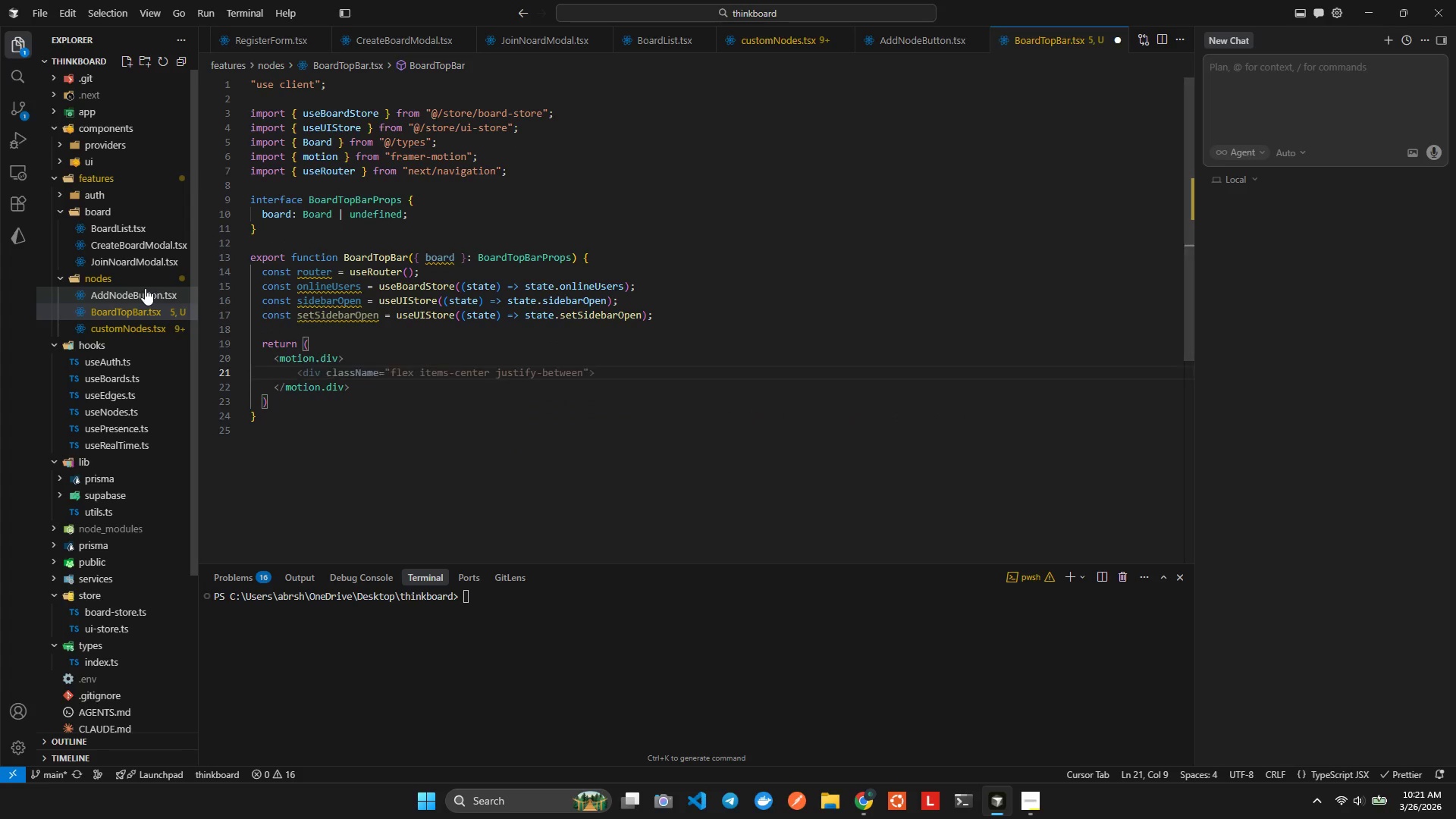 
key(ArrowUp)
 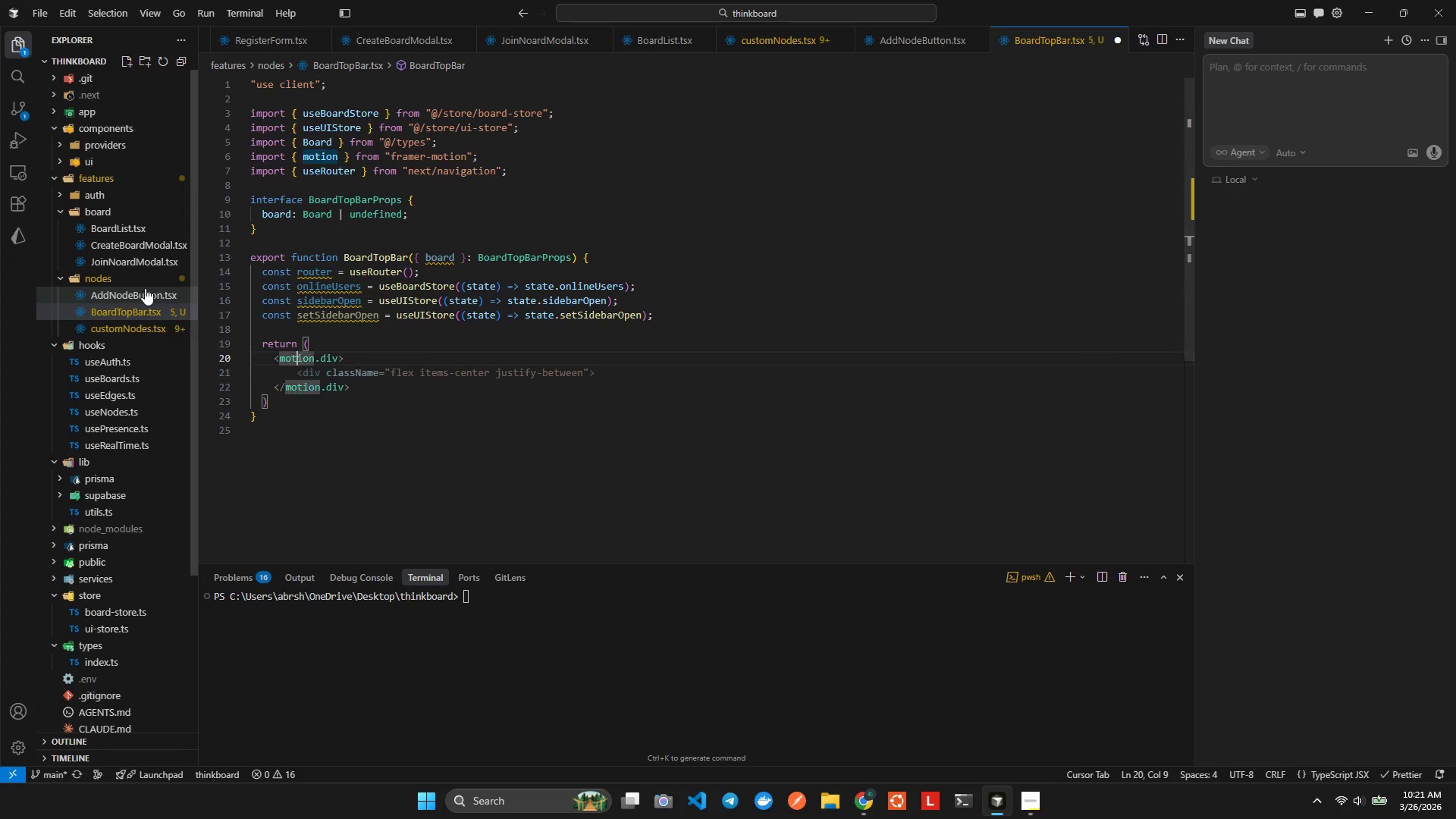 
hold_key(key=ArrowRight, duration=0.69)
 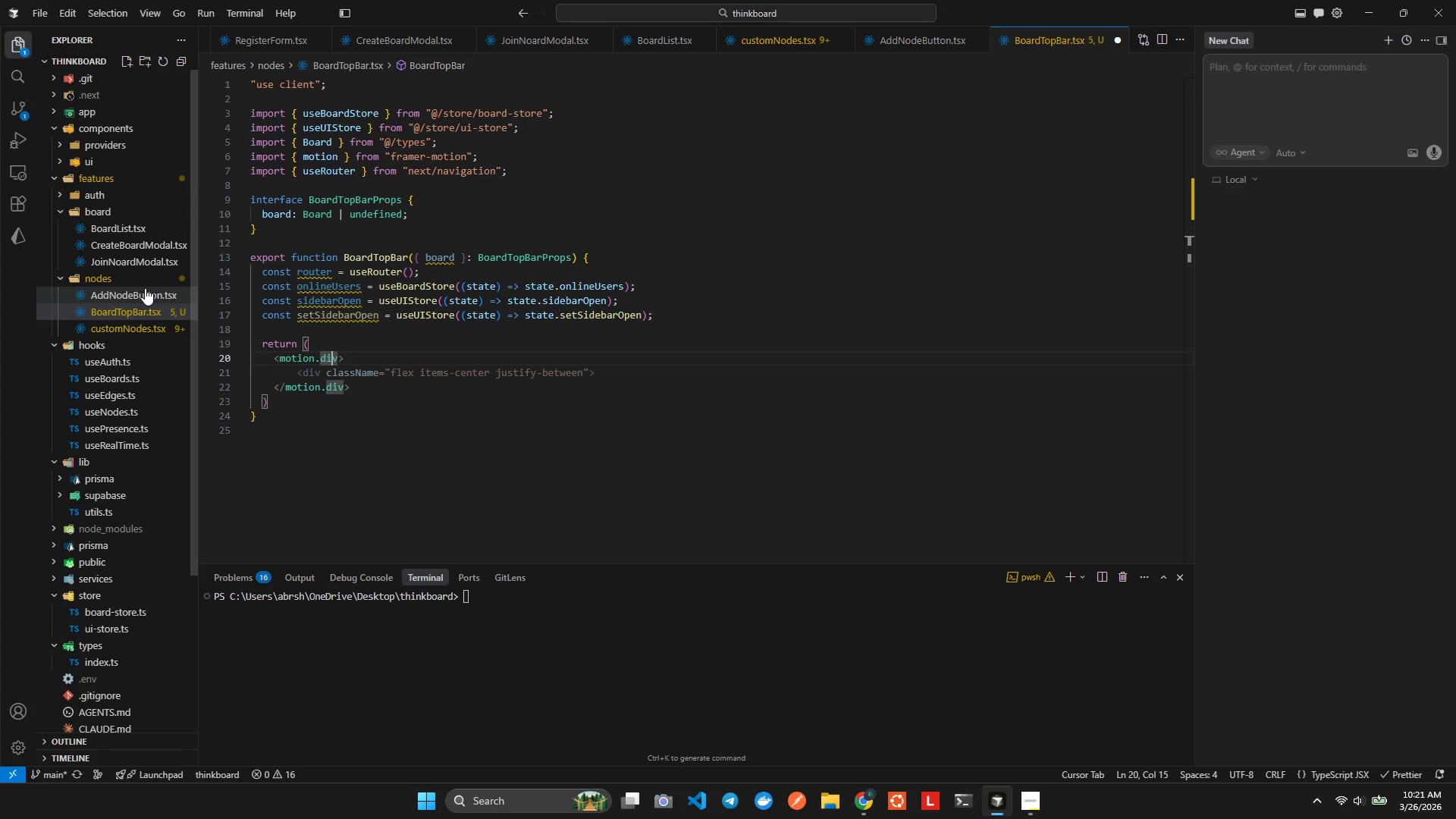 
key(ArrowRight)
 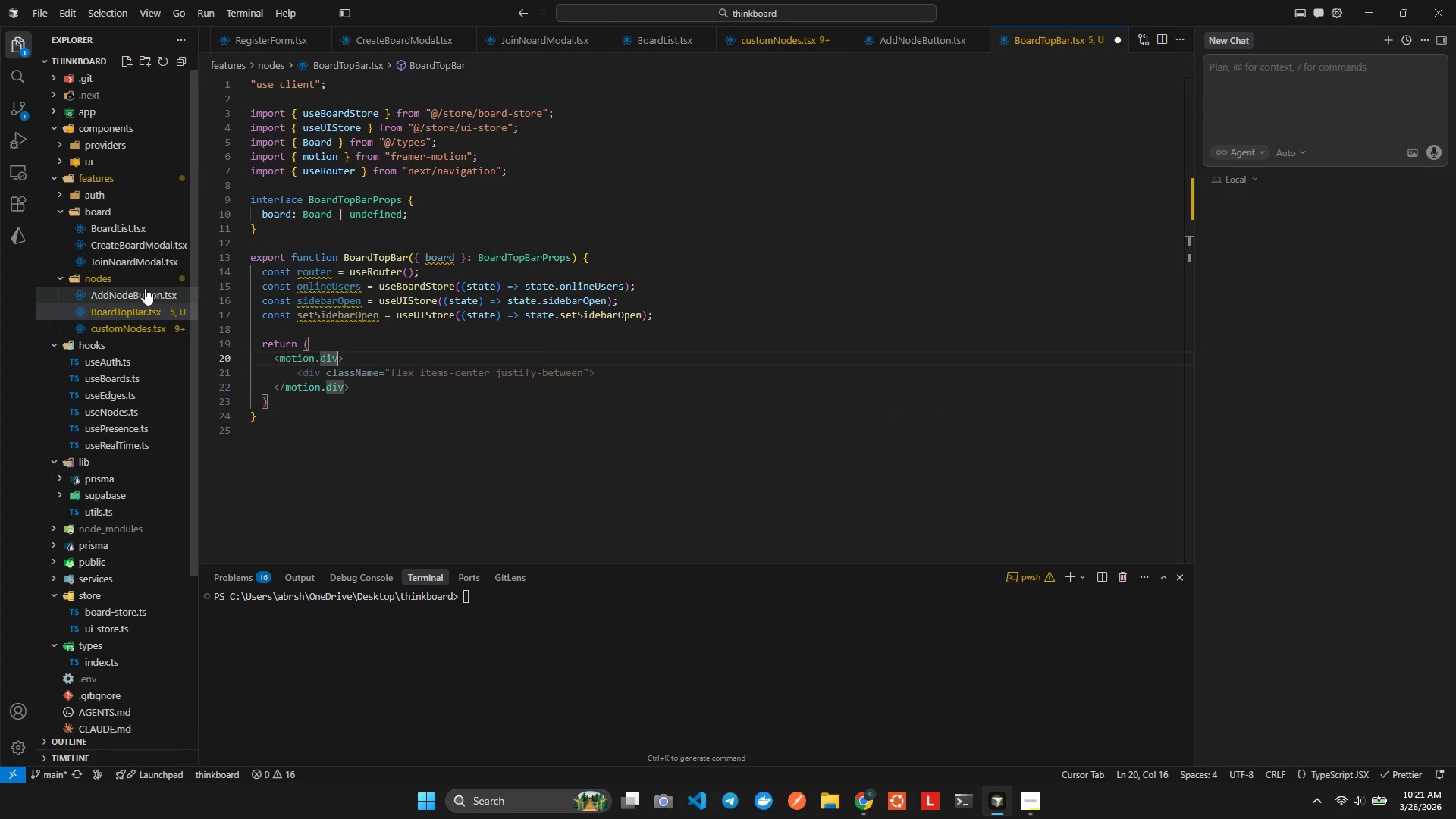 
key(Enter)
 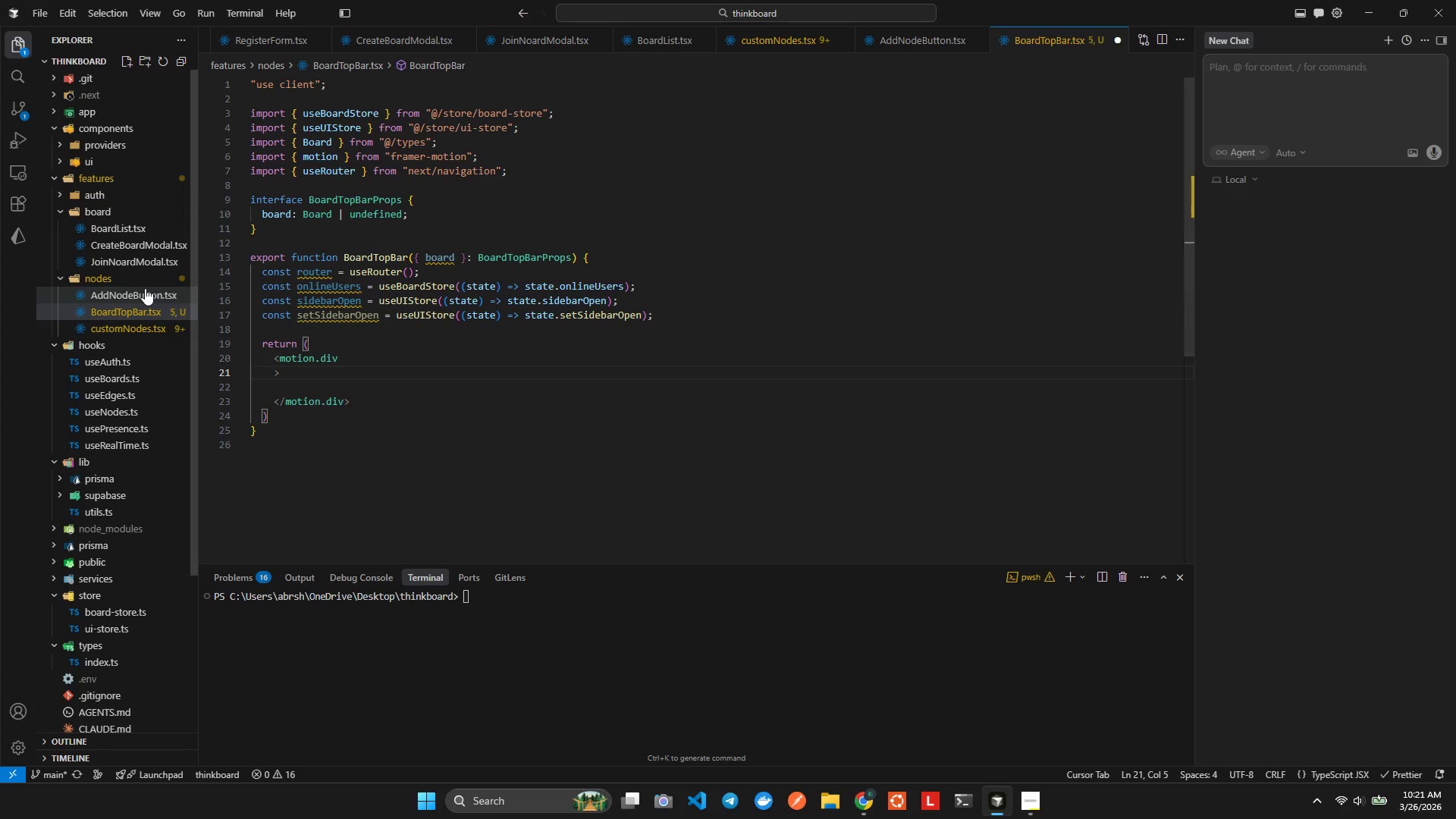 
hold_key(key=I, duration=0.31)
 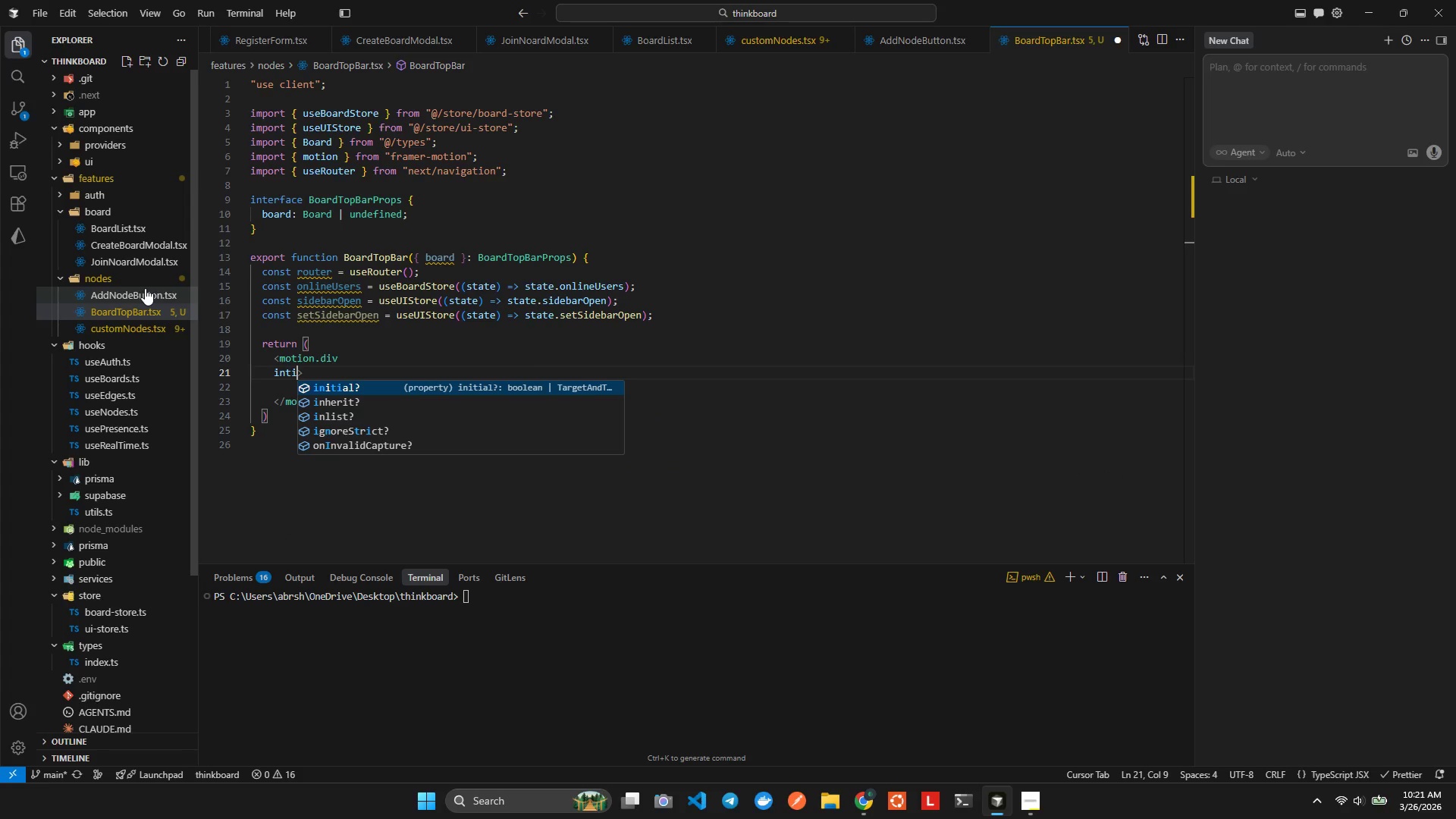 
type(nti)
 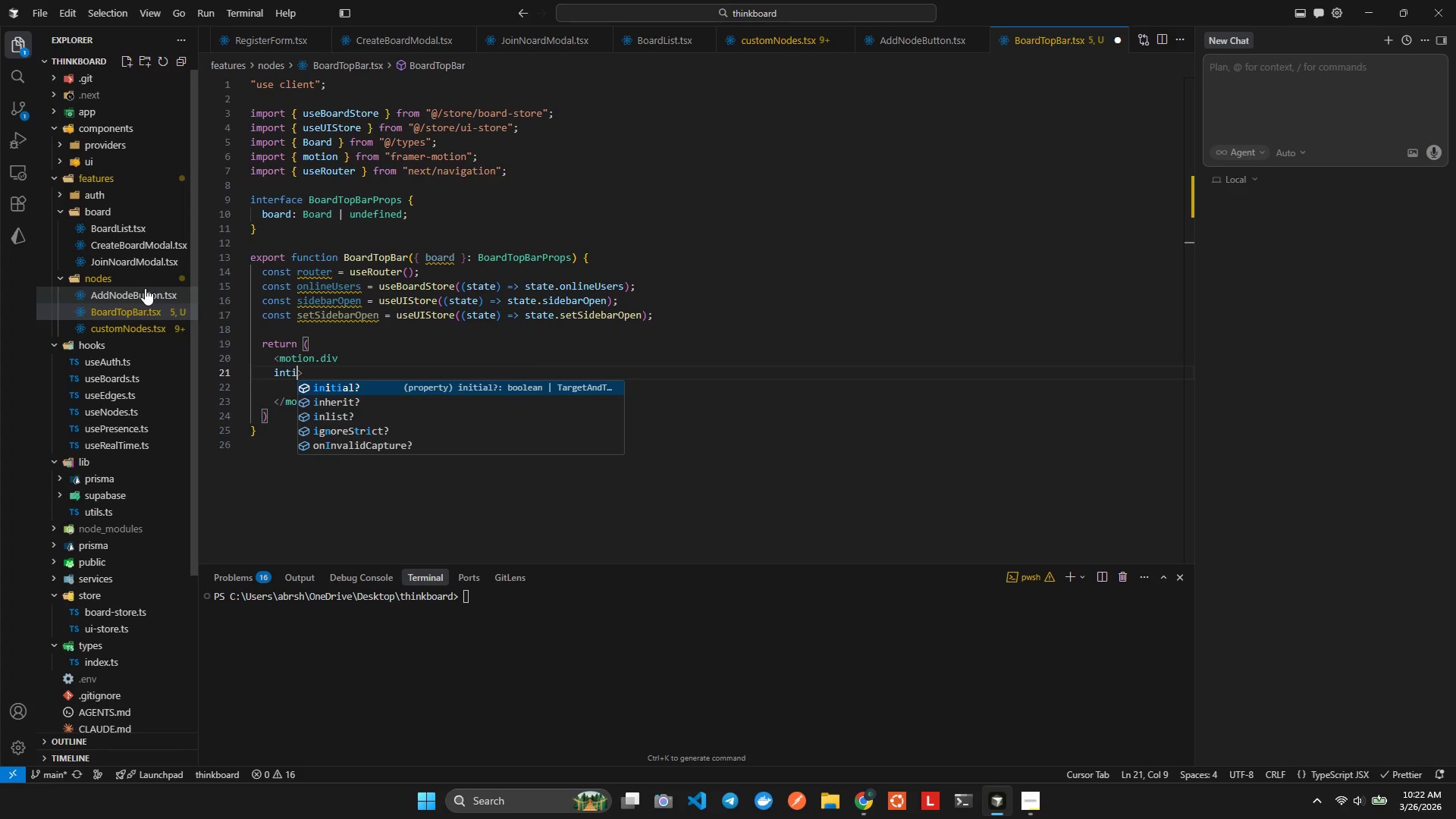 
key(Enter)
 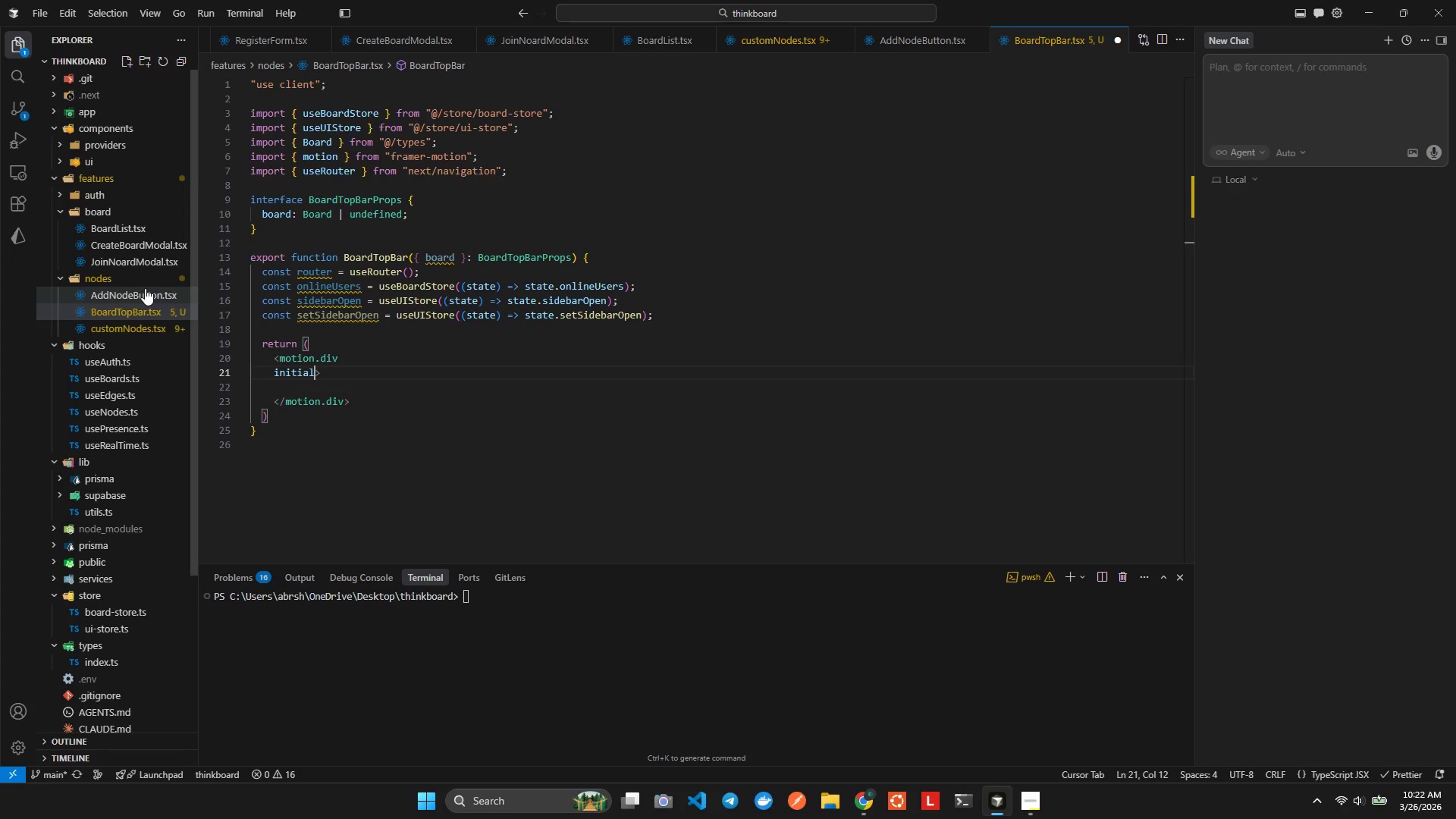 
key(Enter)
 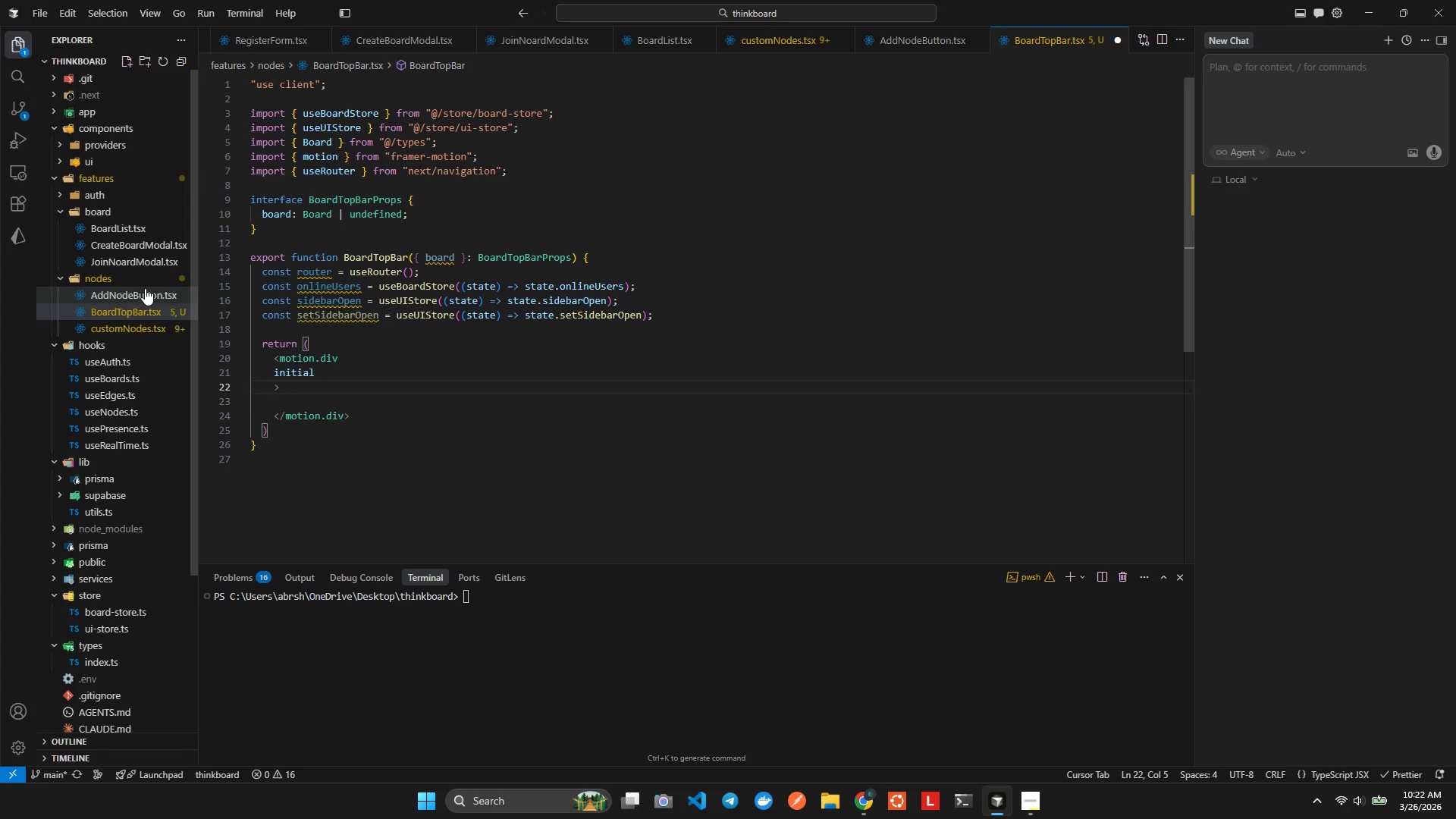 
key(ArrowUp)
 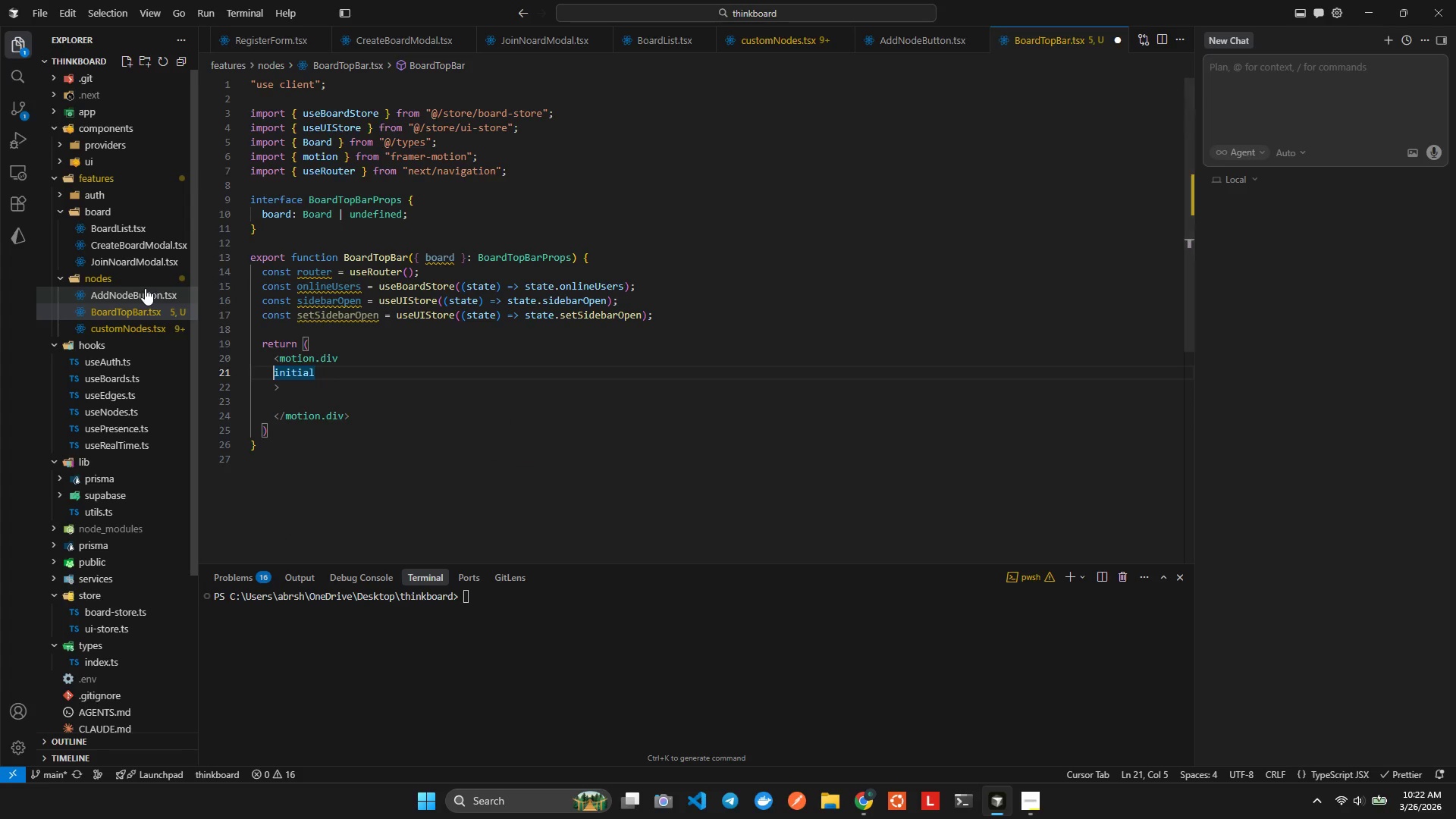 
hold_key(key=ArrowRight, duration=0.67)
 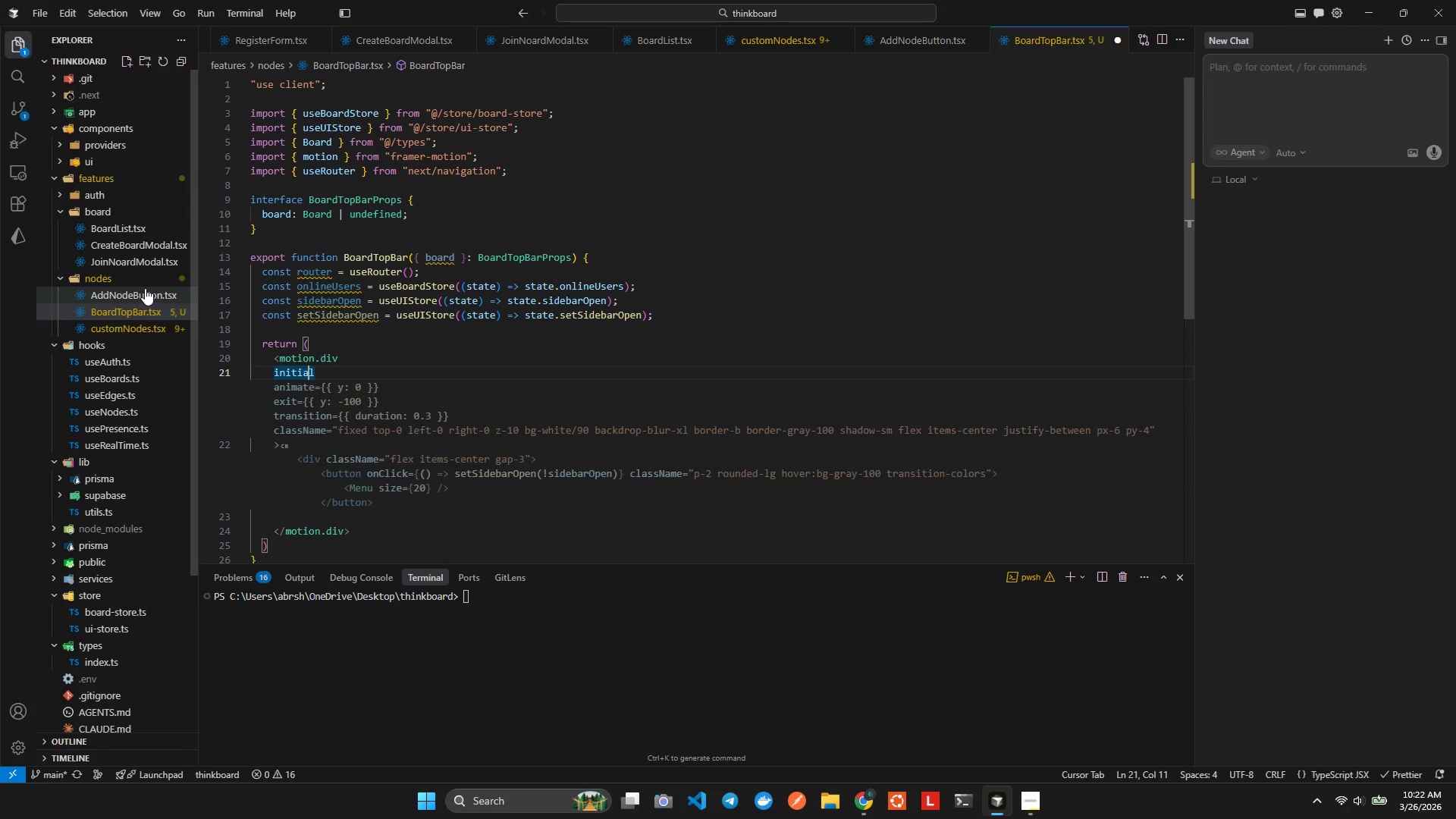 
key(ArrowRight)
 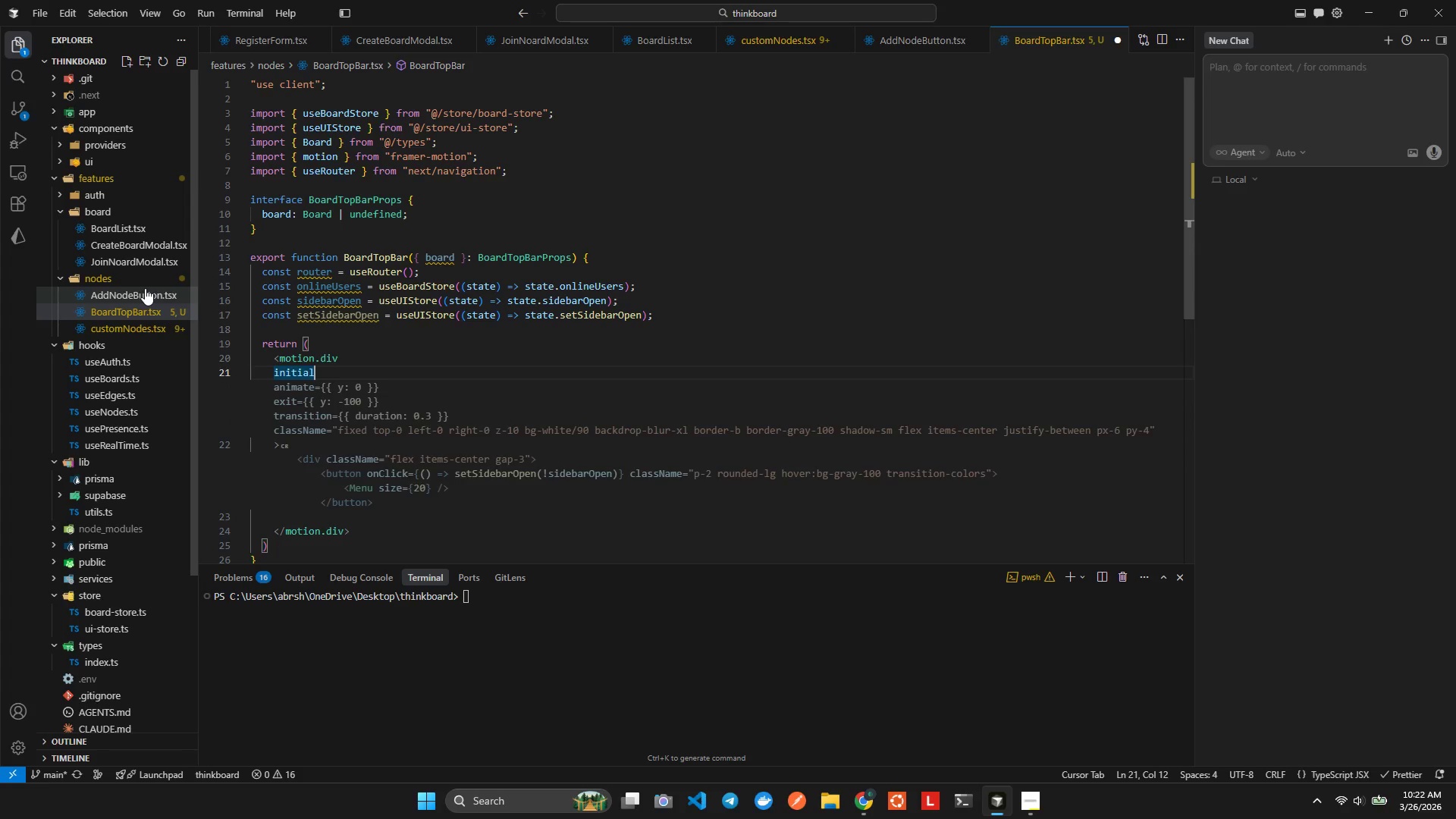 
key(ArrowRight)
 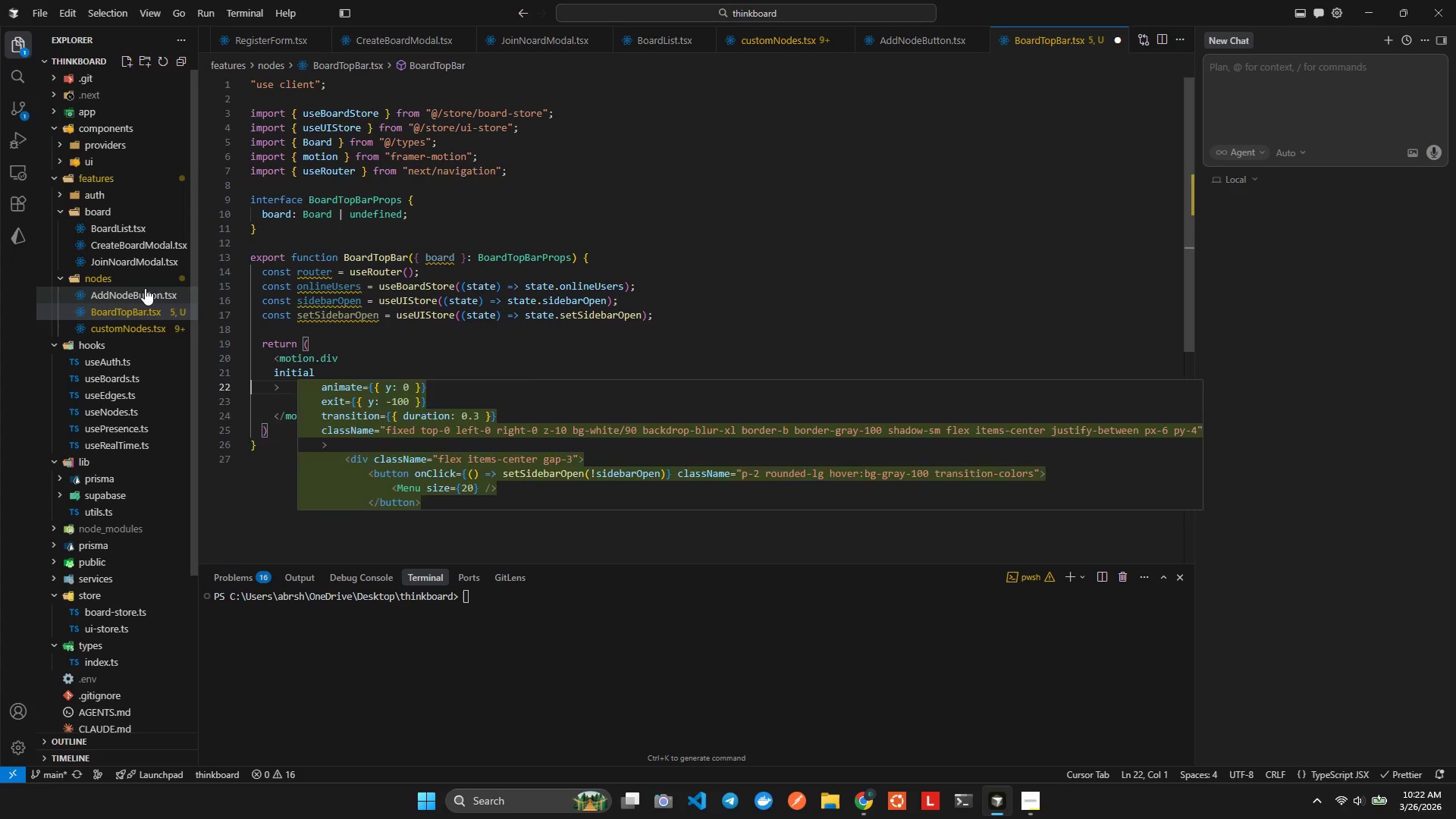 
key(ArrowLeft)
 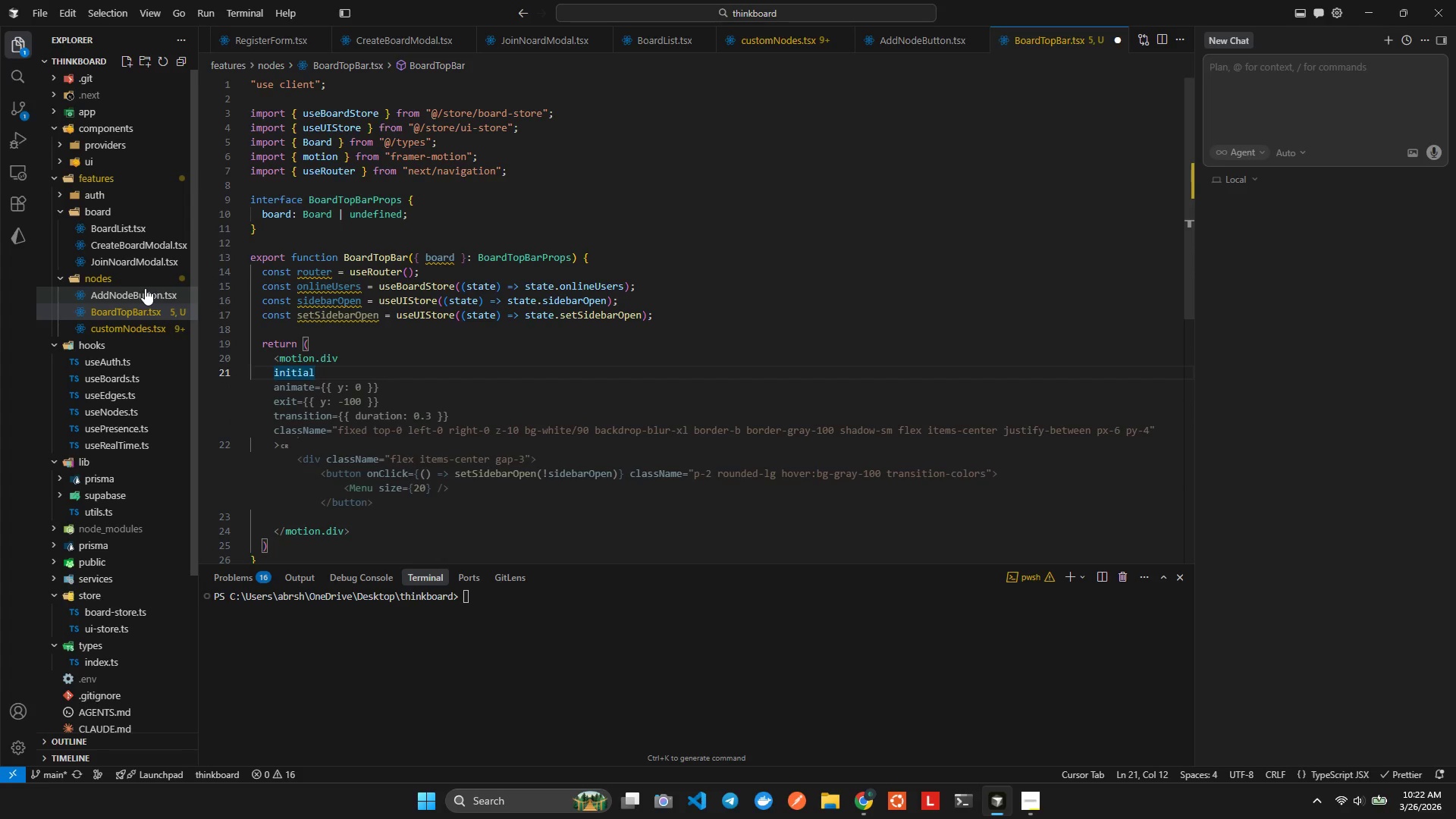 
type(={Y:-20)
 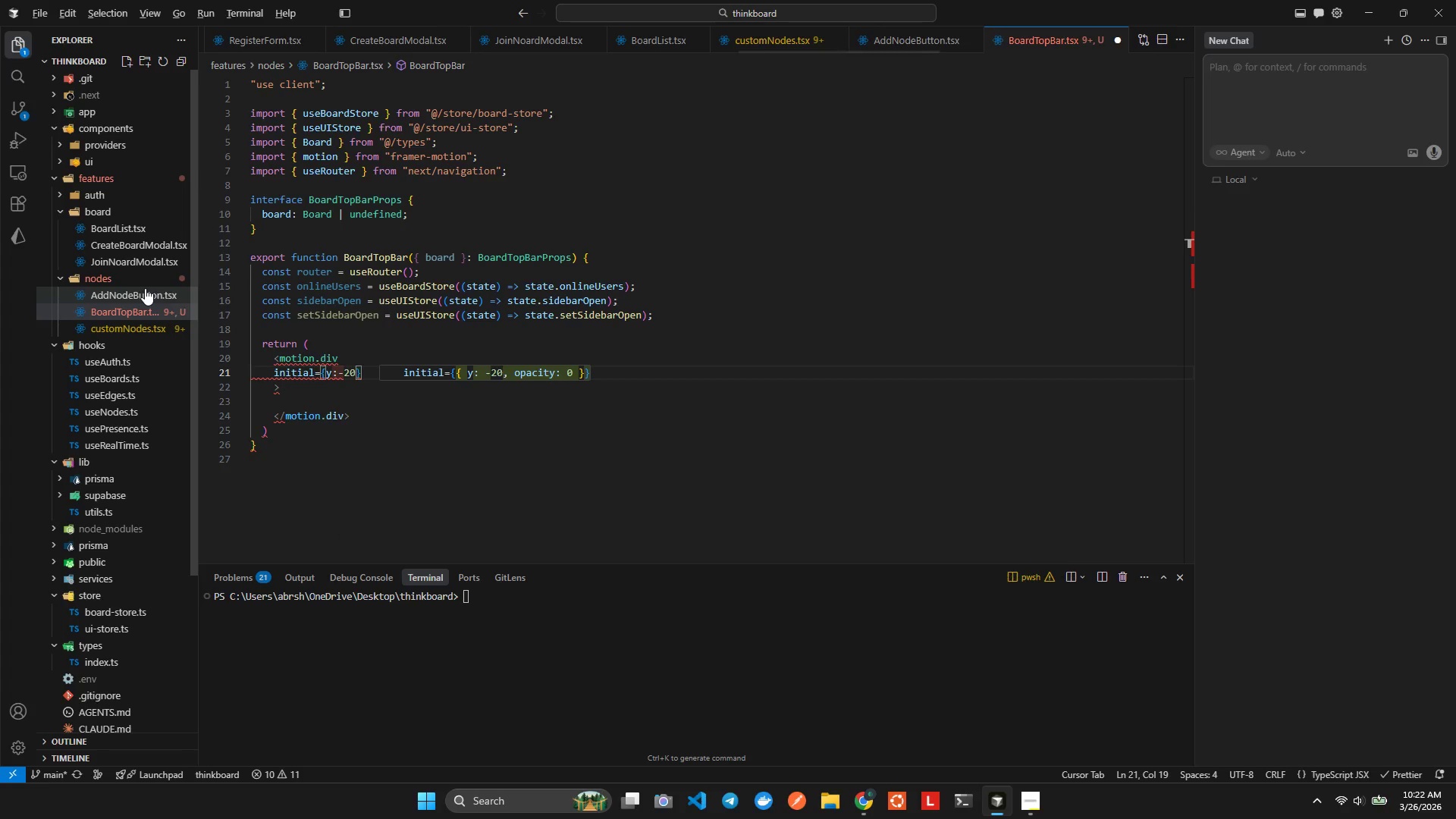 
key(Alt+Shift+AltLeft)
 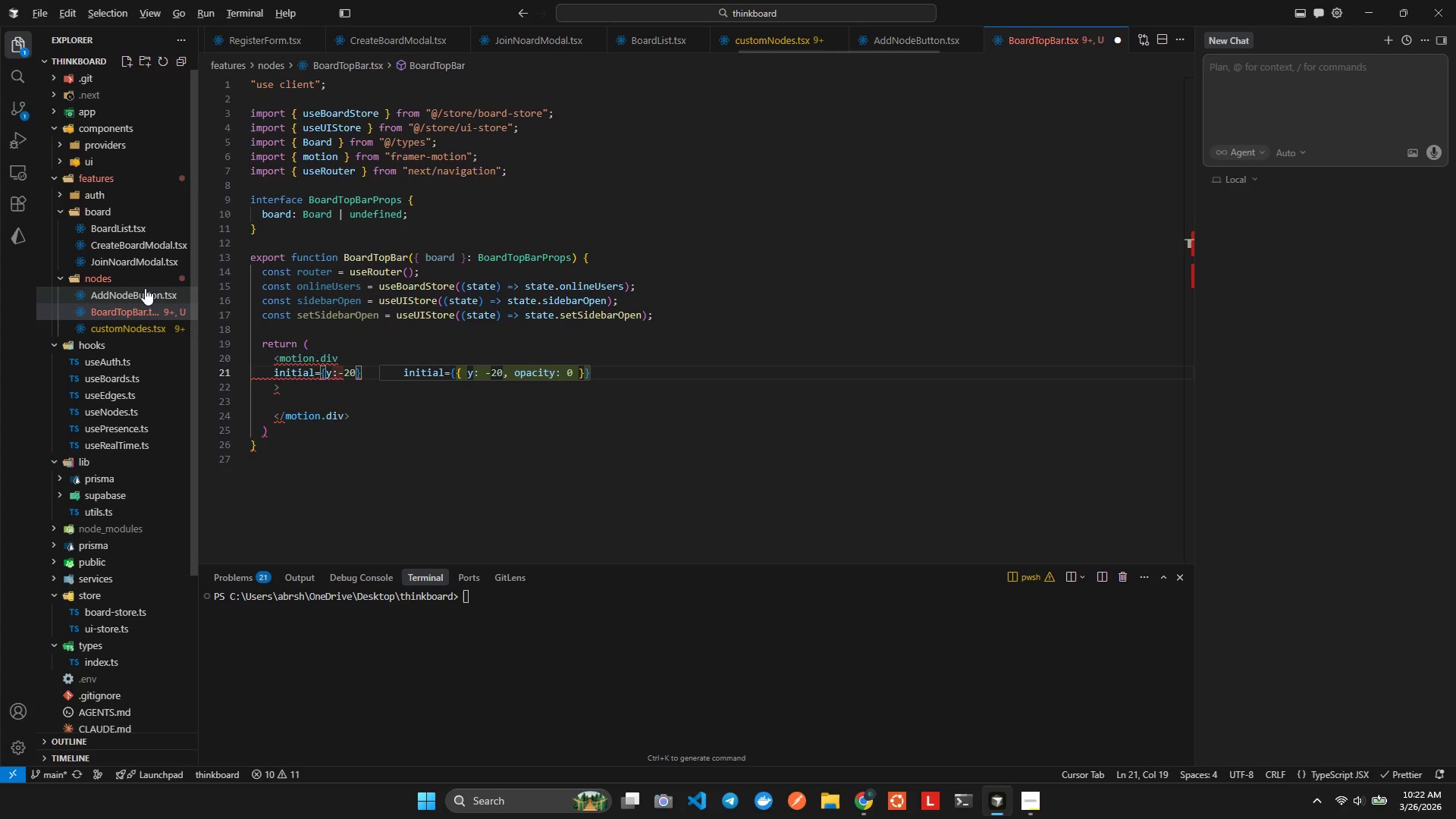 
key(Alt+Shift+F)
 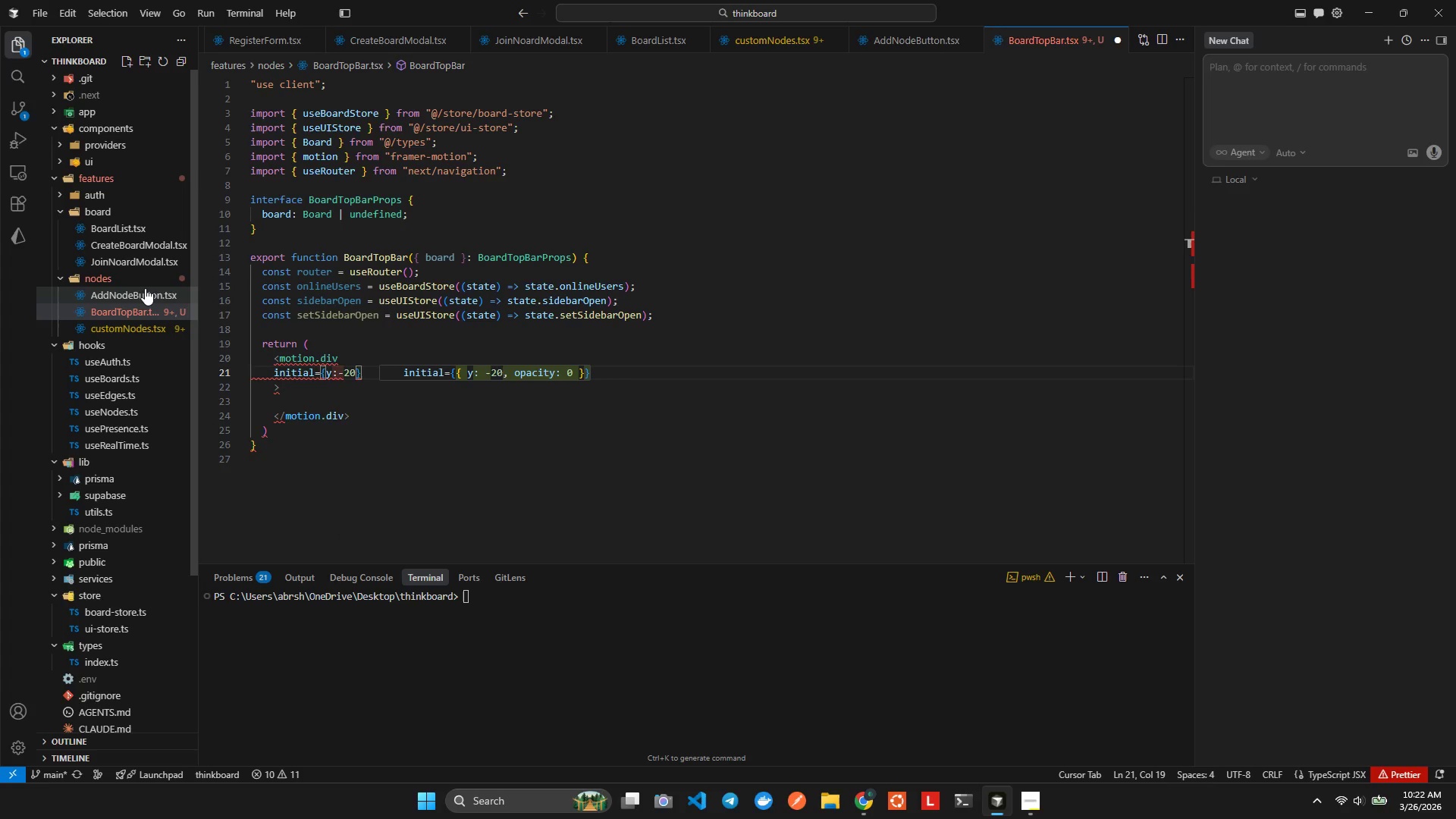 
hold_key(key=ShiftLeft, duration=1.34)
 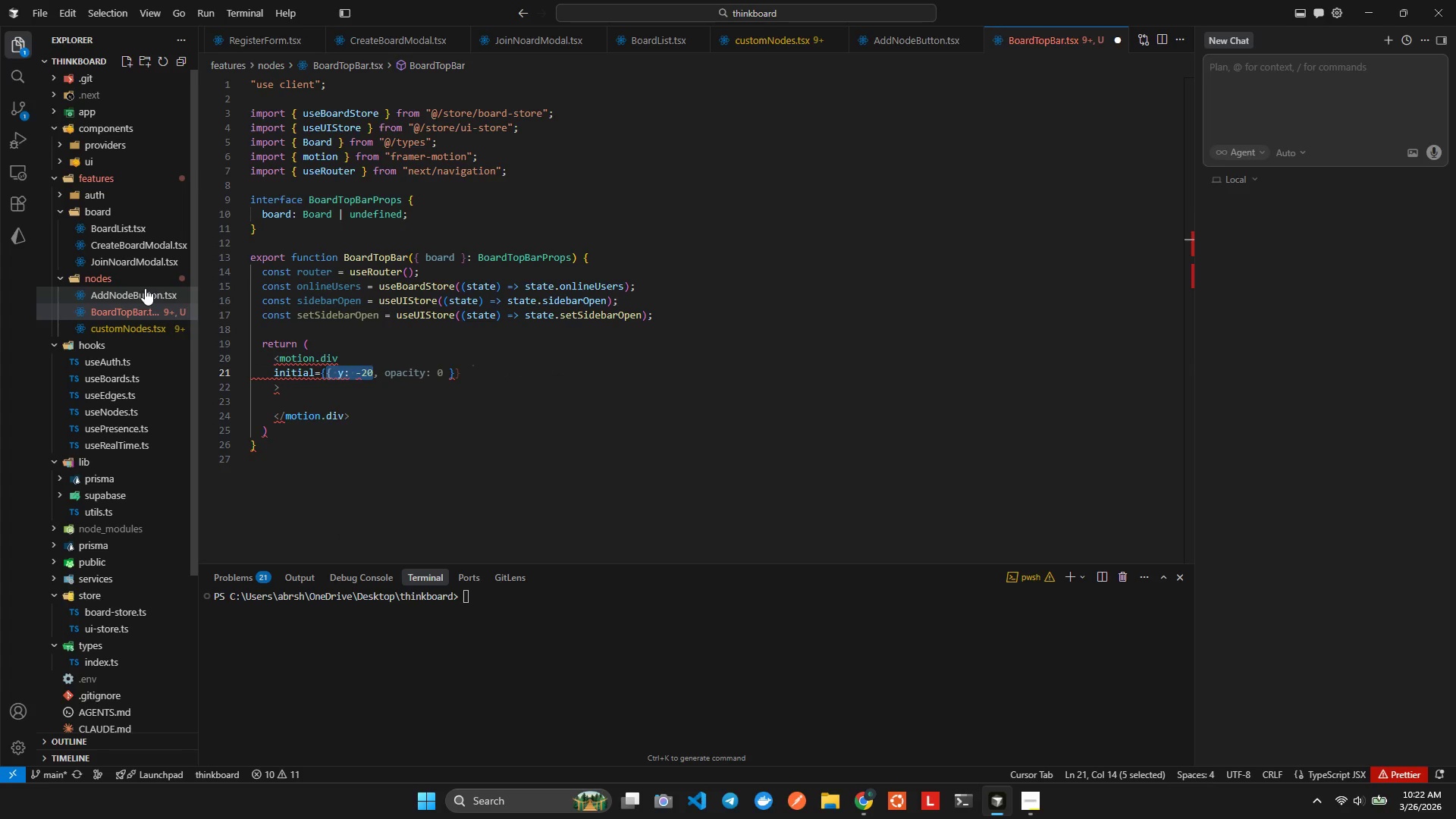 
hold_key(key=ArrowLeft, duration=0.61)
 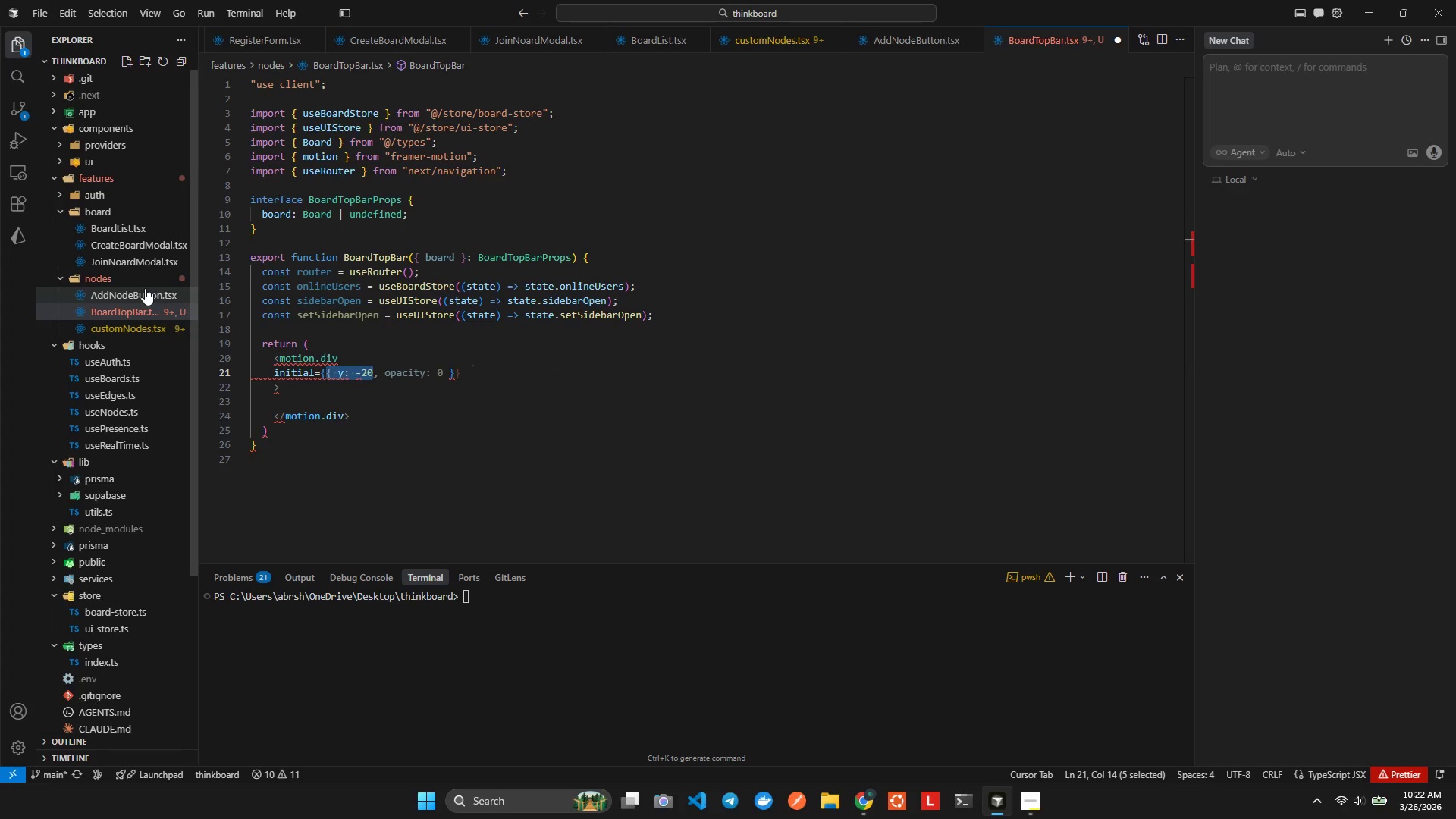 
key(Tab)
 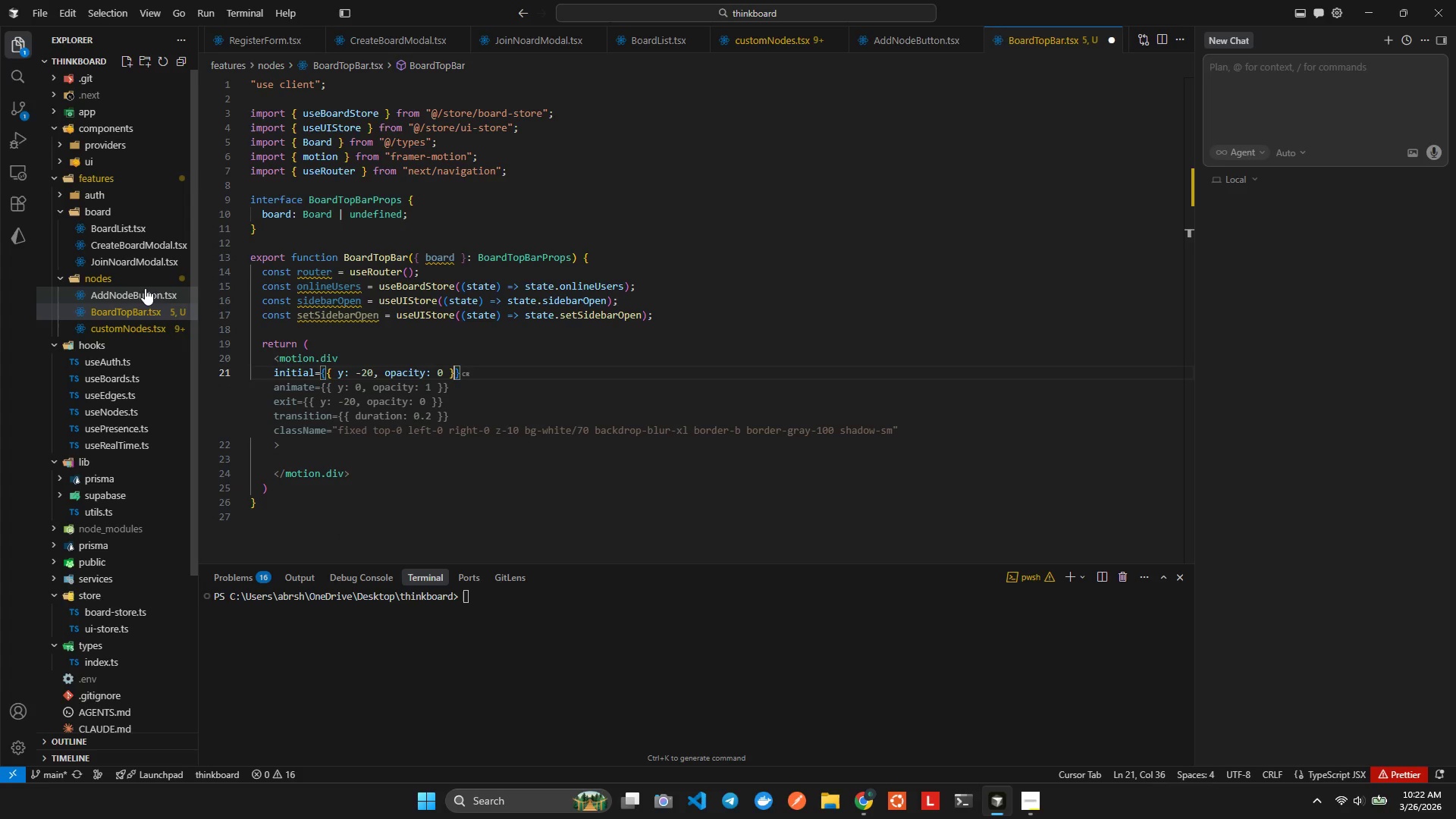 
wait(8.25)
 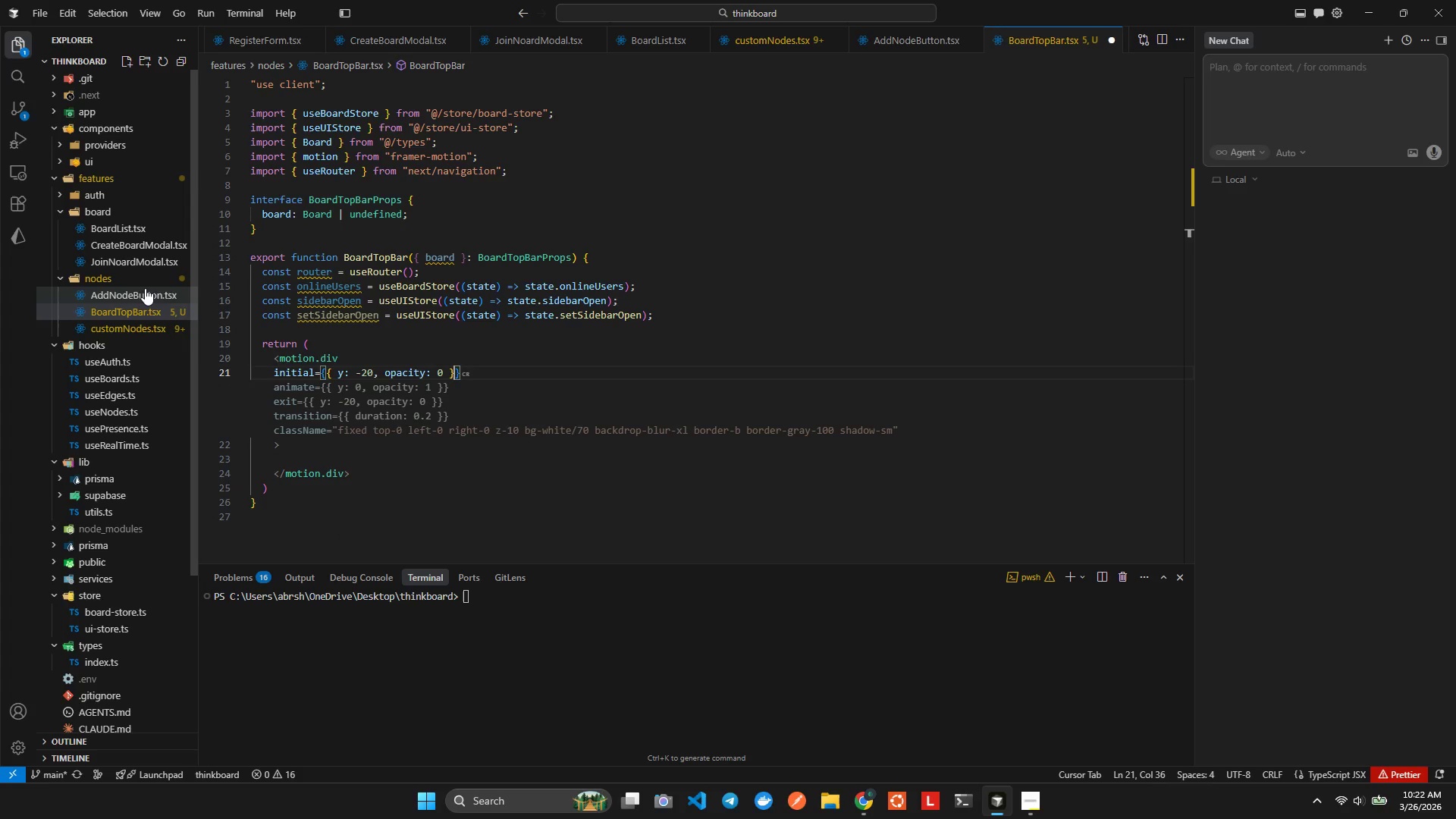 
key(Tab)
 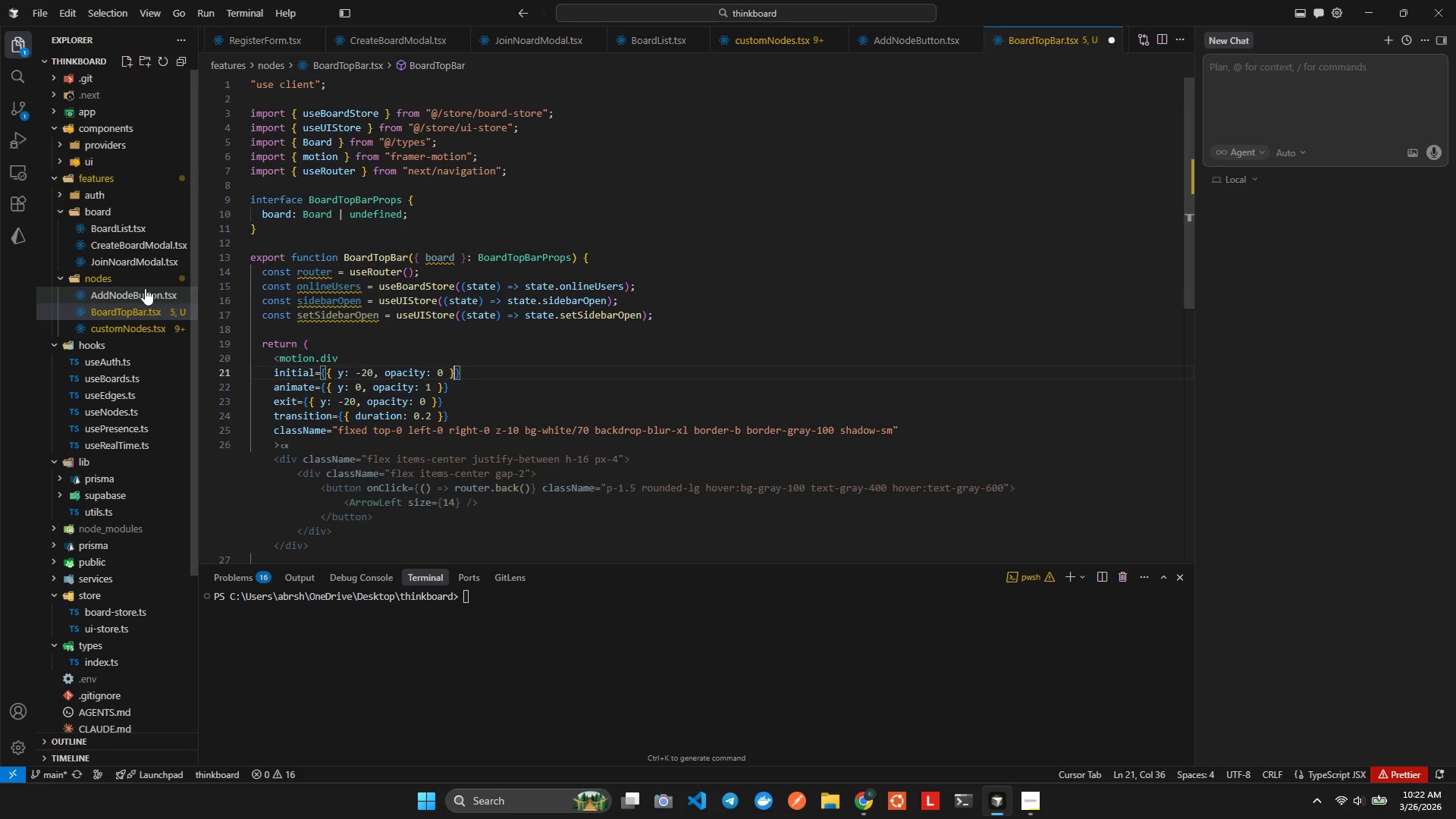 
key(ArrowDown)
 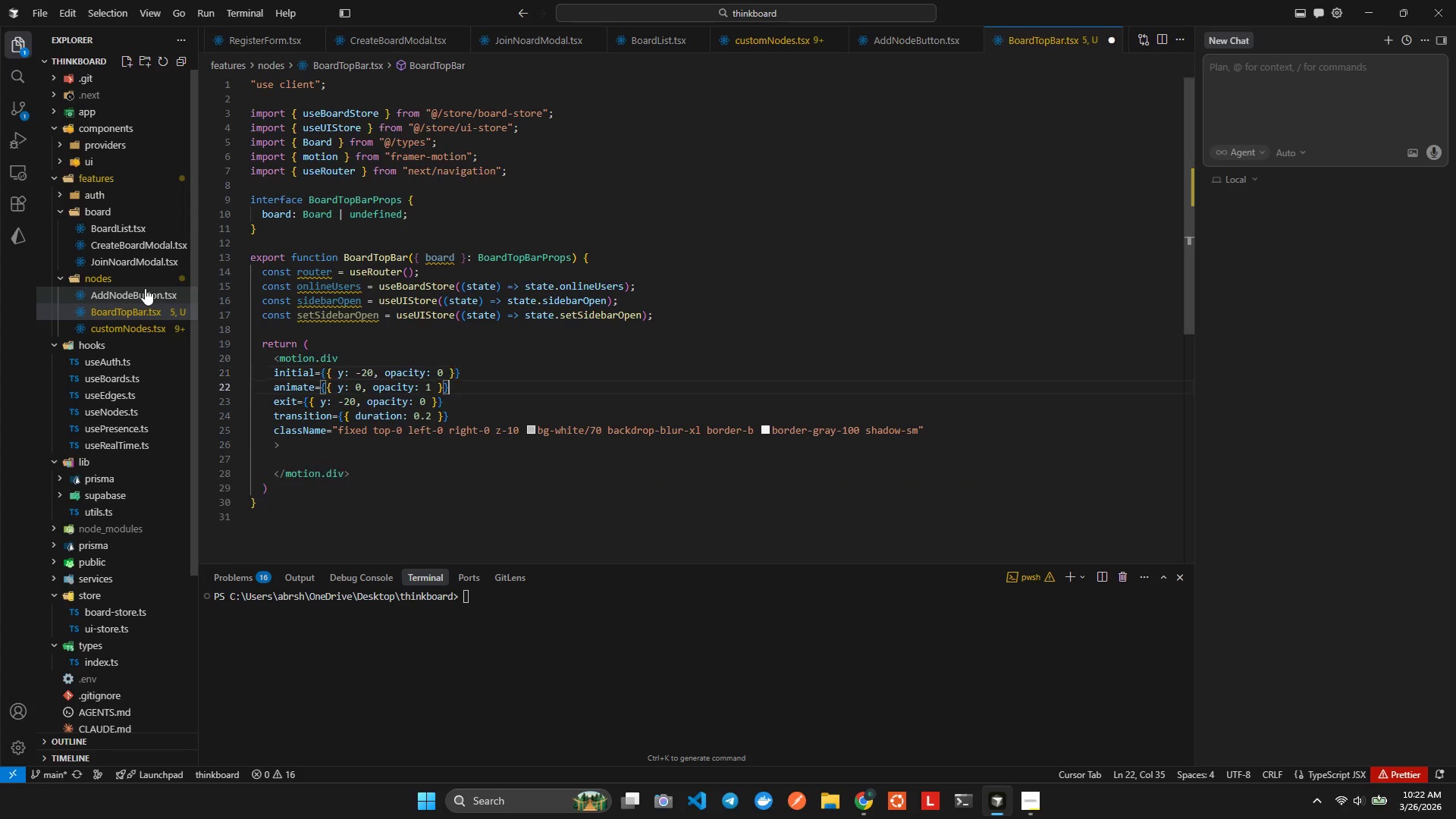 
key(ArrowDown)
 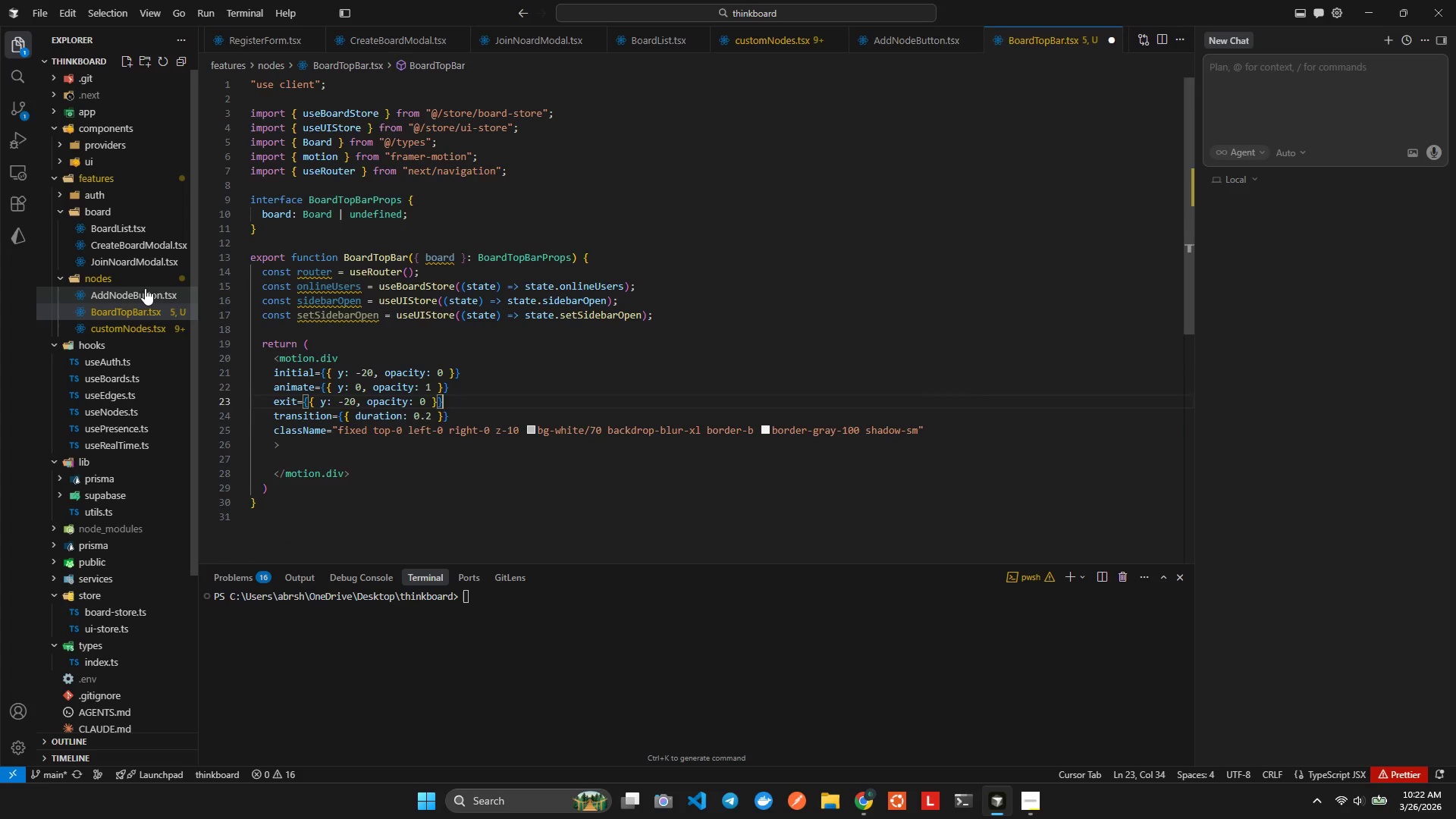 
key(ArrowDown)
 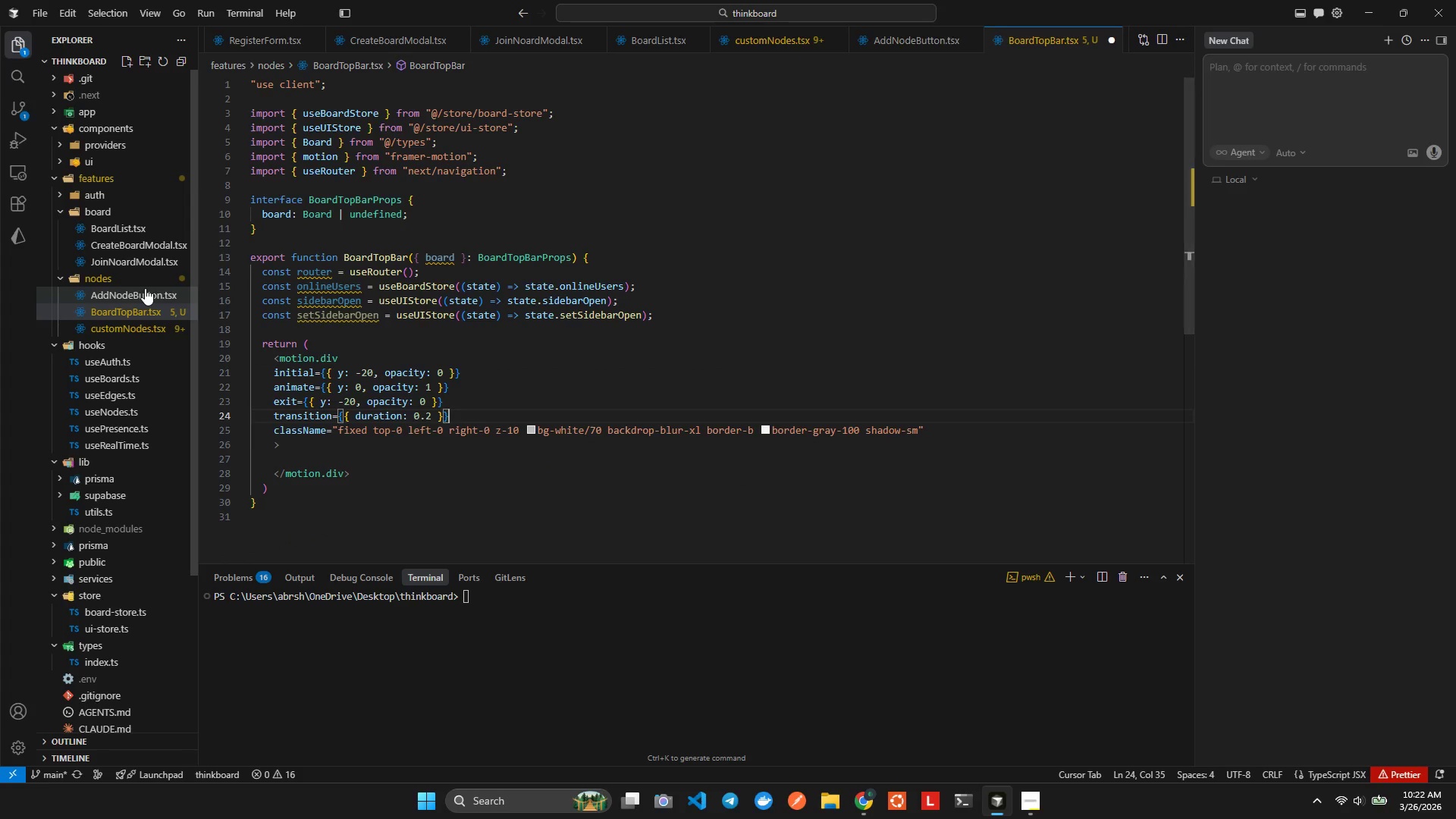 
key(Shift+ArrowUp)
 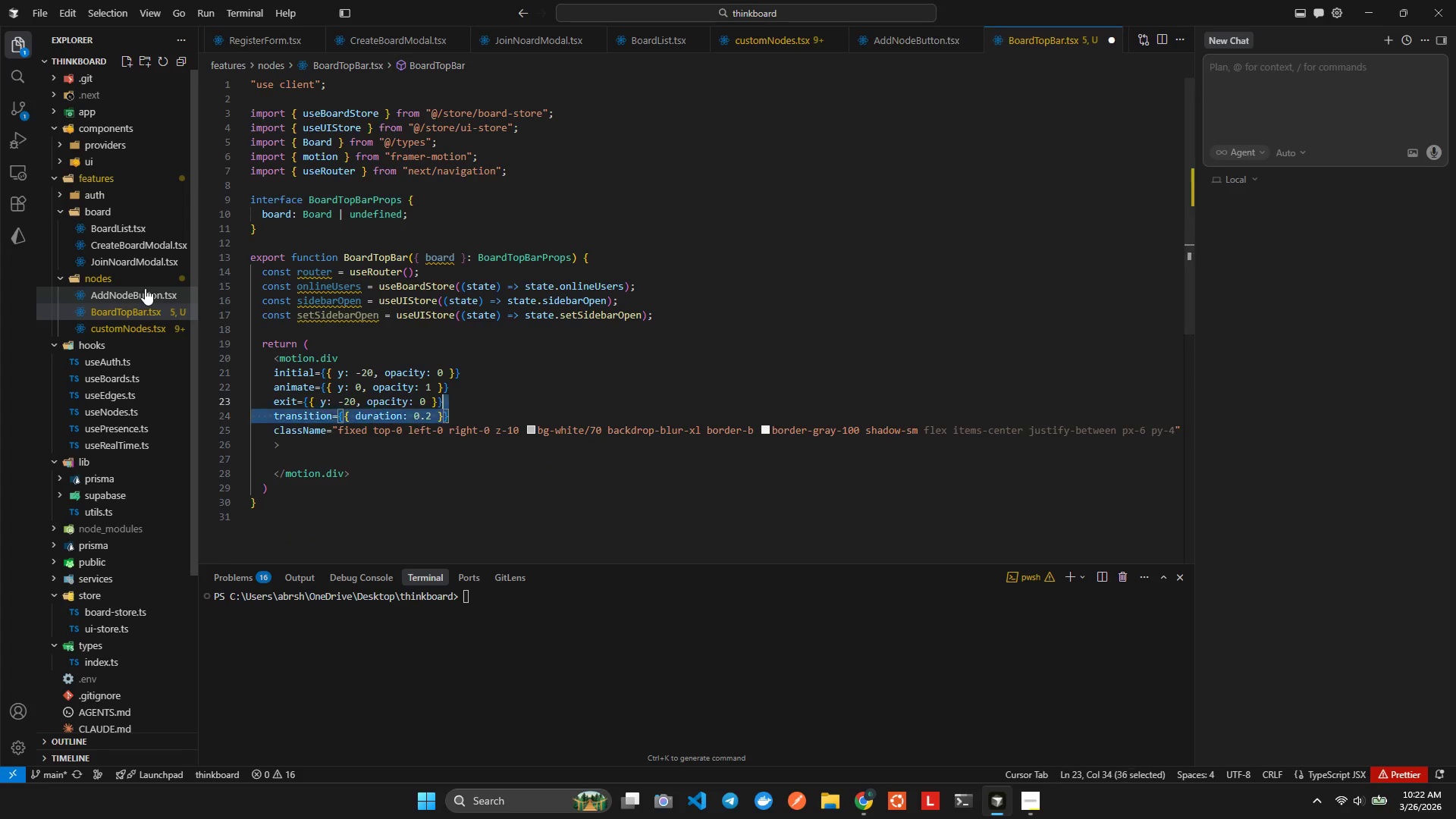 
key(Shift+ArrowUp)
 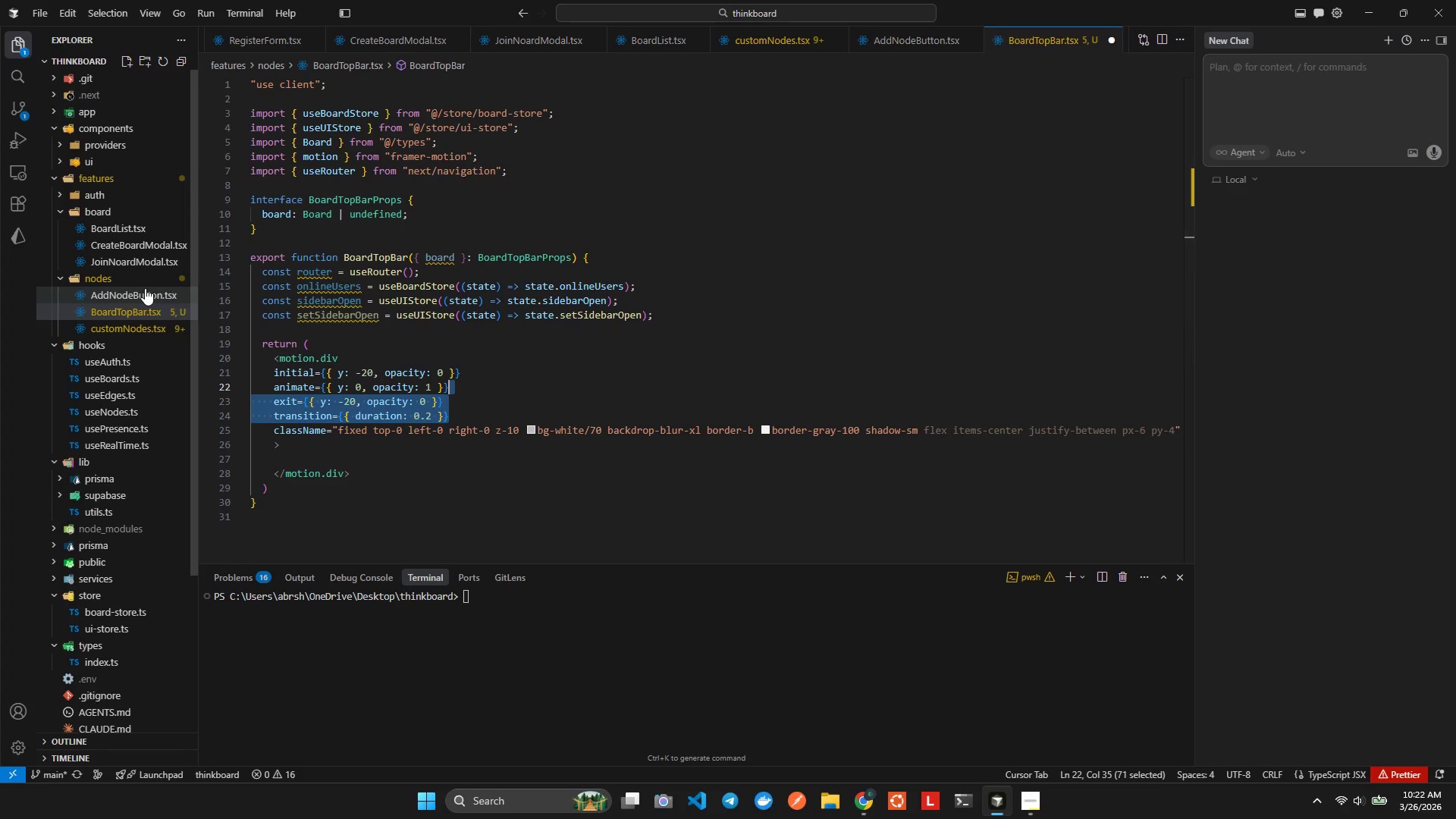 
key(Shift+ArrowRight)
 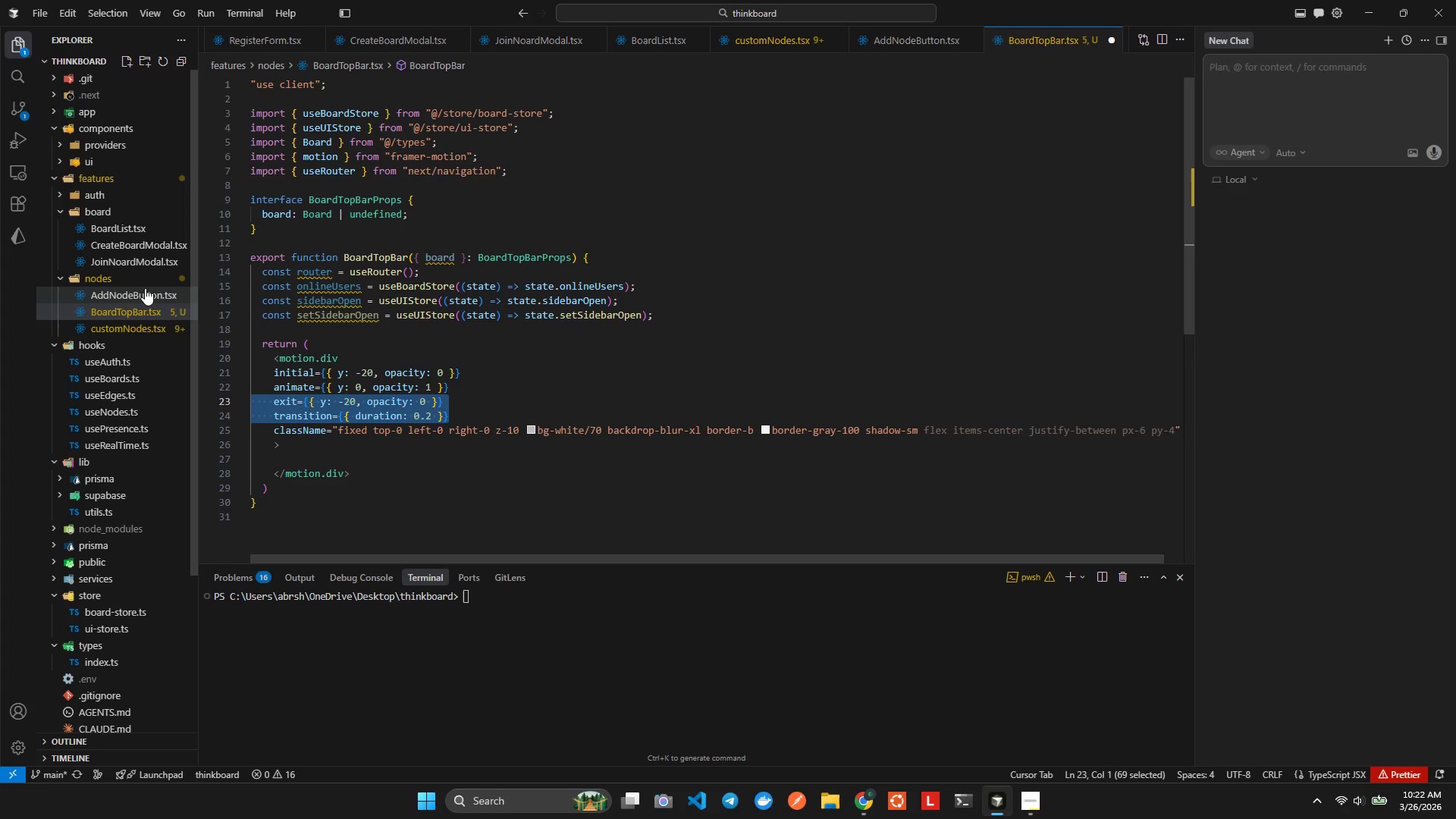 
key(Backspace)
 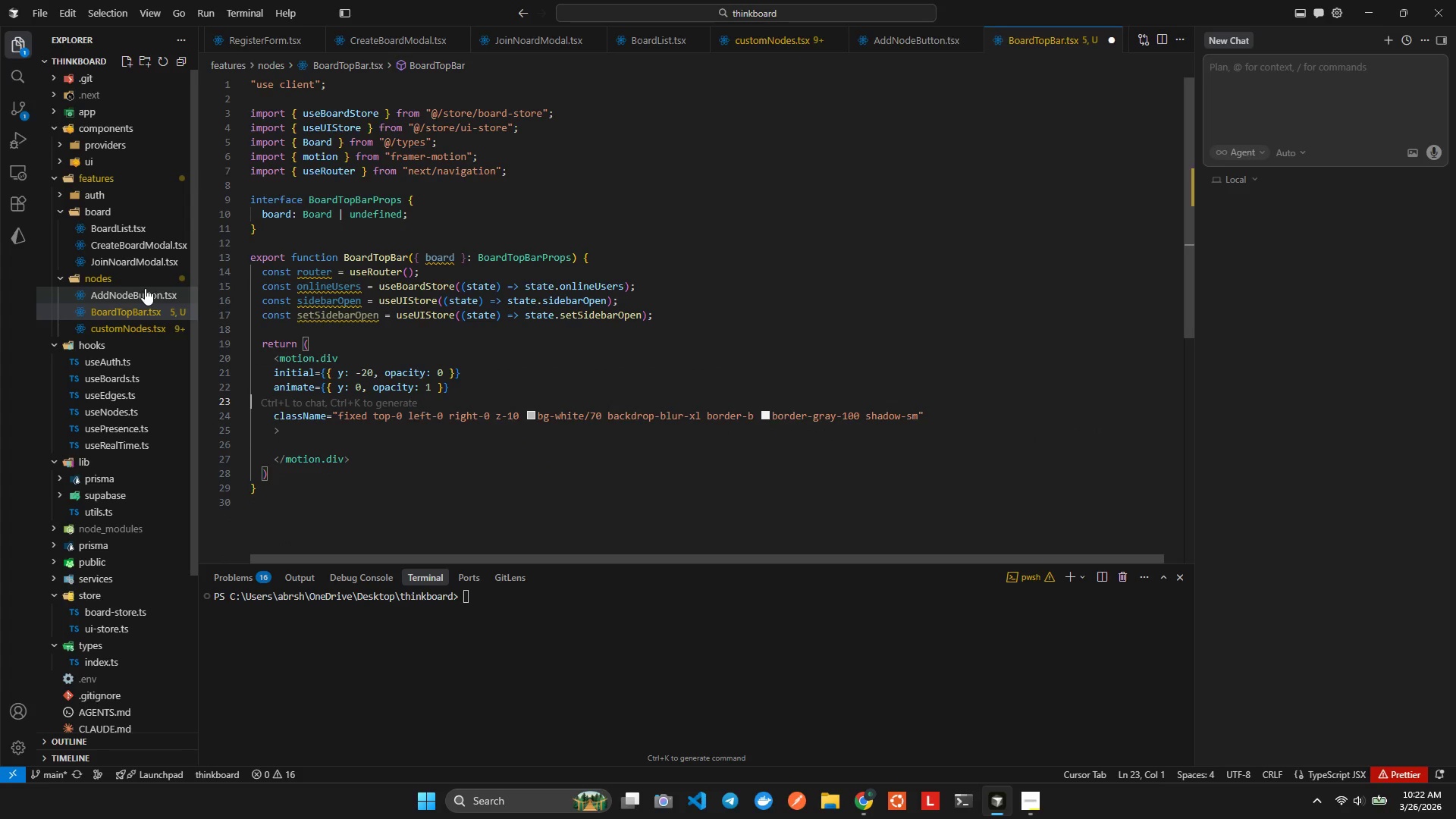 
key(Backspace)
 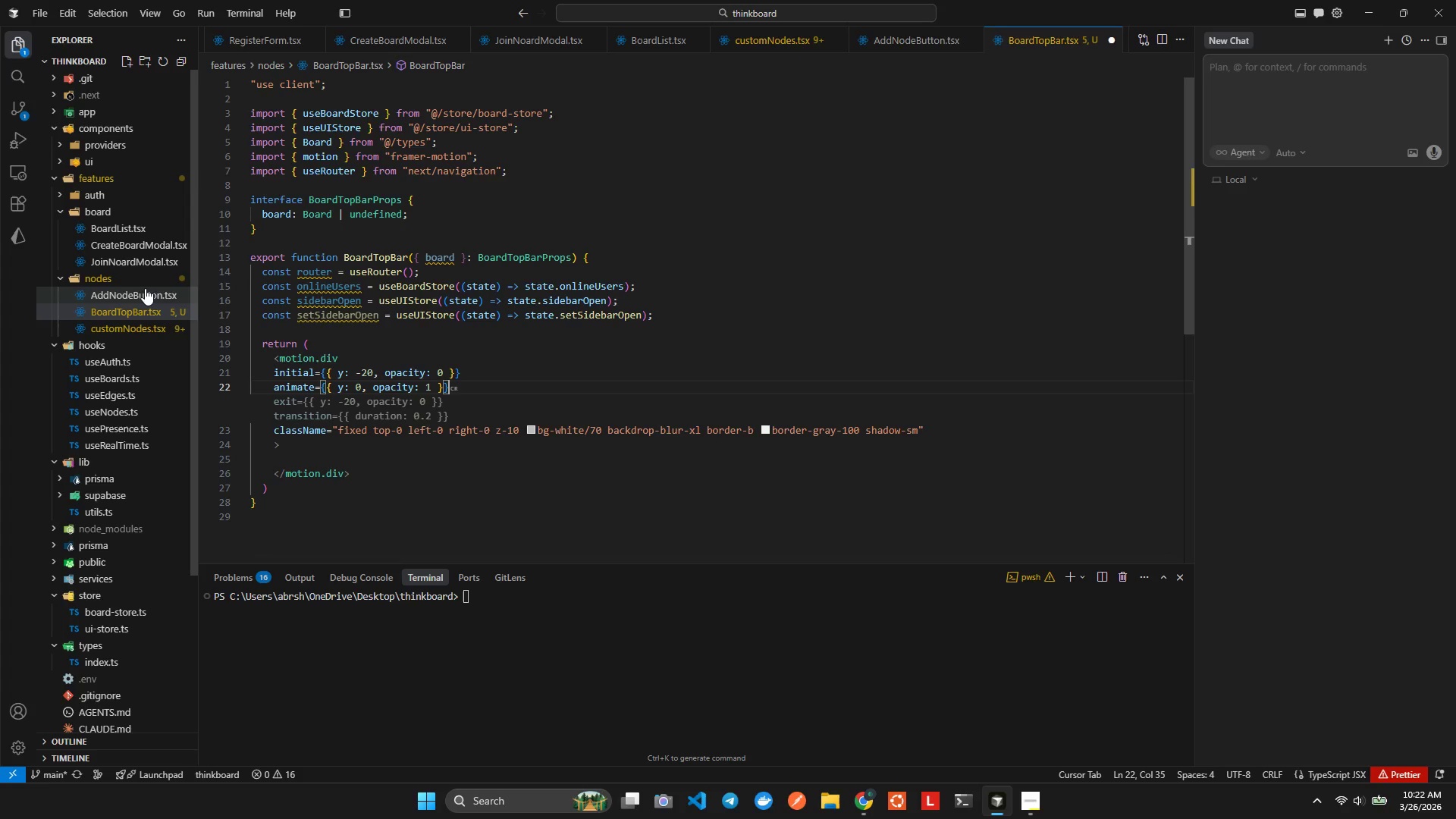 
key(ArrowDown)
 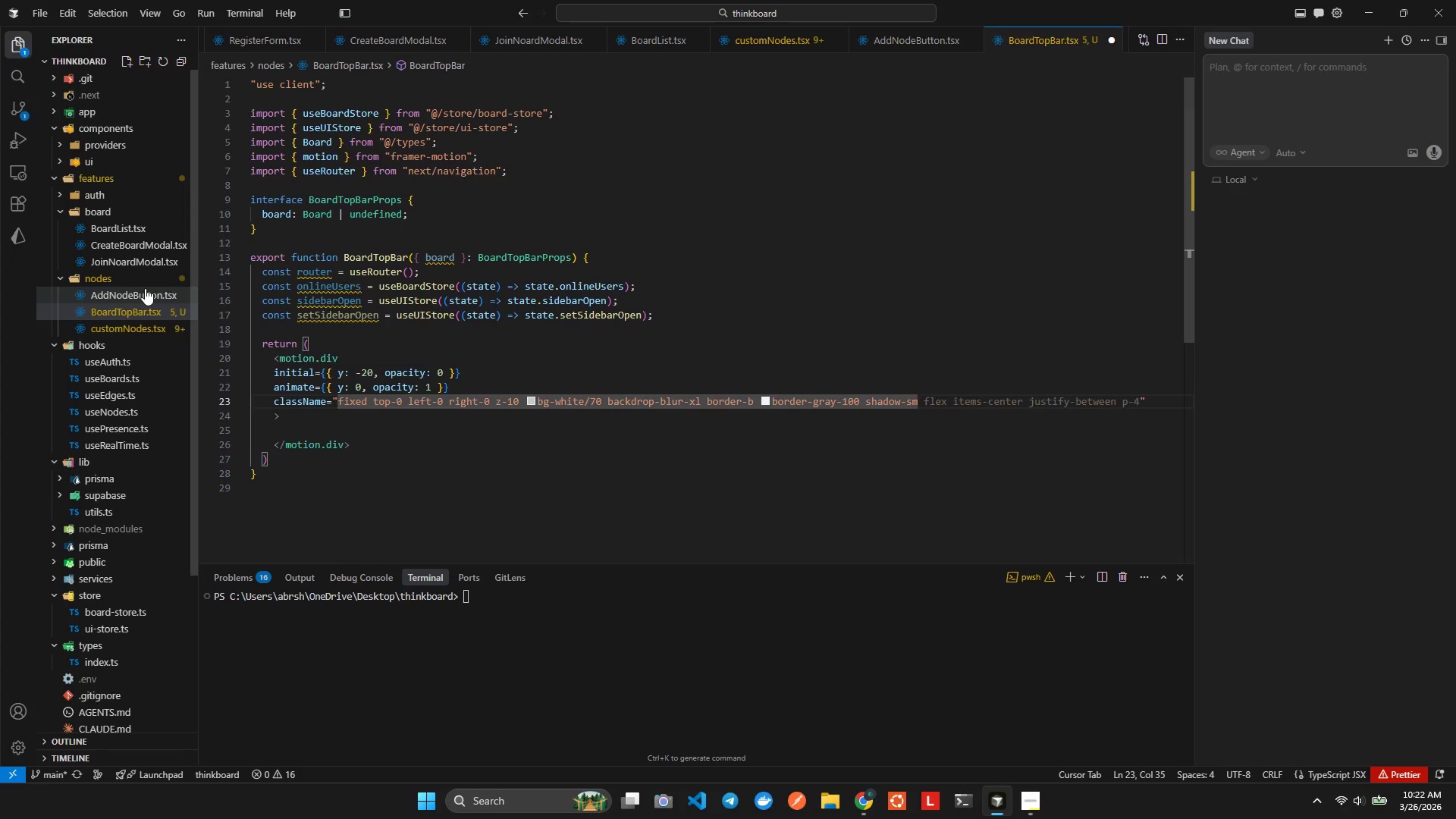 
hold_key(key=ArrowLeft, duration=1.03)
 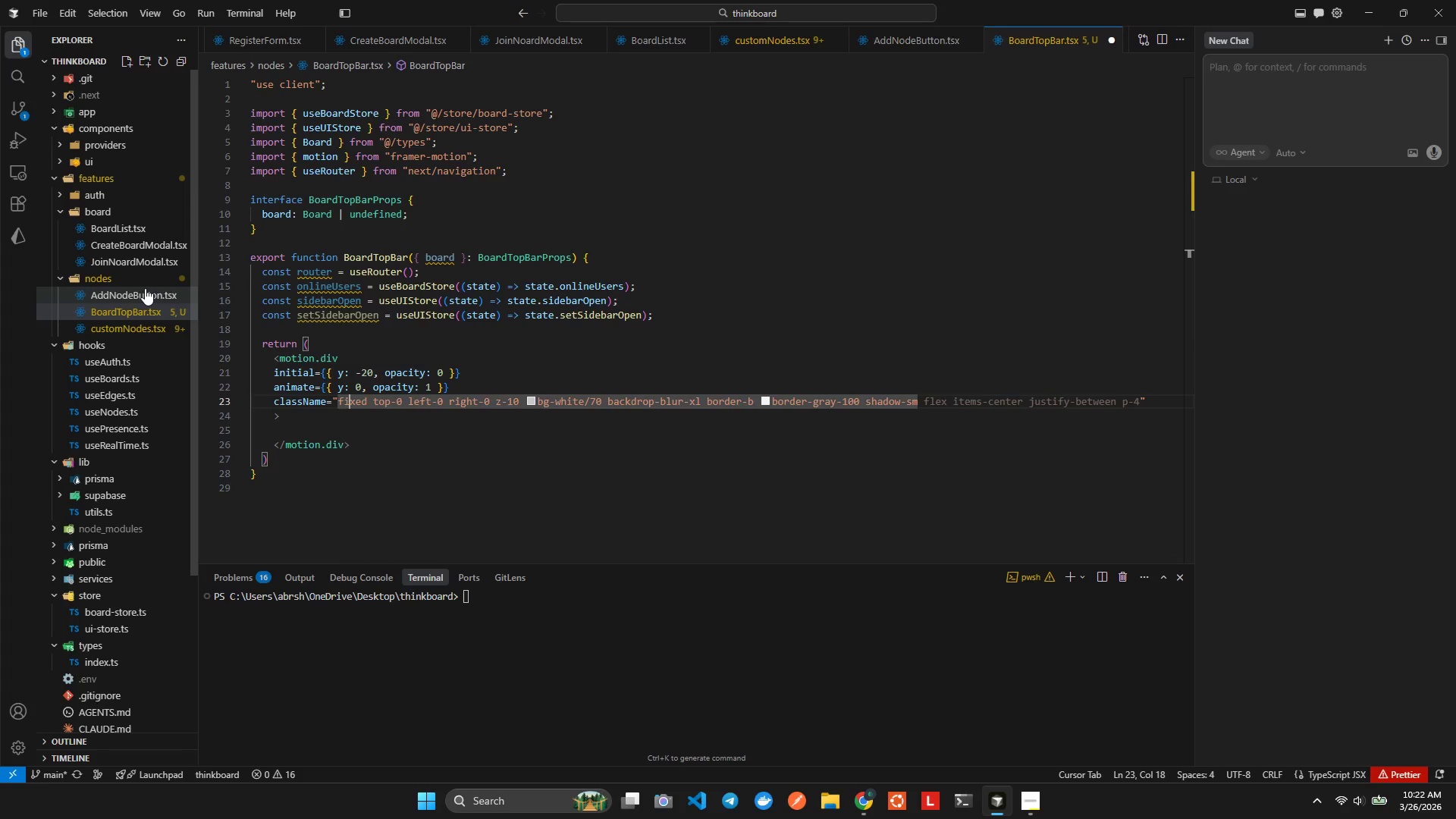 
key(ArrowLeft)
 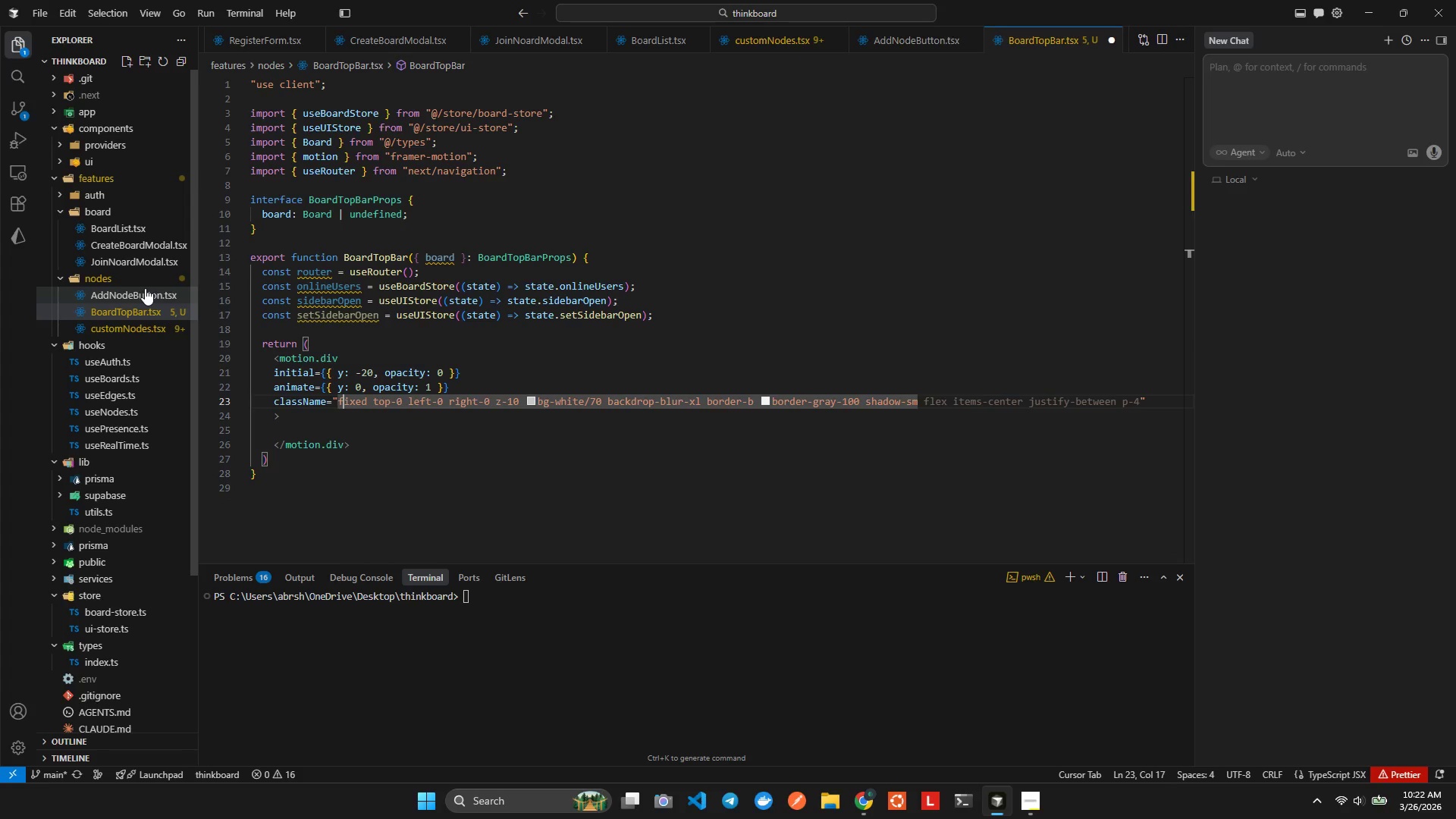 
key(ArrowLeft)
 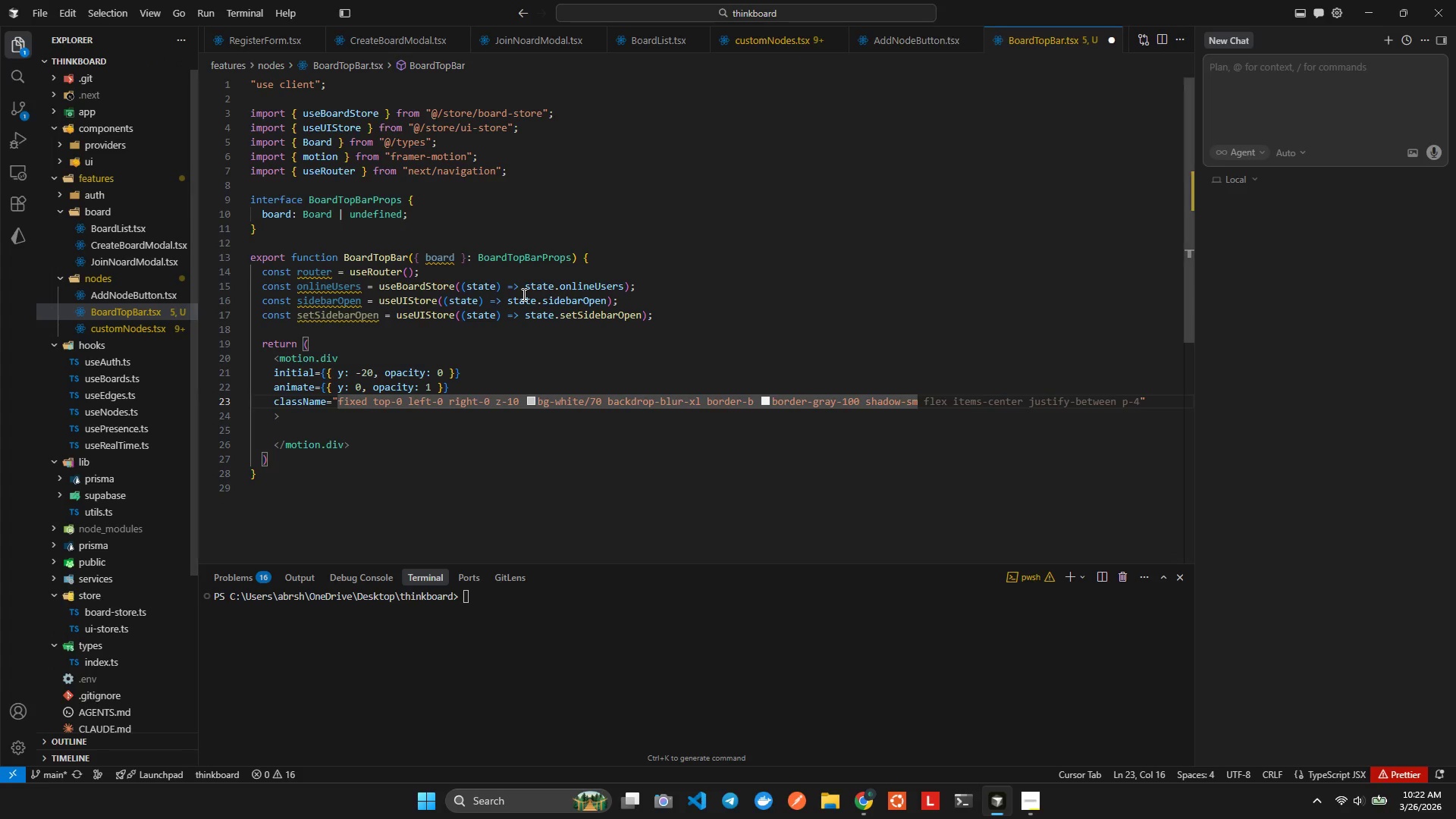 
hold_key(key=ShiftLeft, duration=1.14)
left_click([928, 406])
 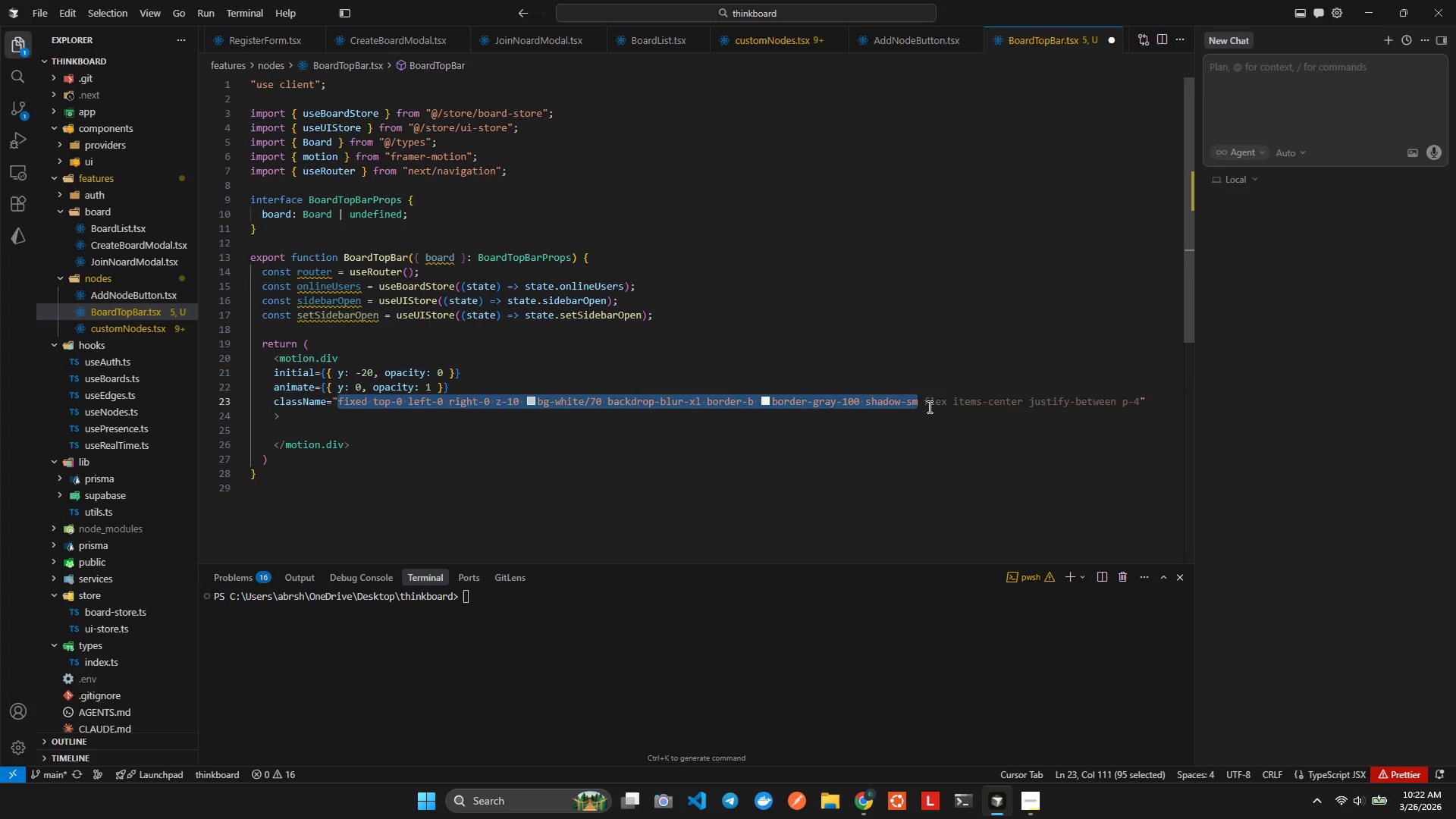 
key(Backspace)
type(h14)
 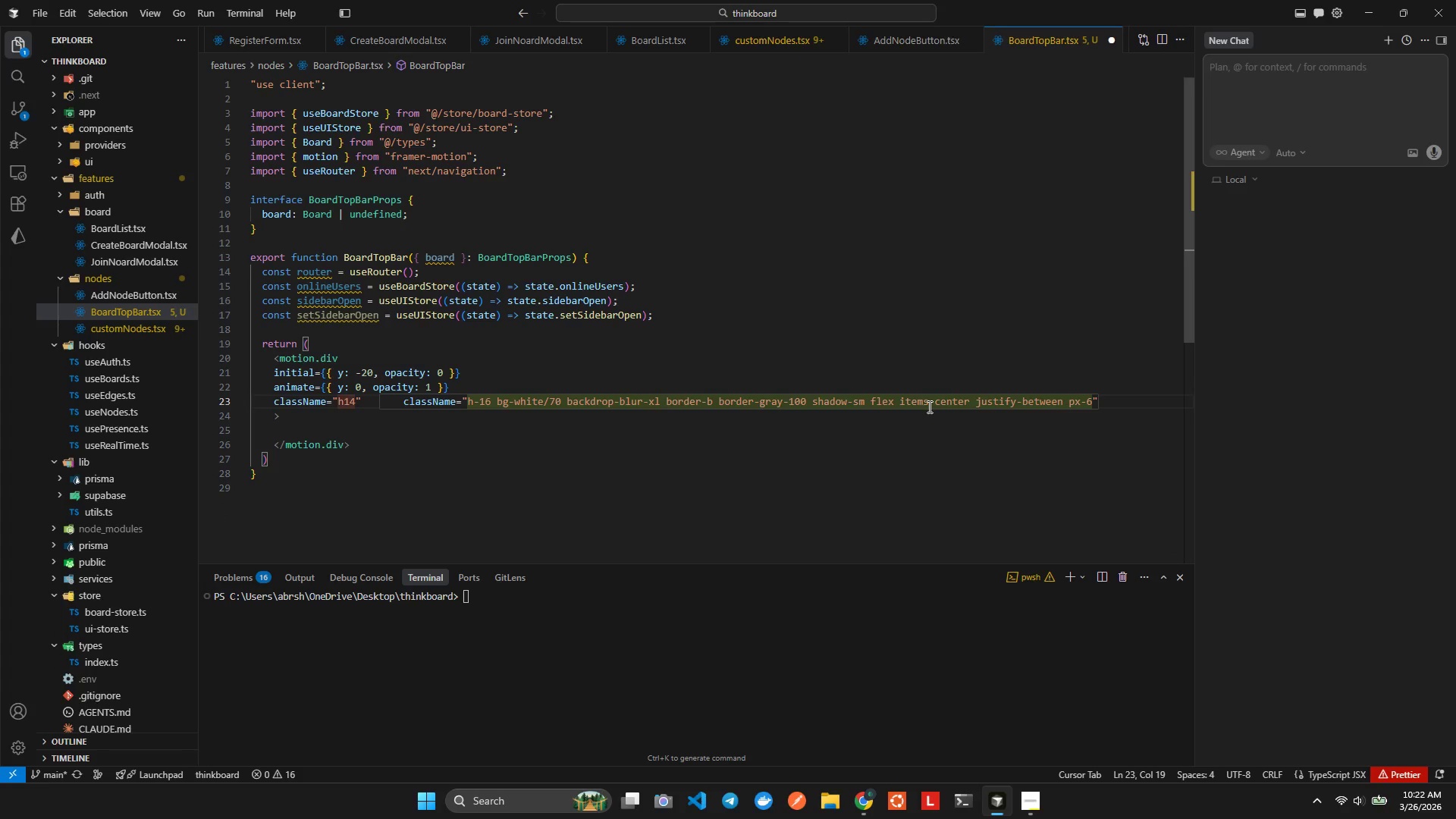 
key(Control+ControlLeft)
 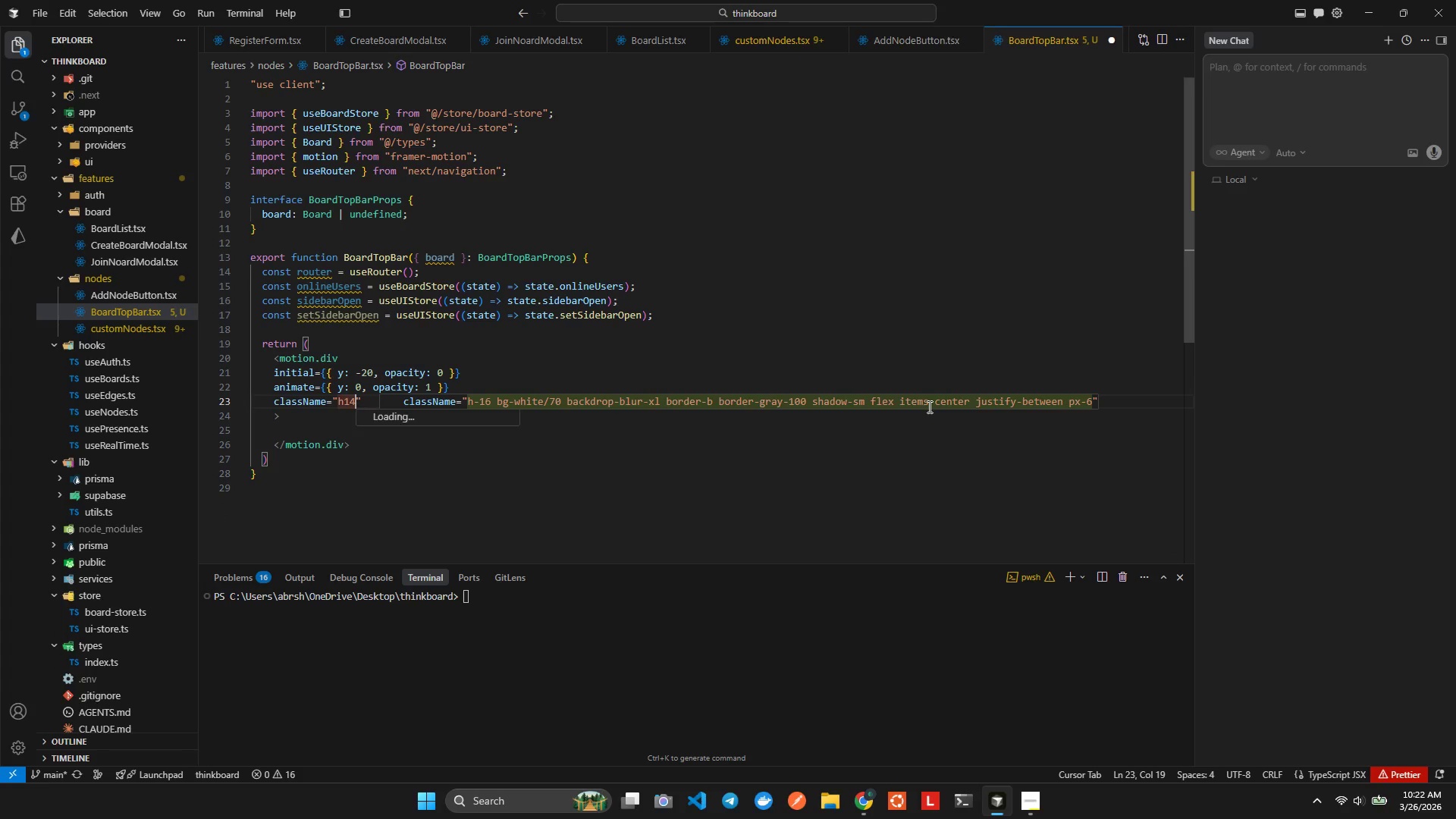 
key(Control+Space)
 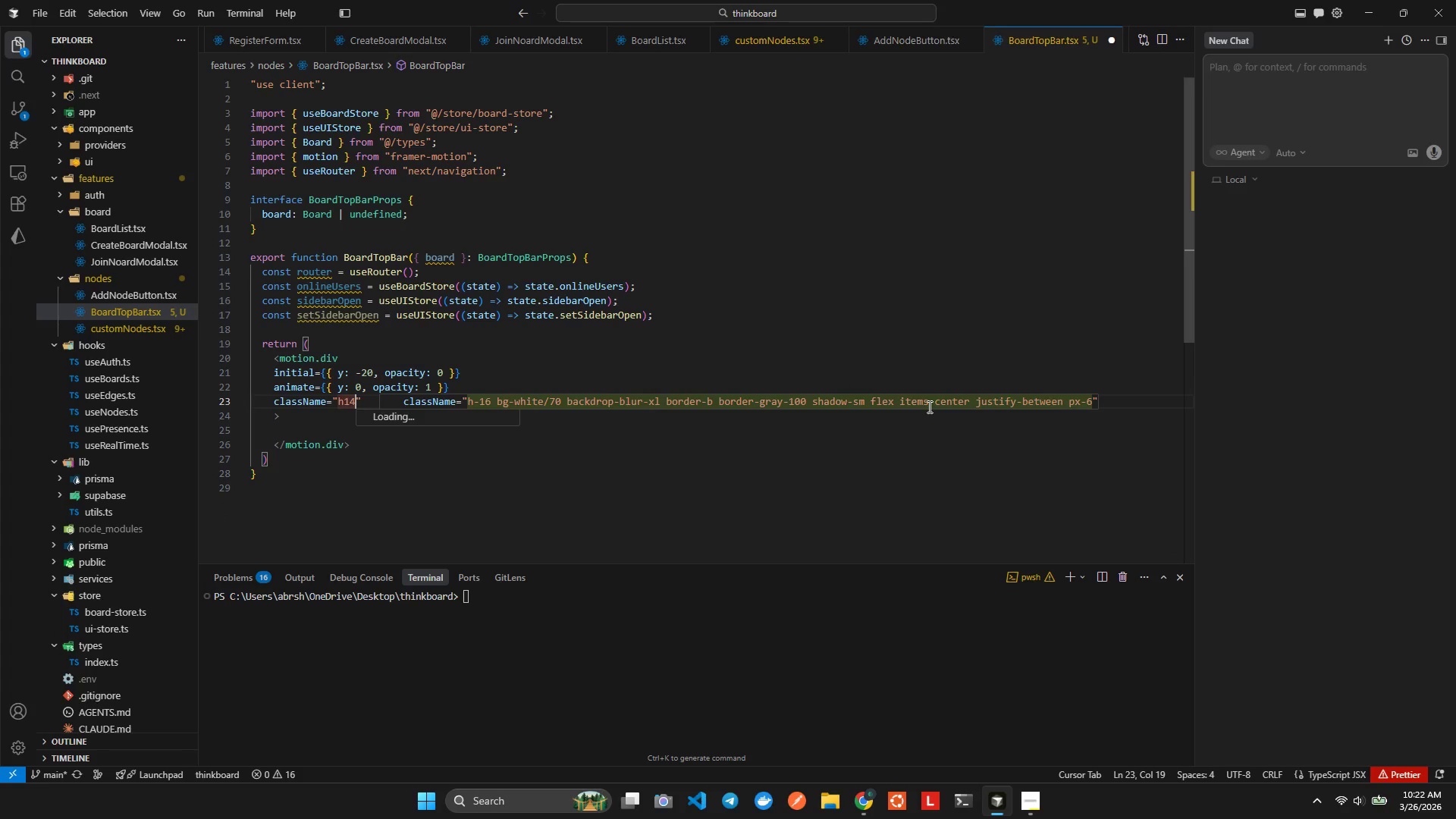 
key(Enter)
 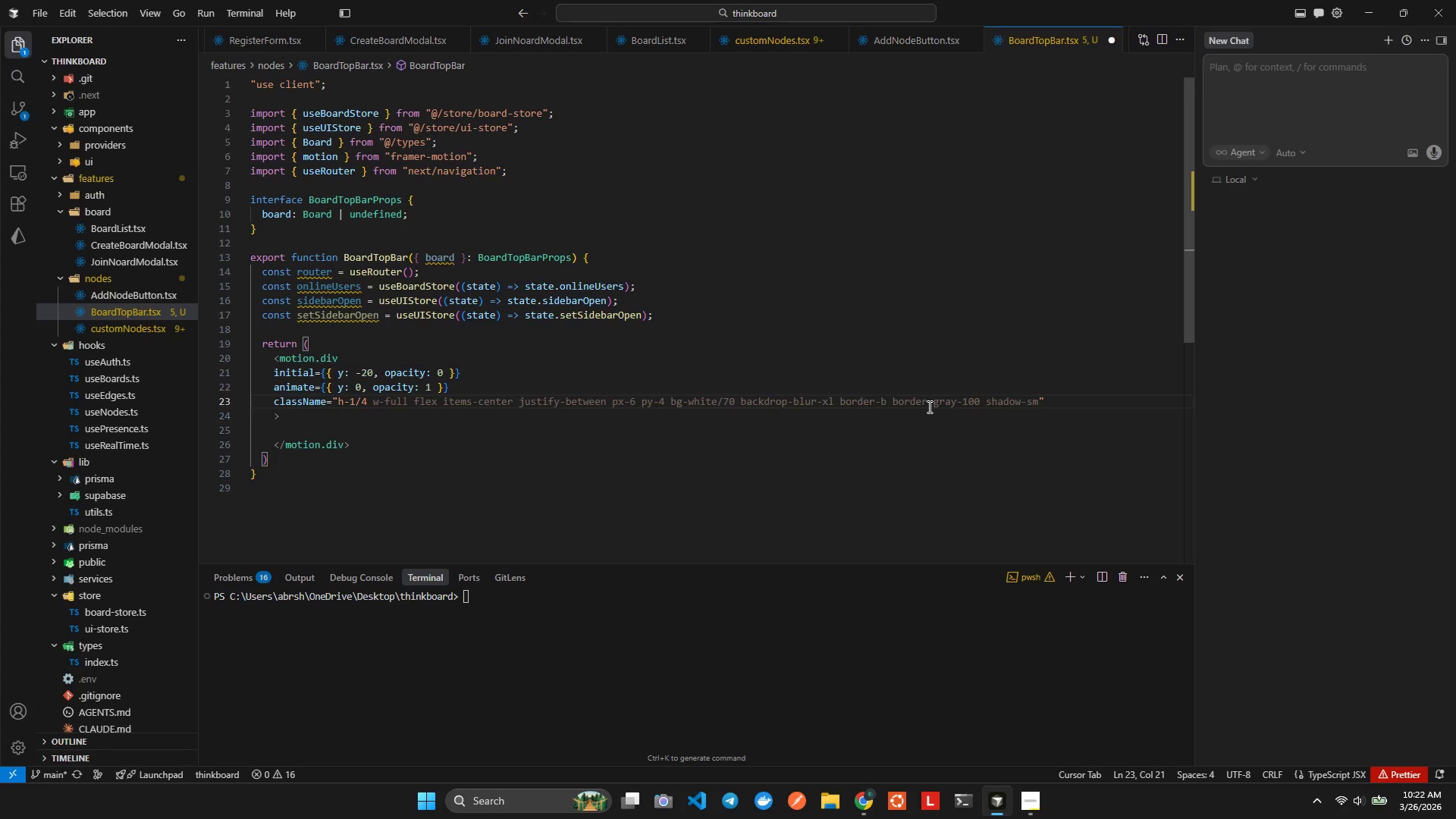 
key(ArrowLeft)
 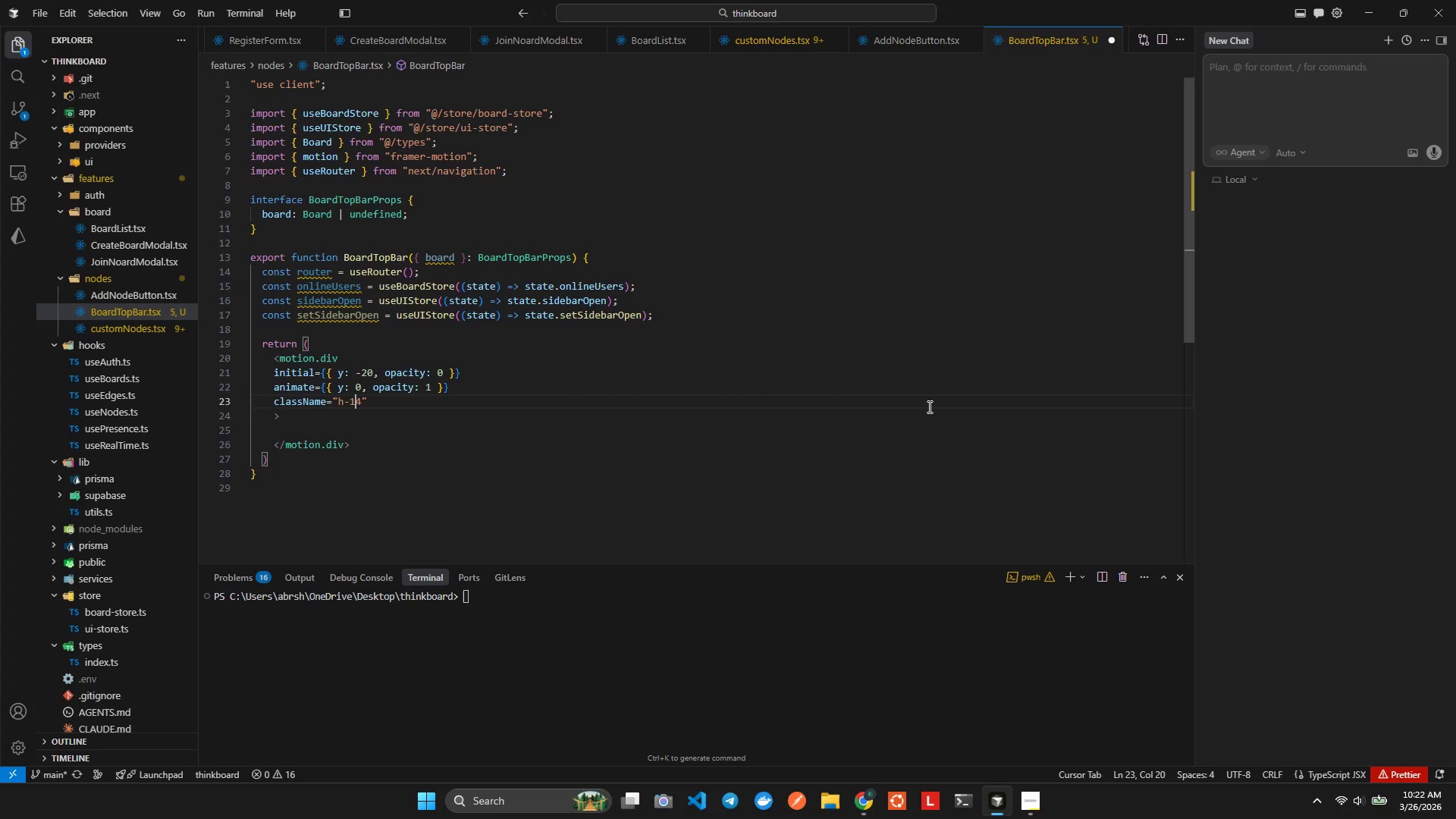 
key(Backspace)
 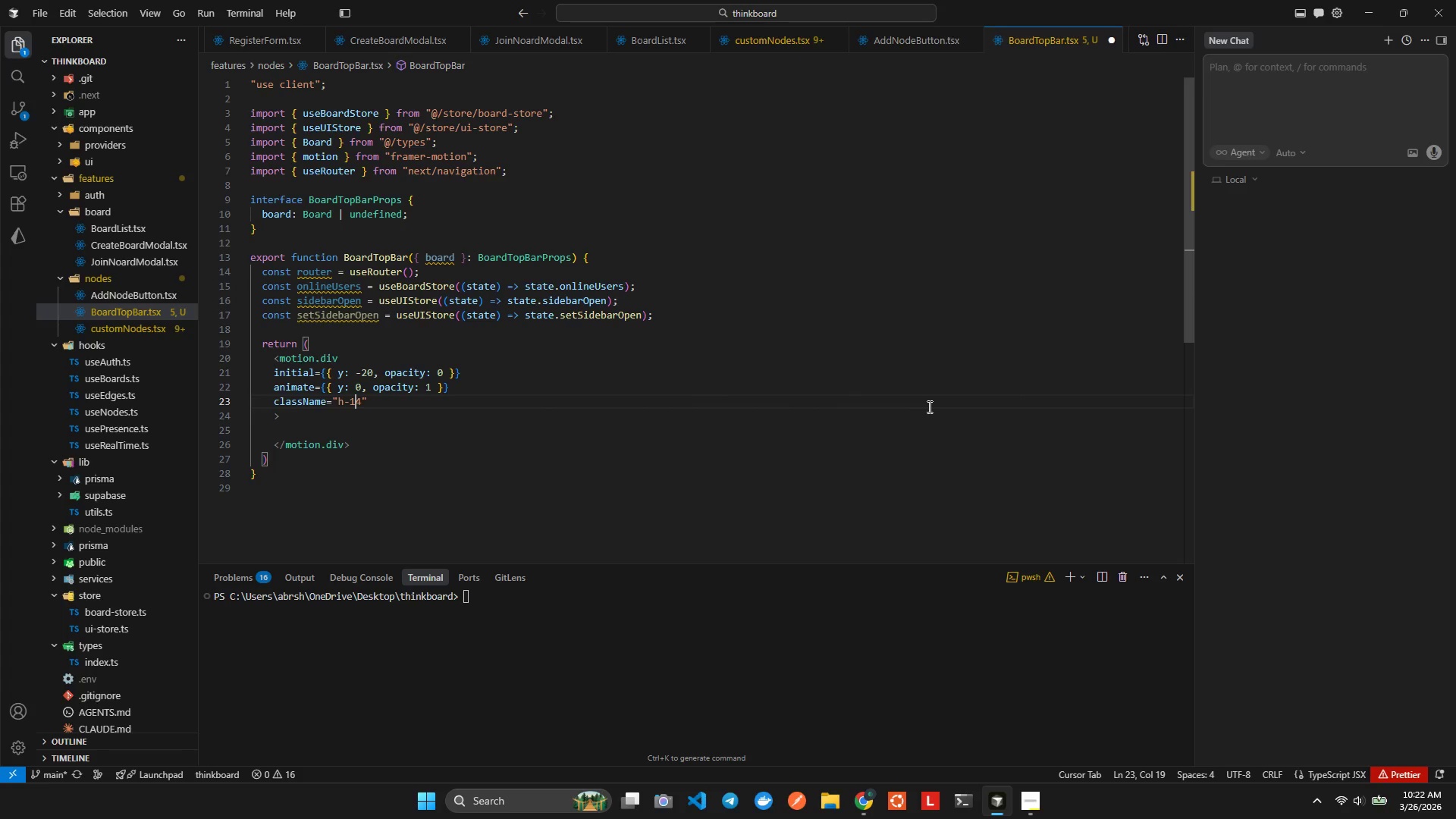 
key(ArrowRight)
 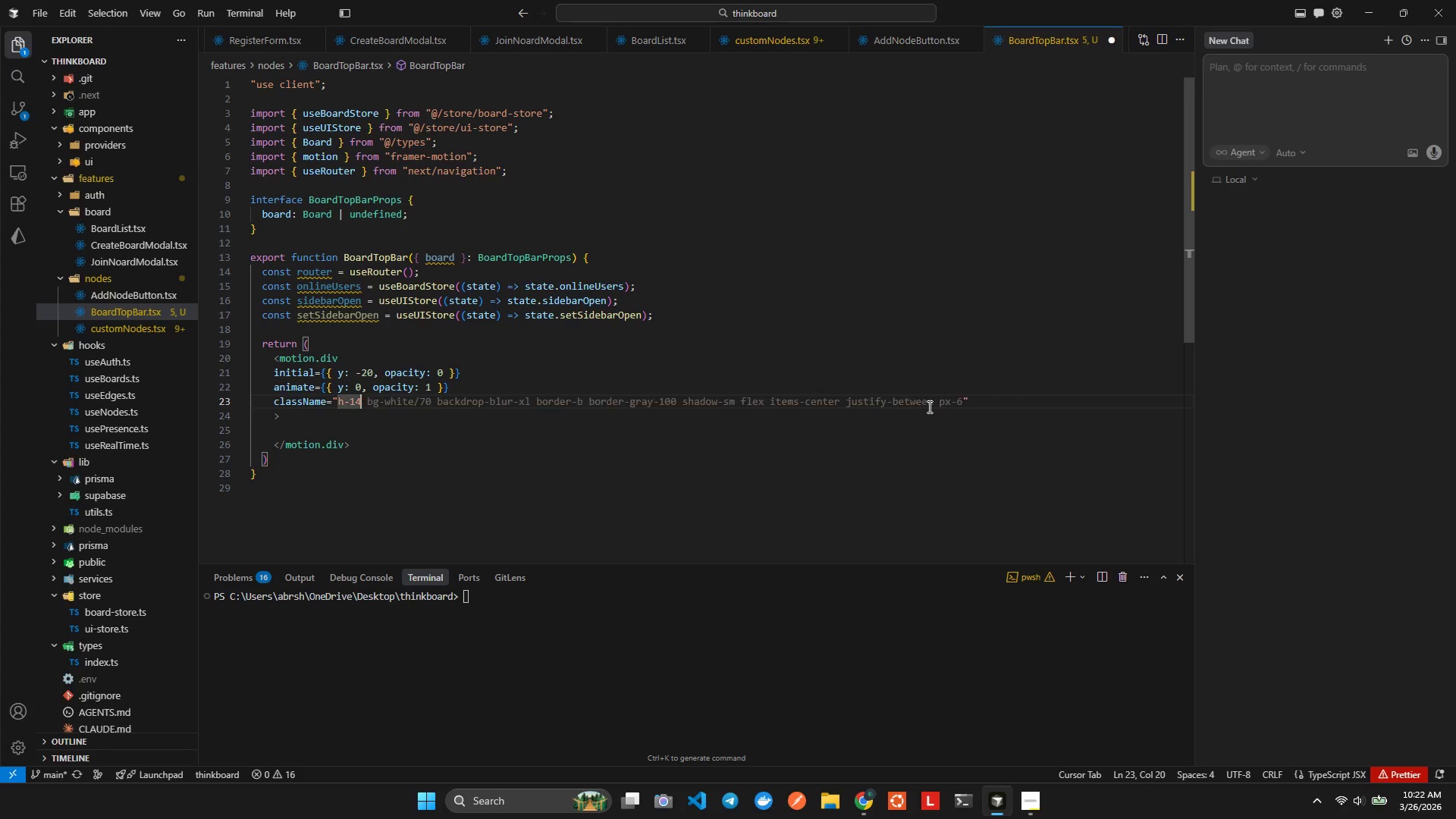 
type( bgwhi)
 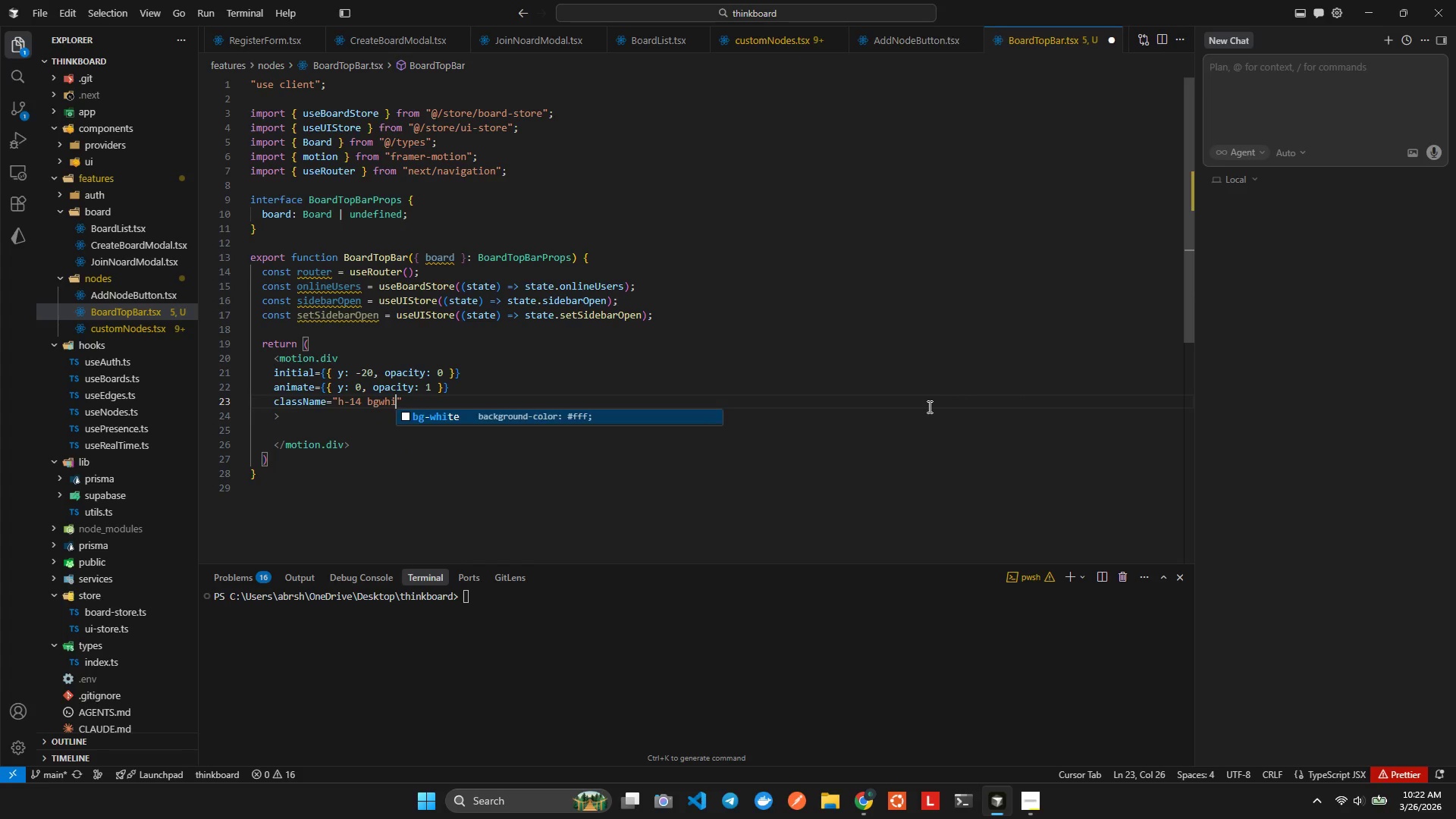 
key(Enter)
 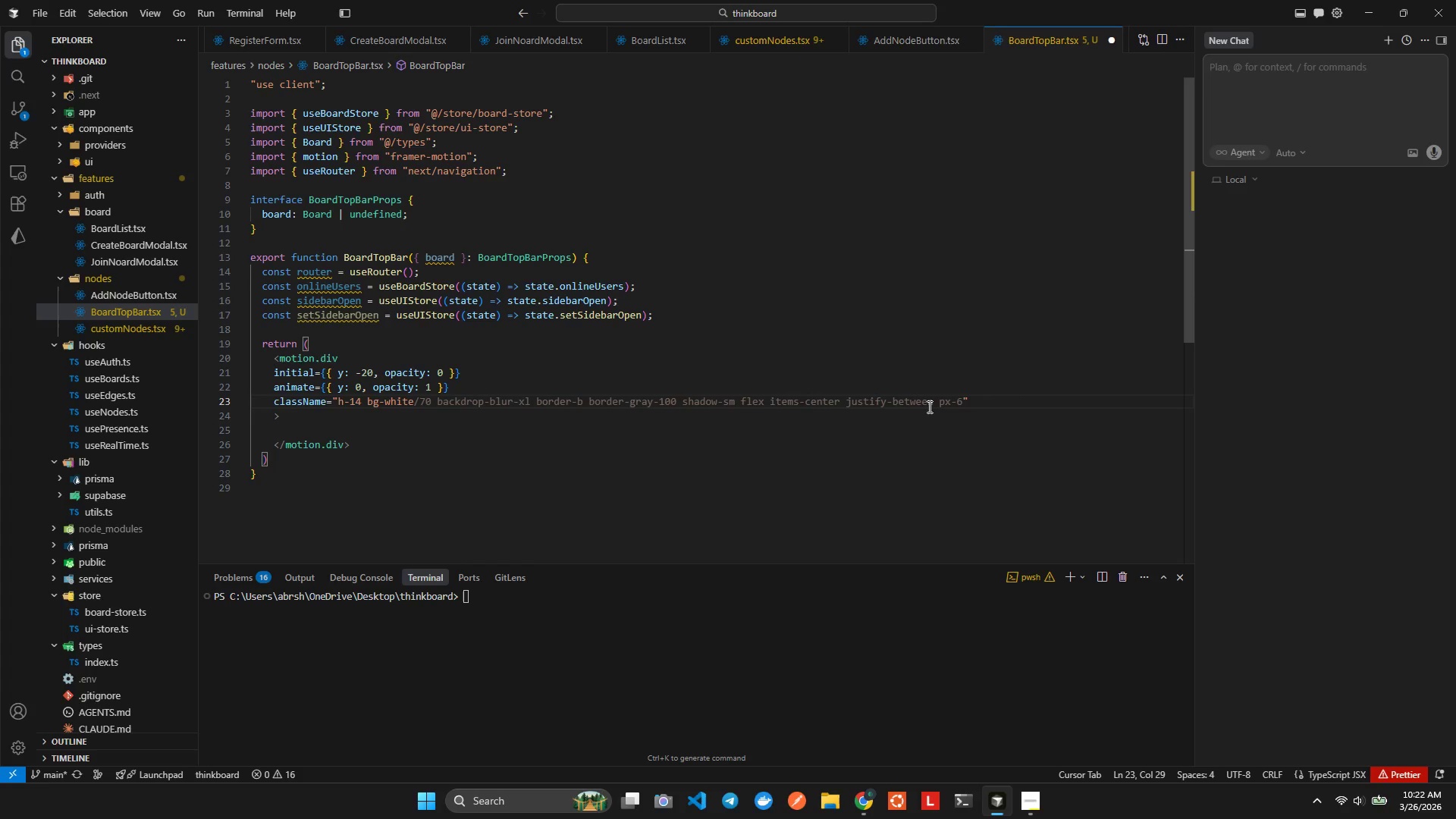 
type(/80)
 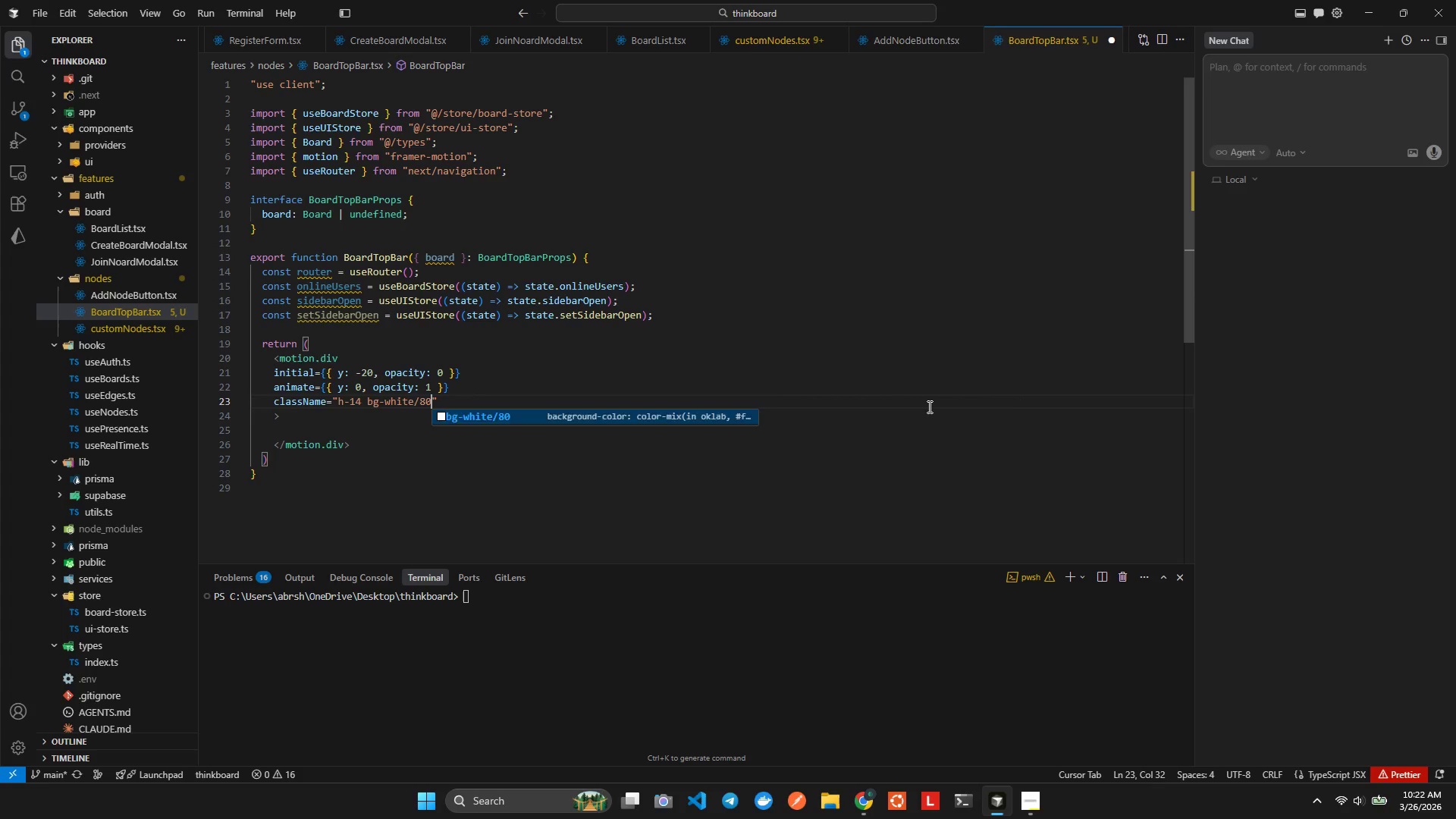 
key(Enter)
 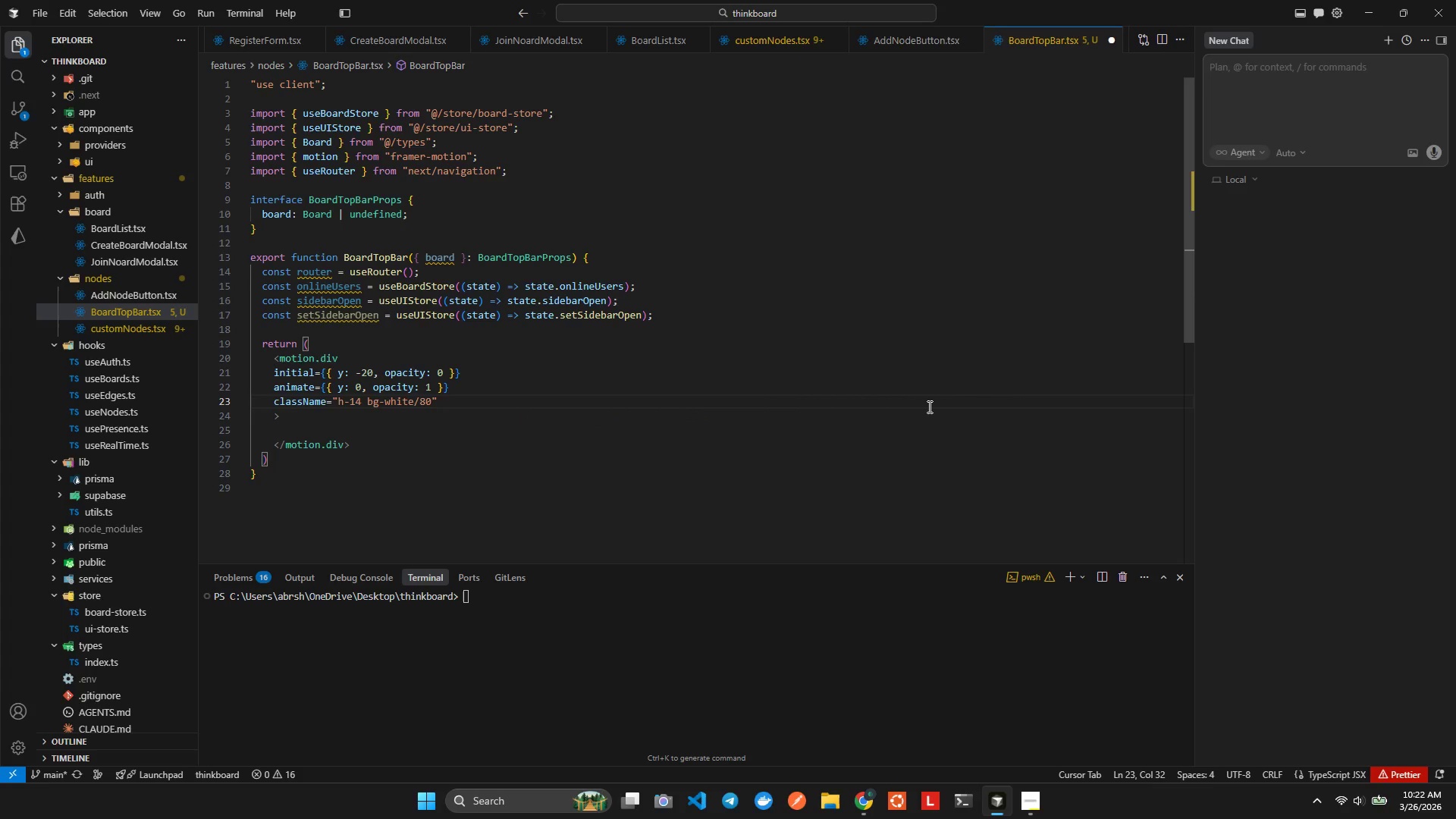 
type( babkc)
key(Backspace)
key(Backspace)
type(ck)
key(Backspace)
key(Backspace)
key(Backspace)
type(ck)
 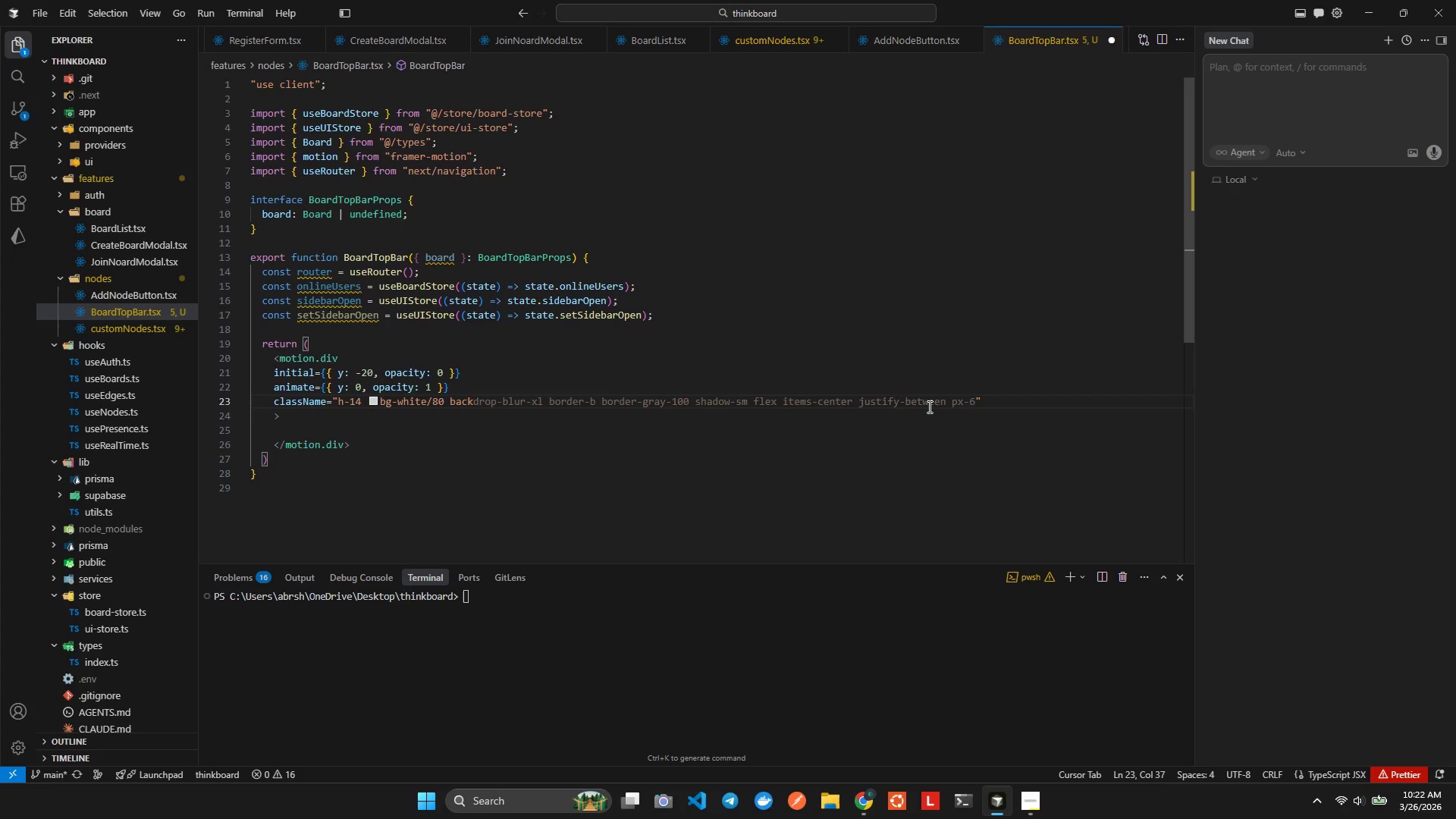 
key(Control+Space)
 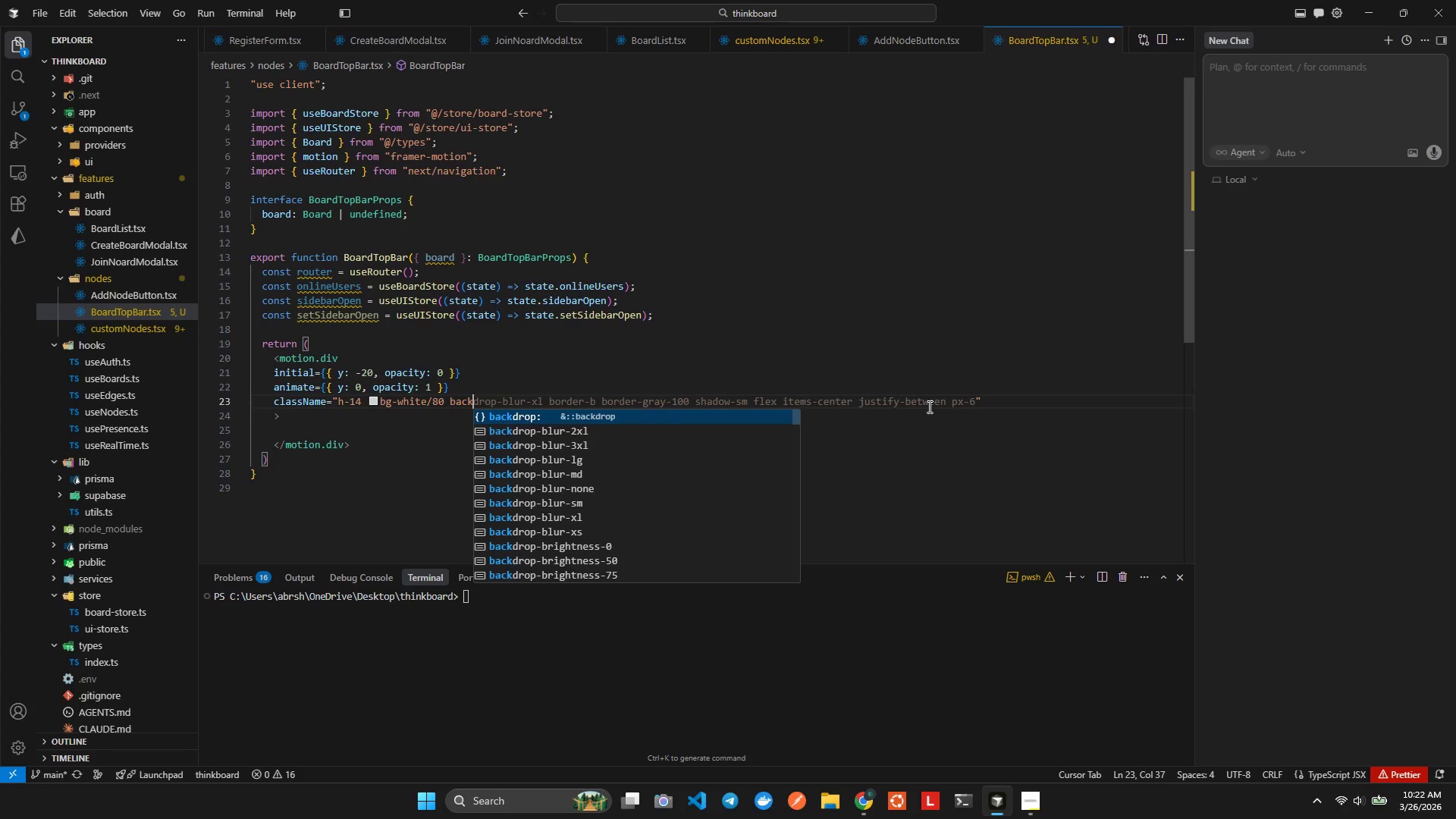 
key(D)
 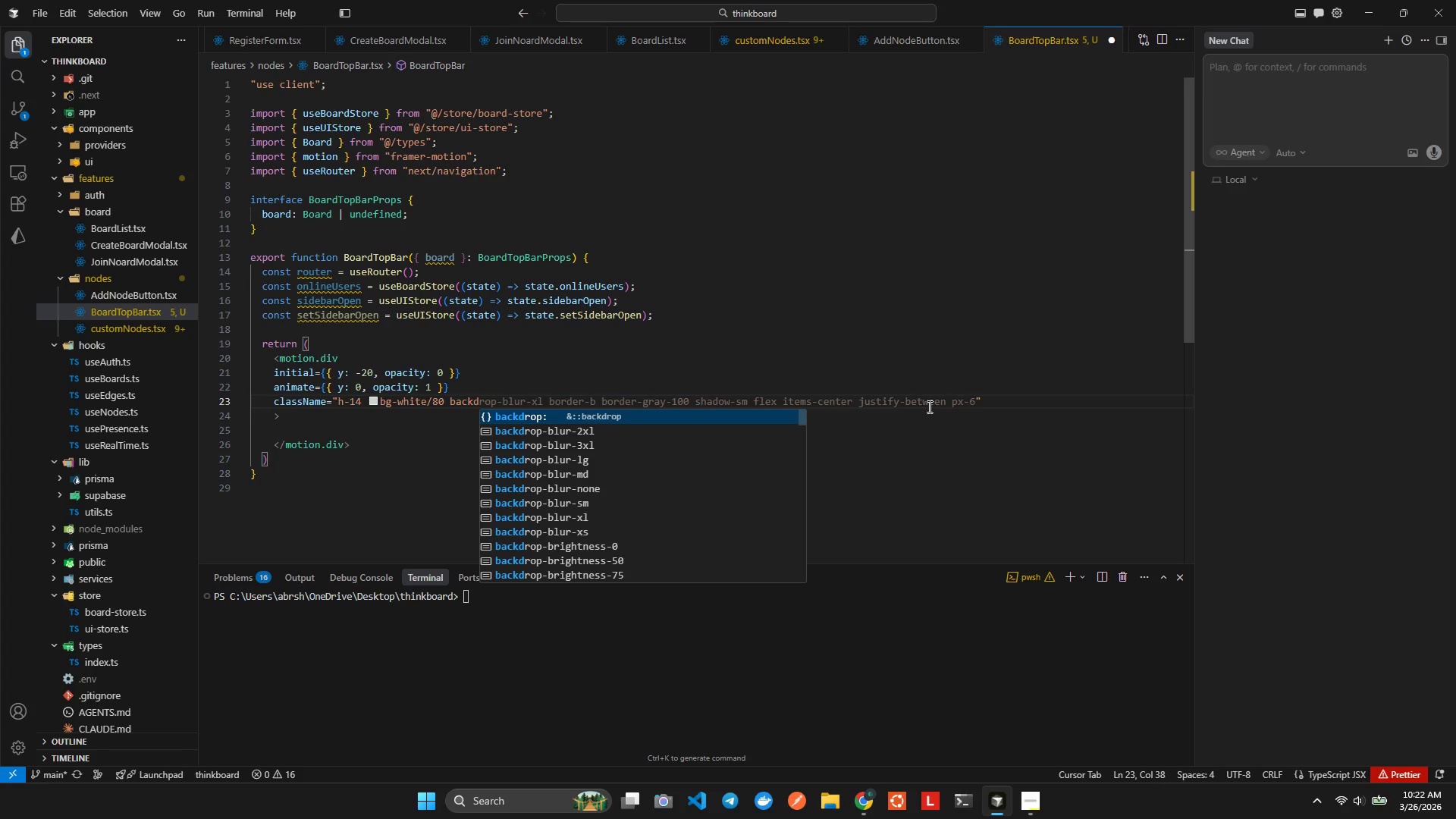 
type(blue)
key(Backspace)
type(rxl)
 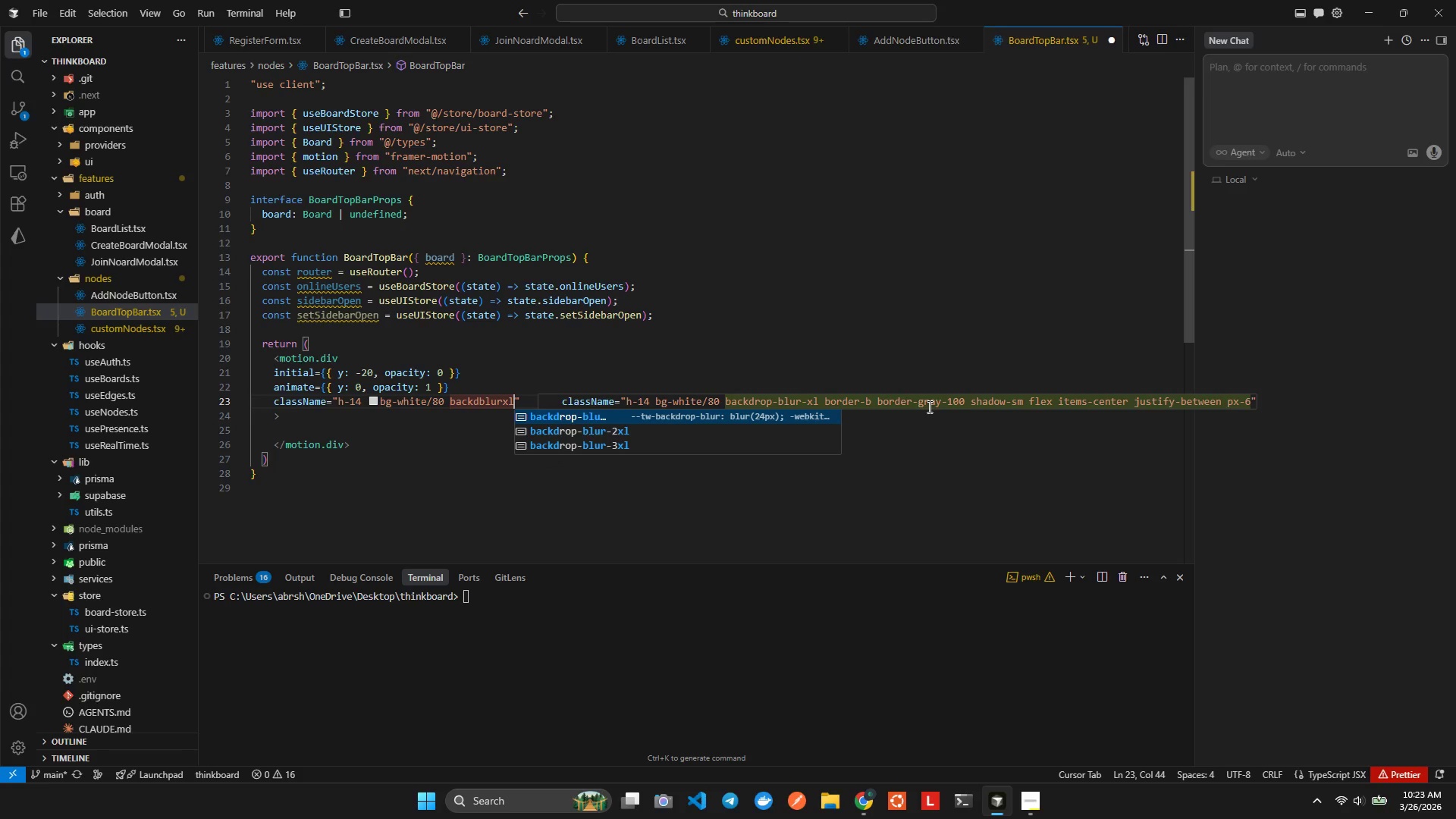 
key(Enter)
 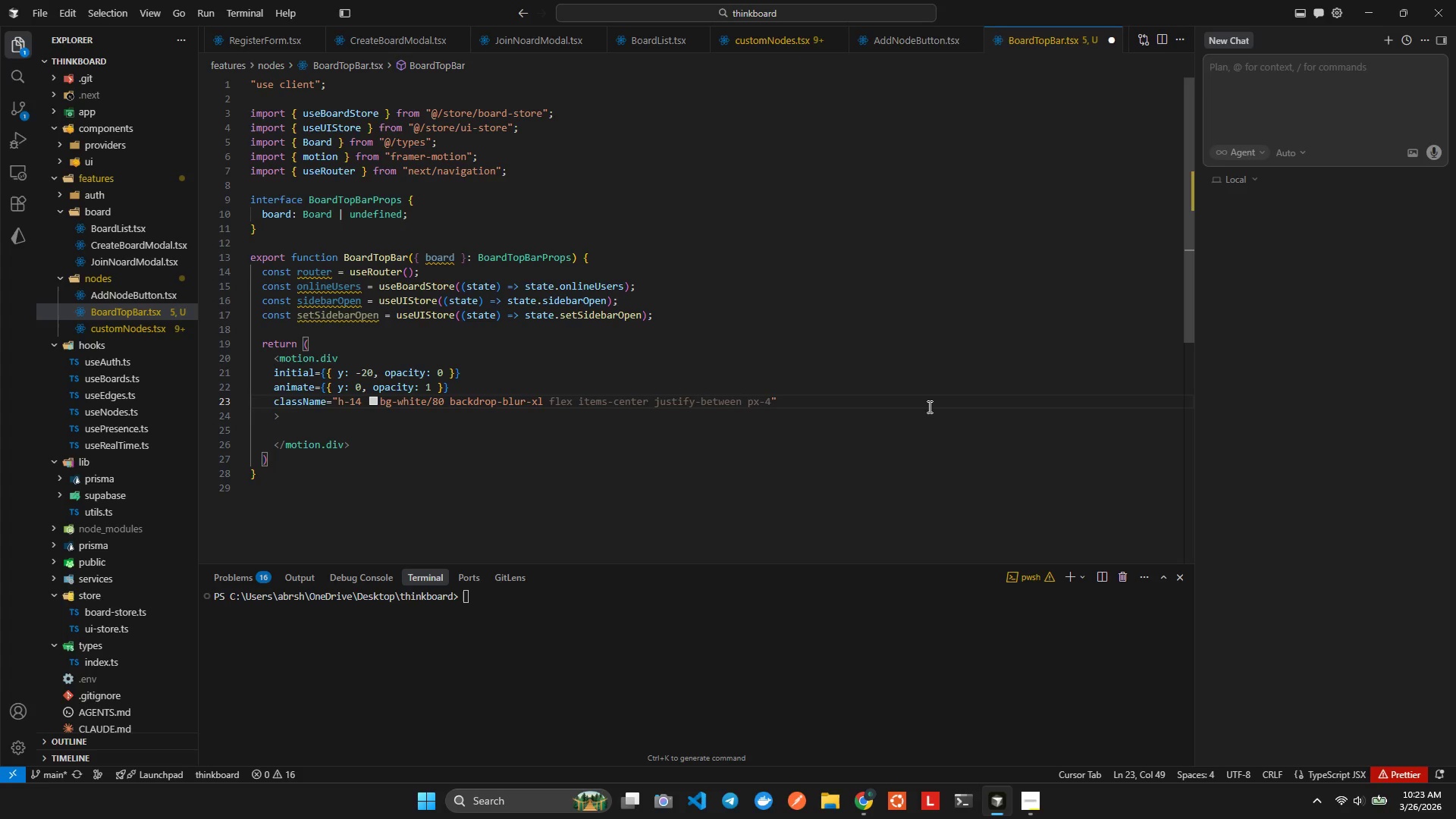 
type( brderb)
 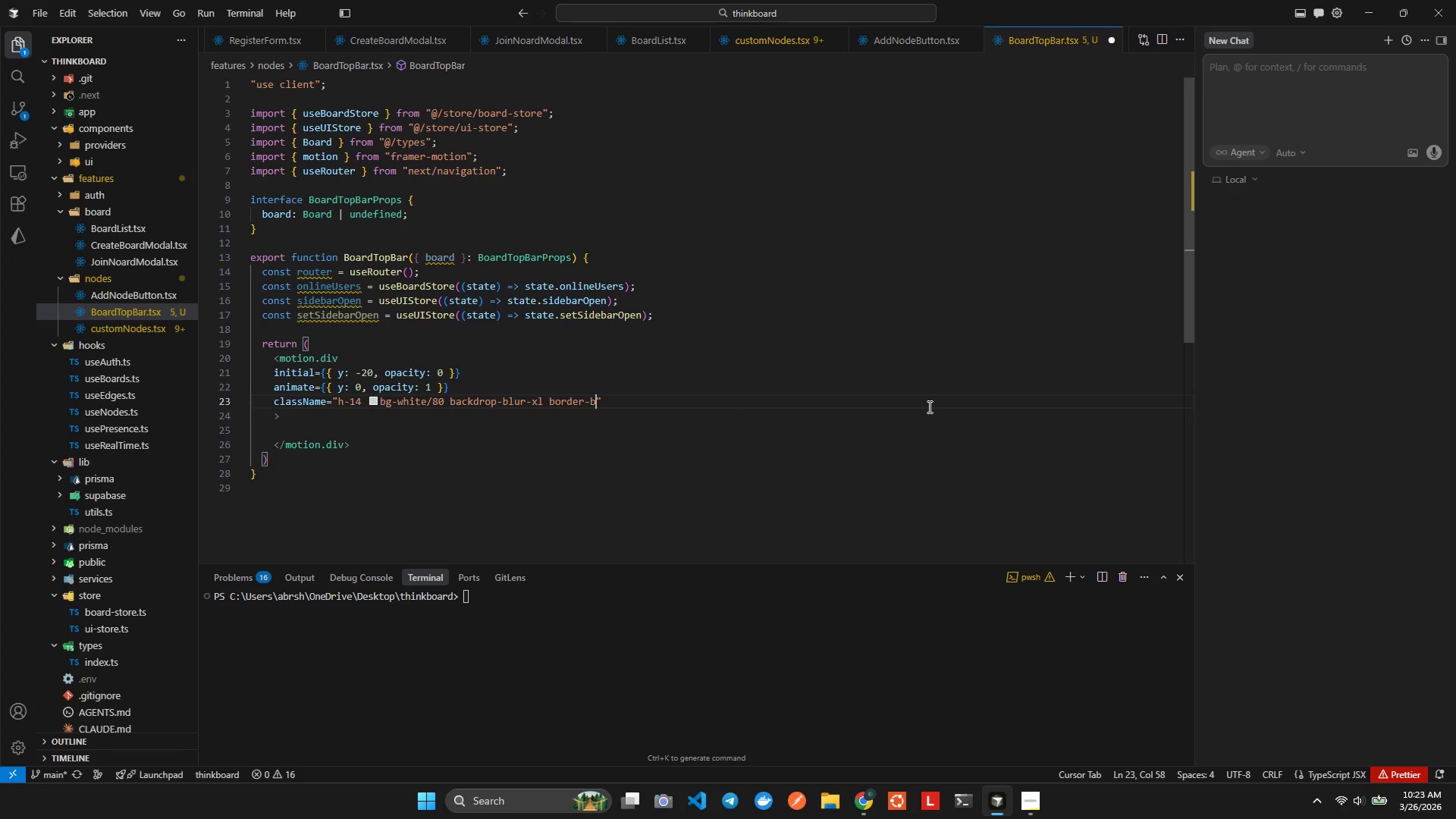 
hold_key(key=O, duration=0.31)
 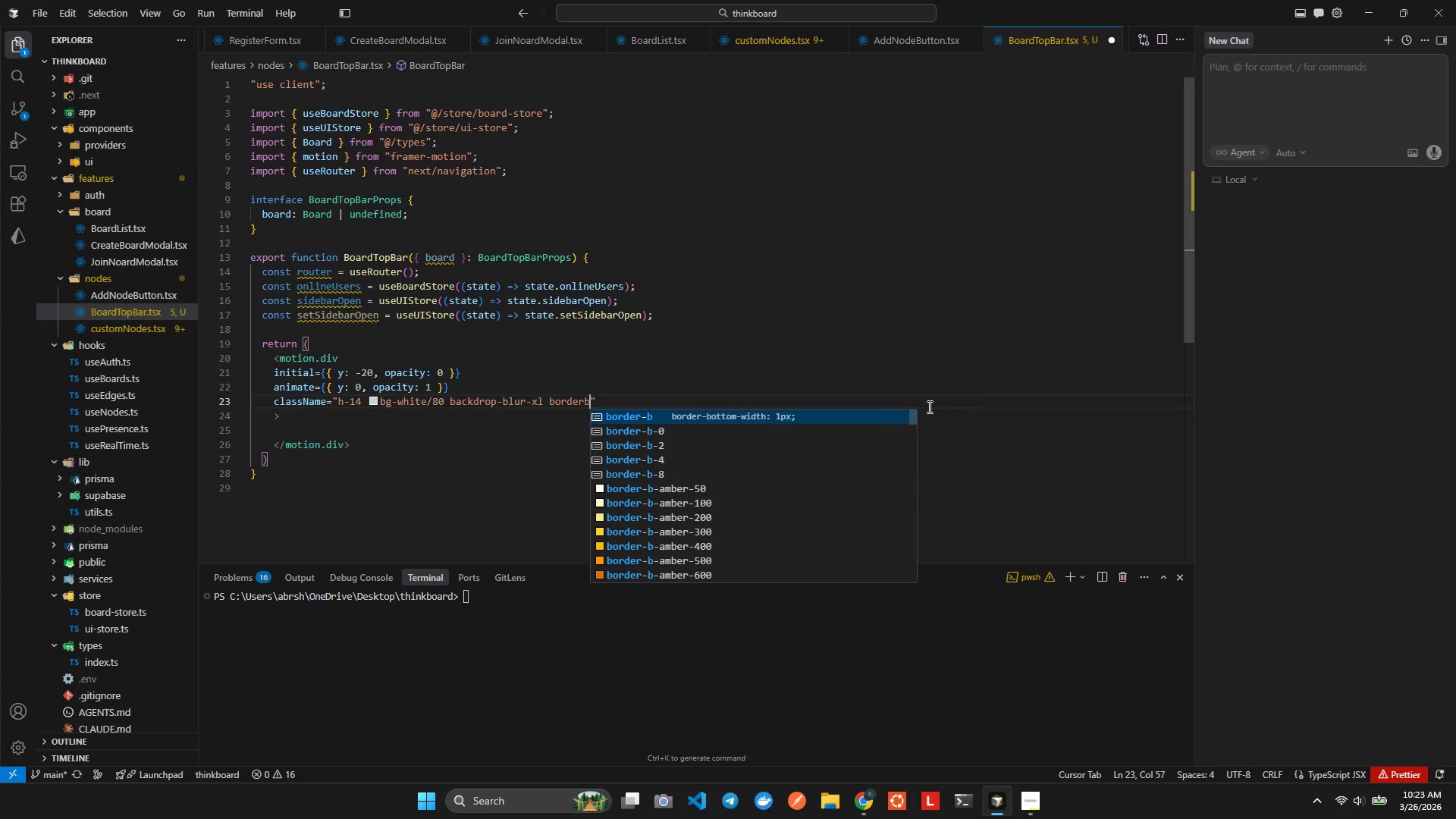 
key(Enter)
 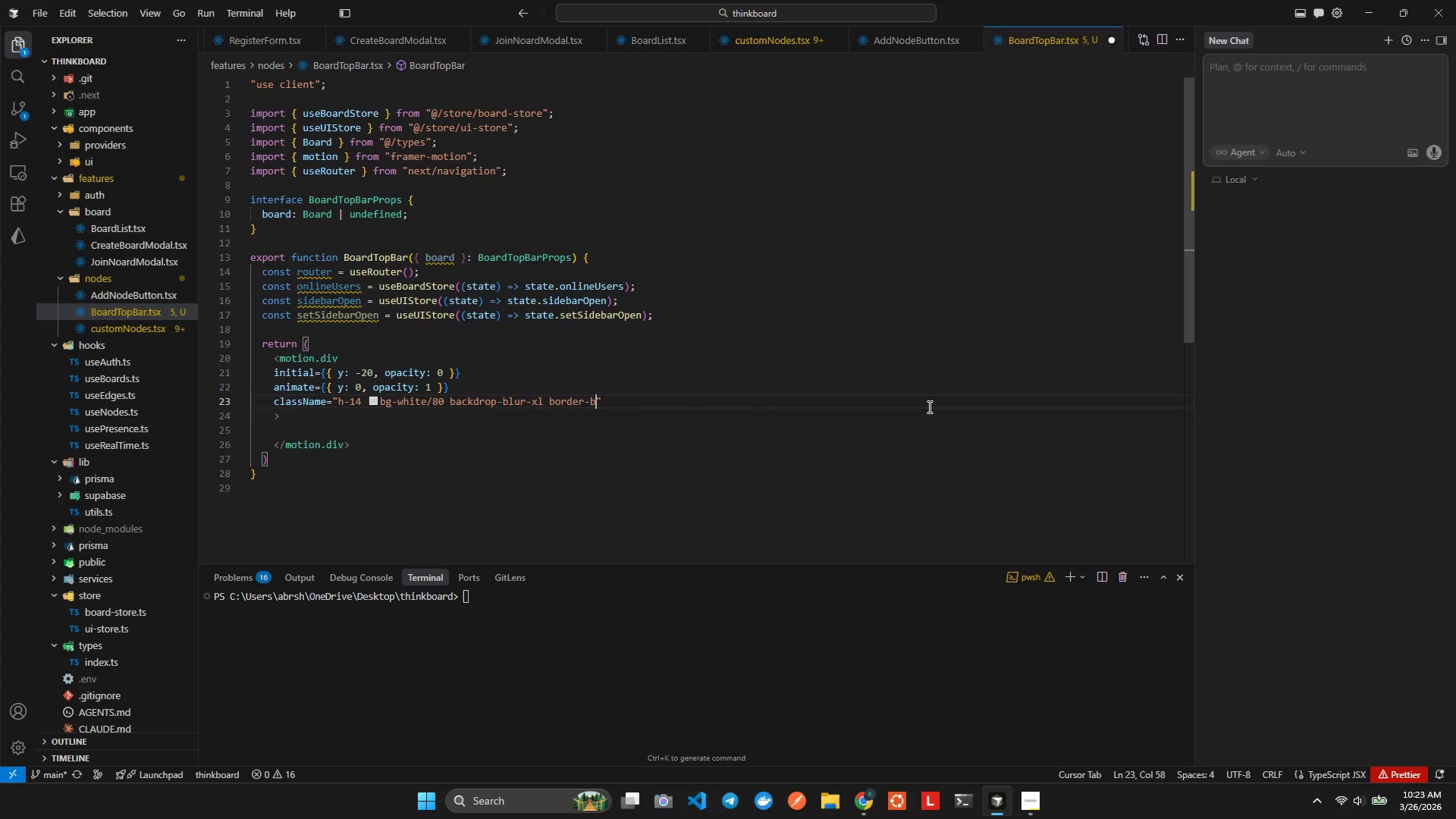 
type( bordergra100)
 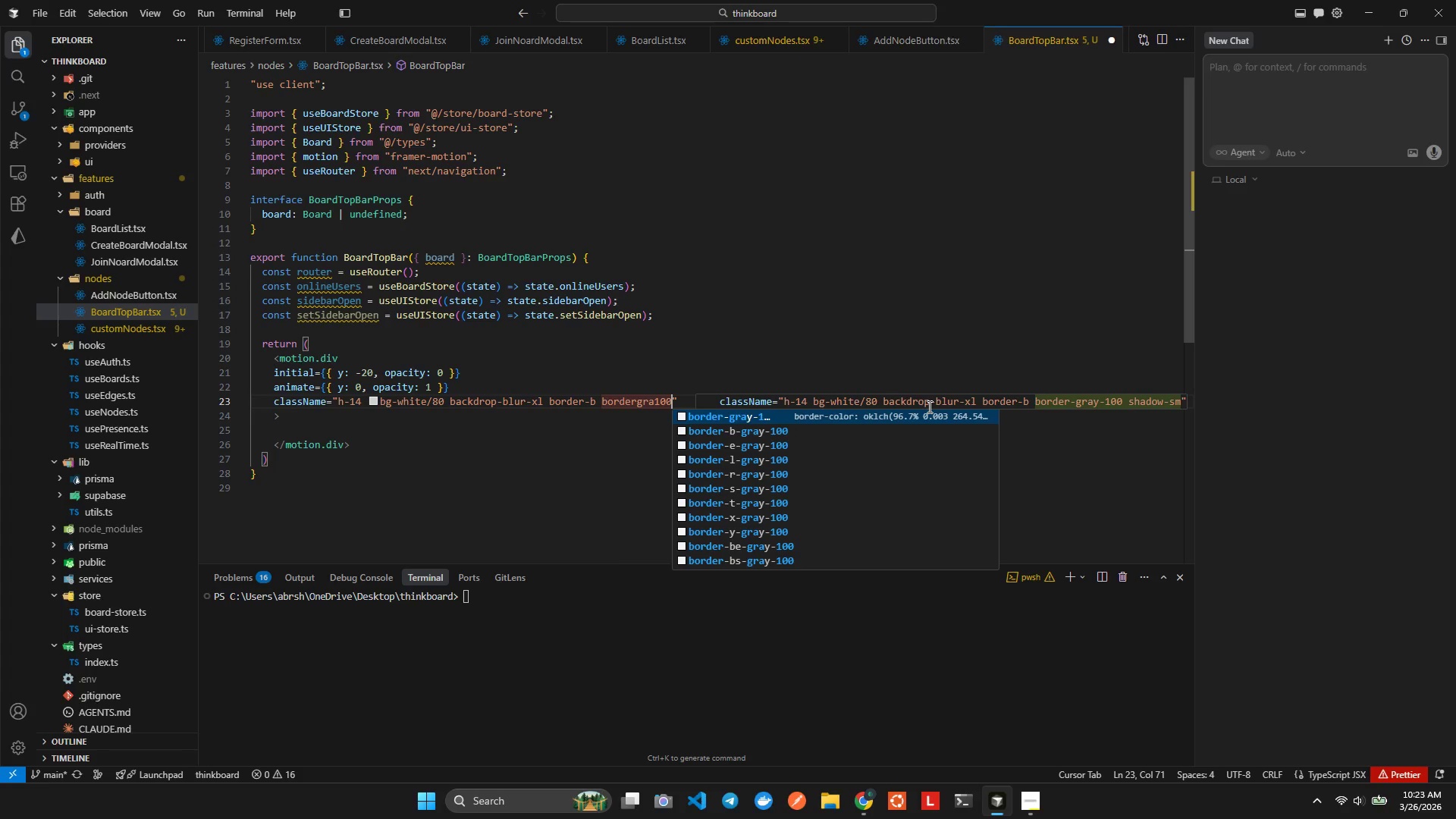 
key(Enter)
 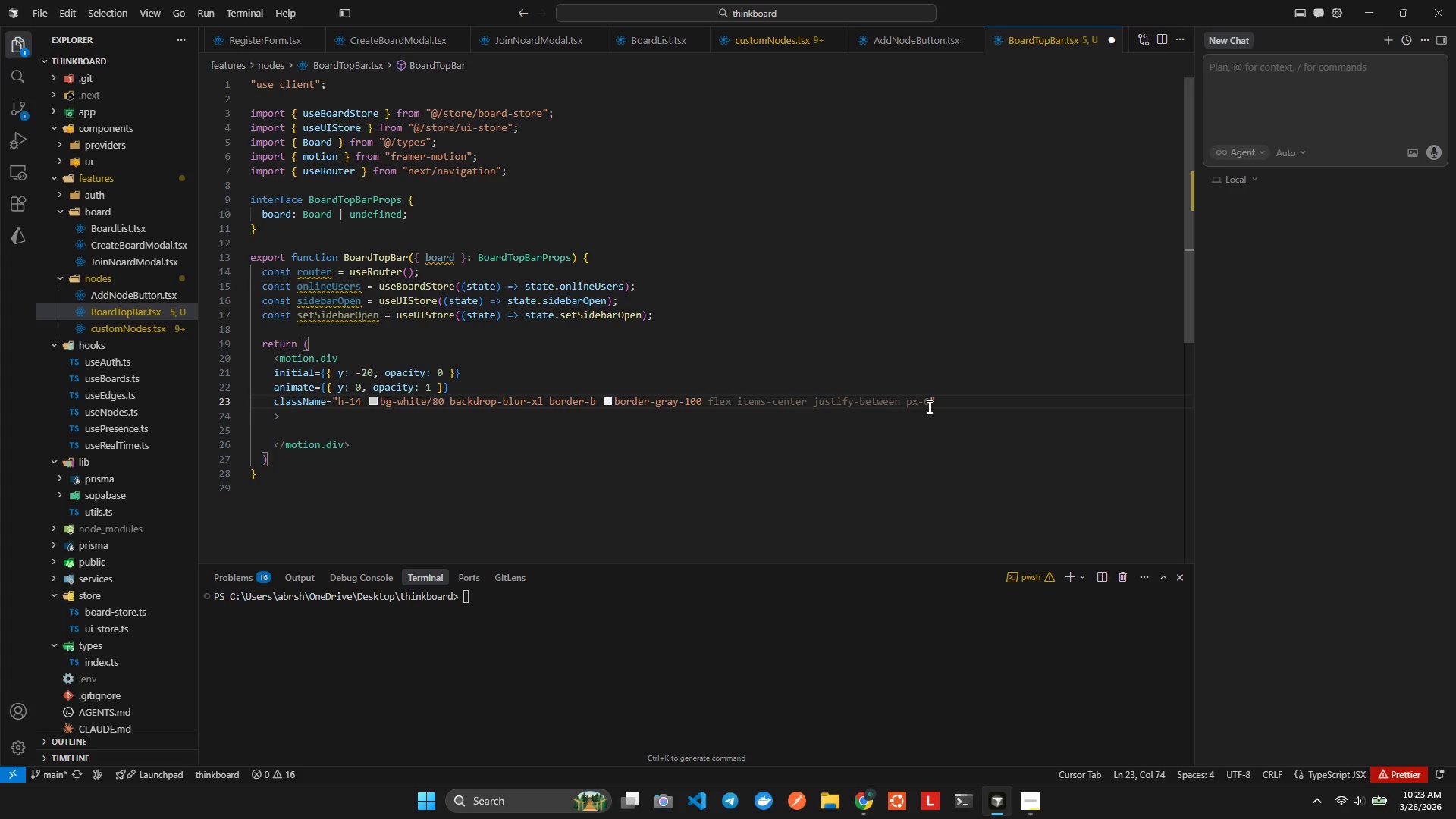 
type( flex temcen)
 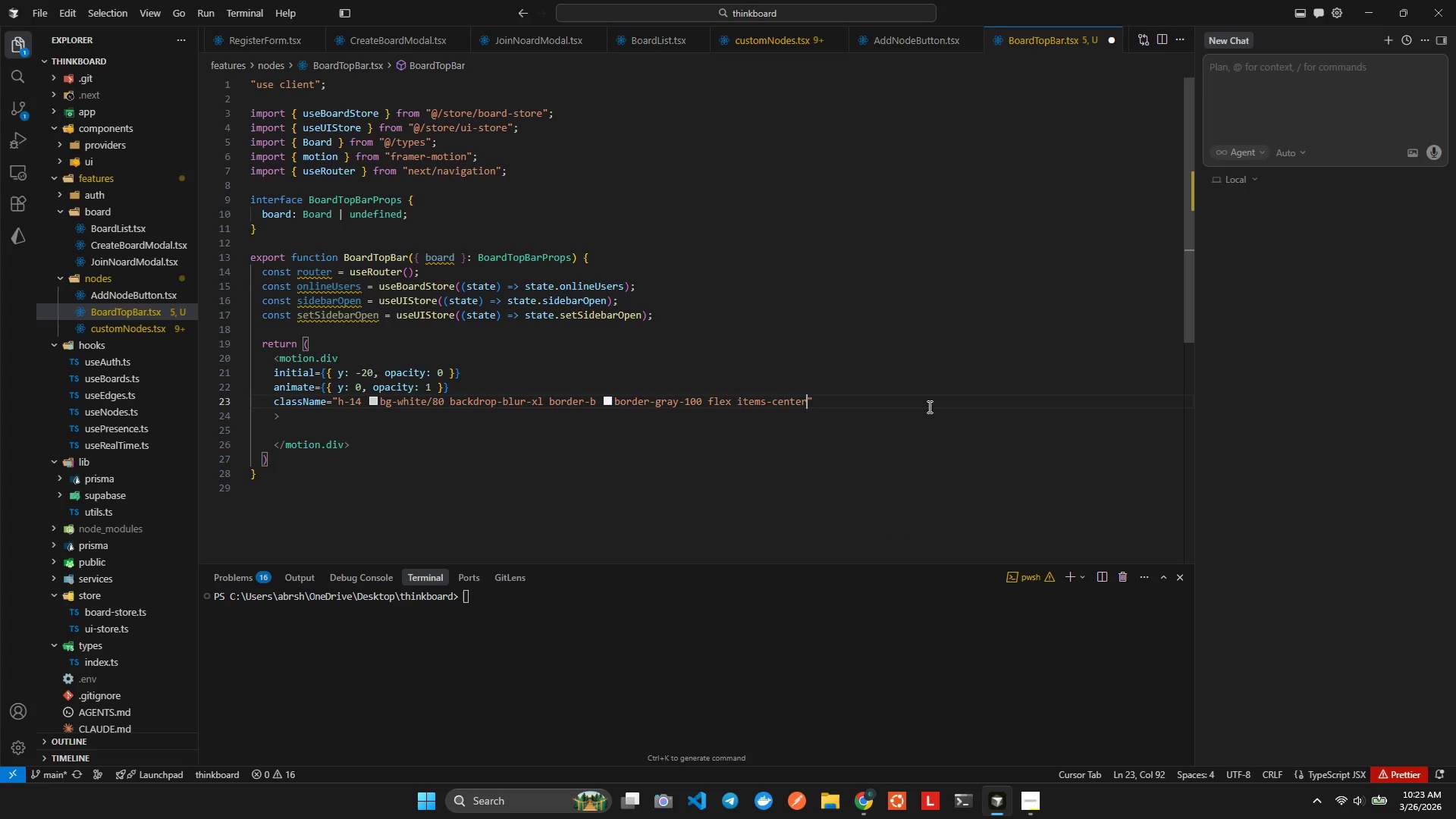 
hold_key(key=I, duration=0.47)
 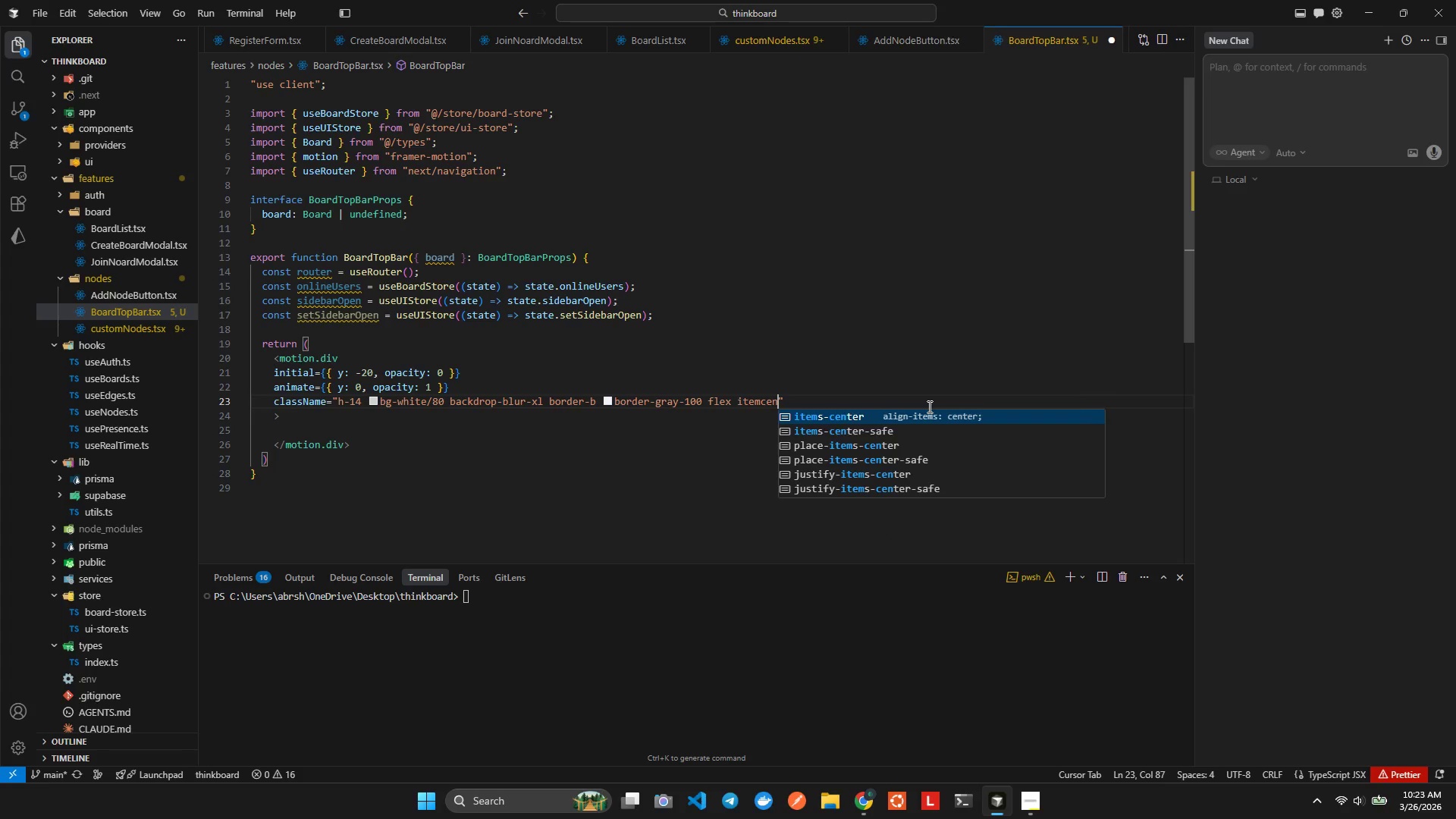 
key(Enter)
 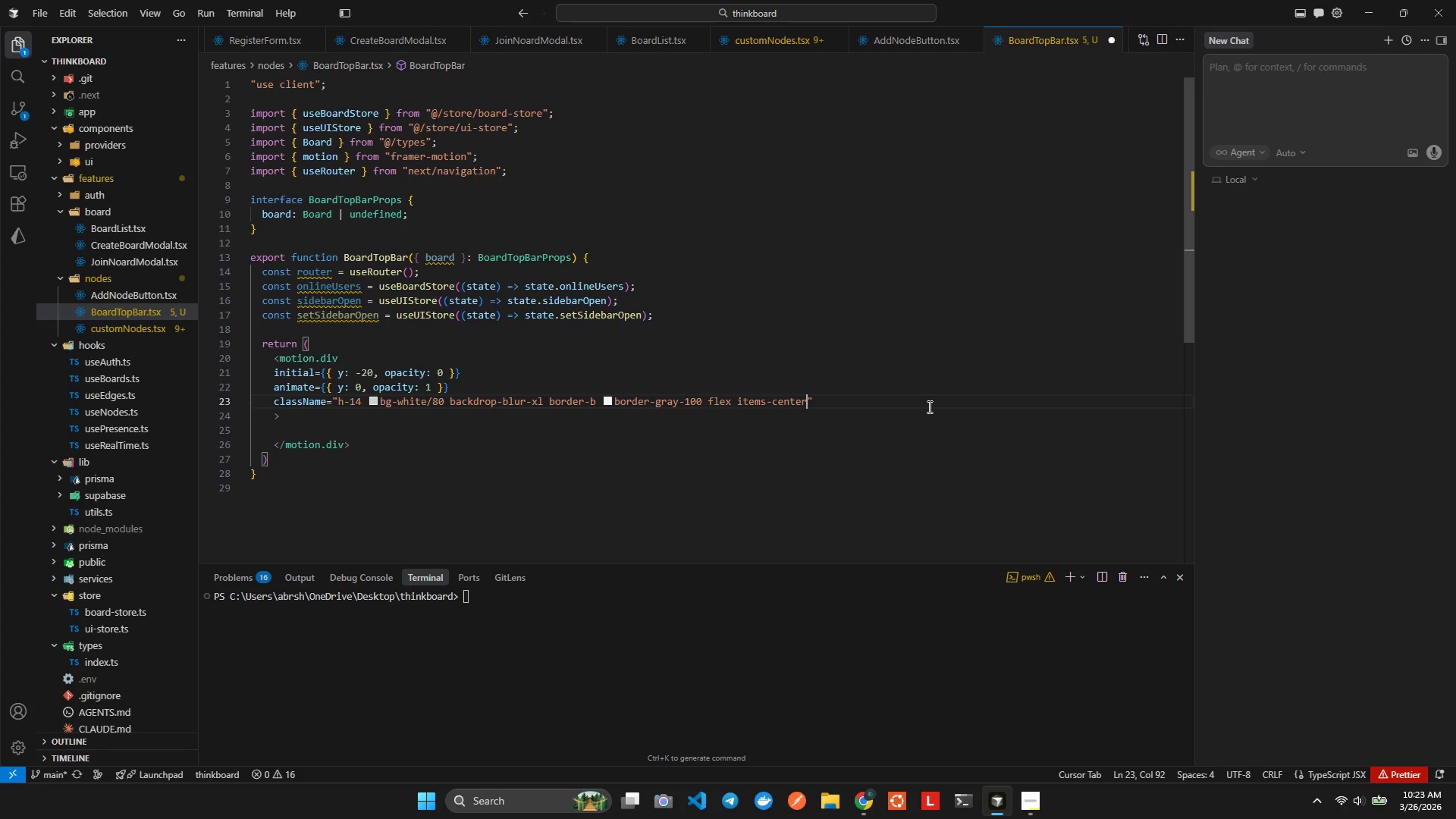 
type( px4)
 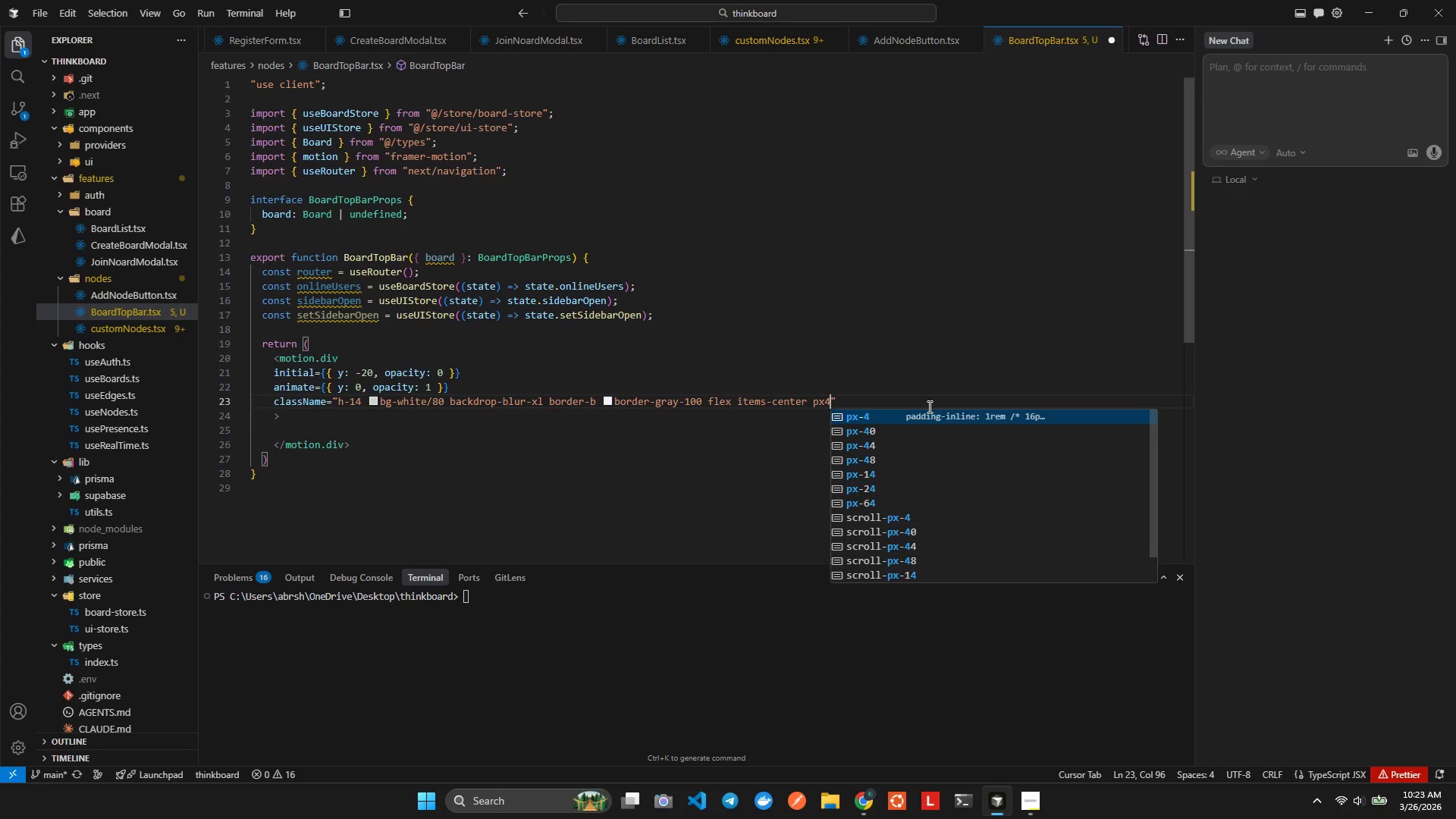 
key(Enter)
 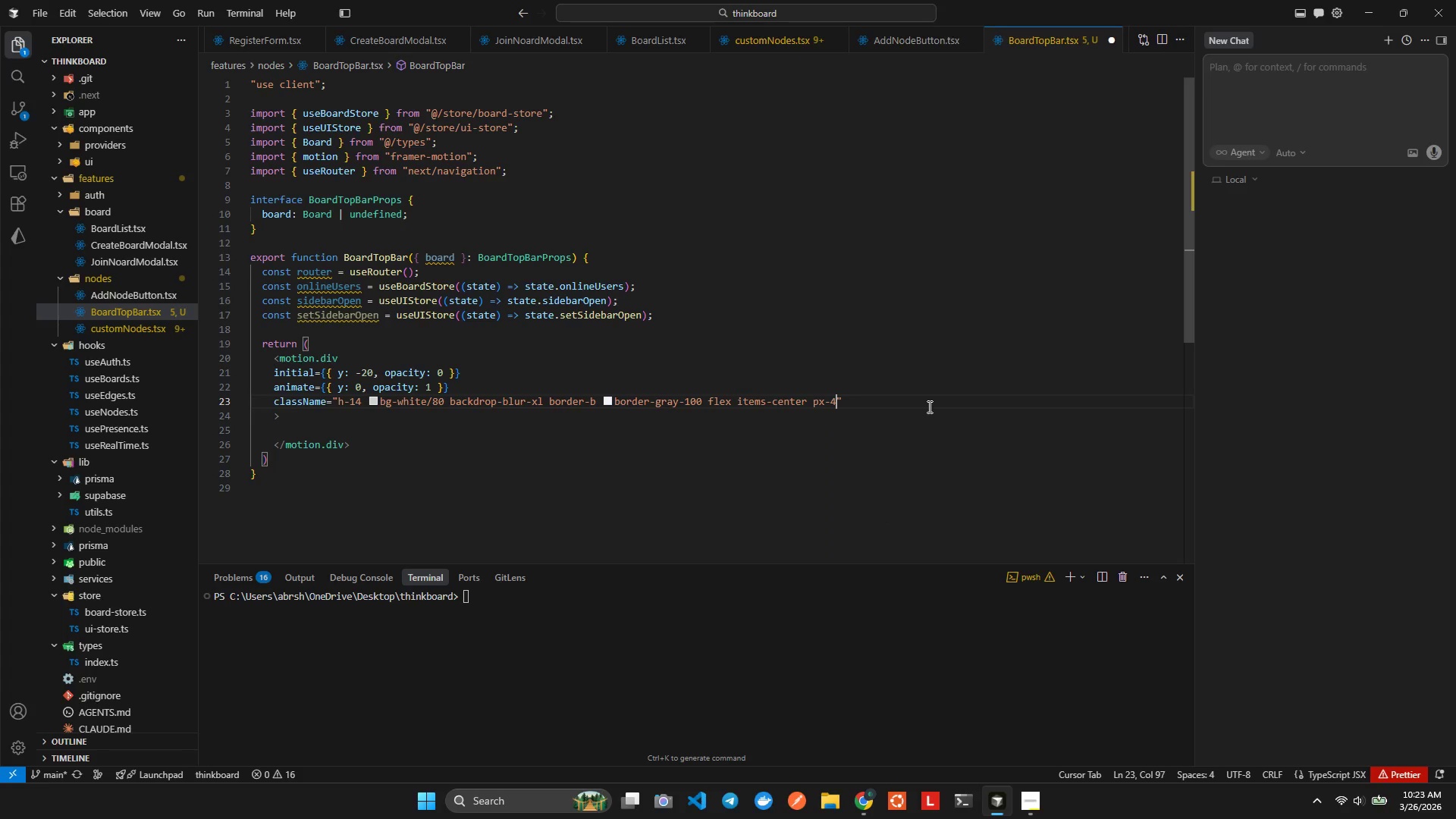 
type( gap3)
 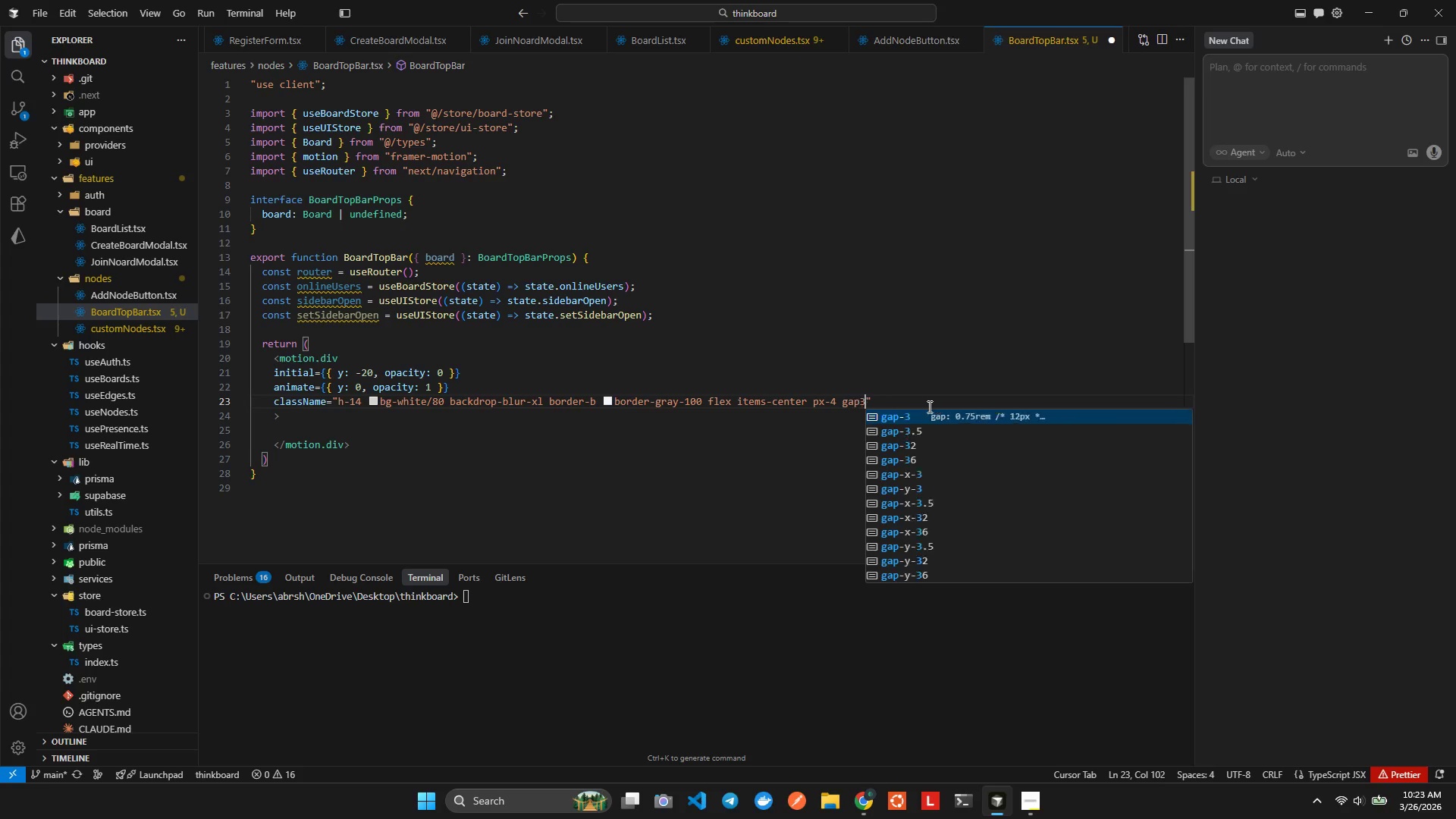 
key(Enter)
 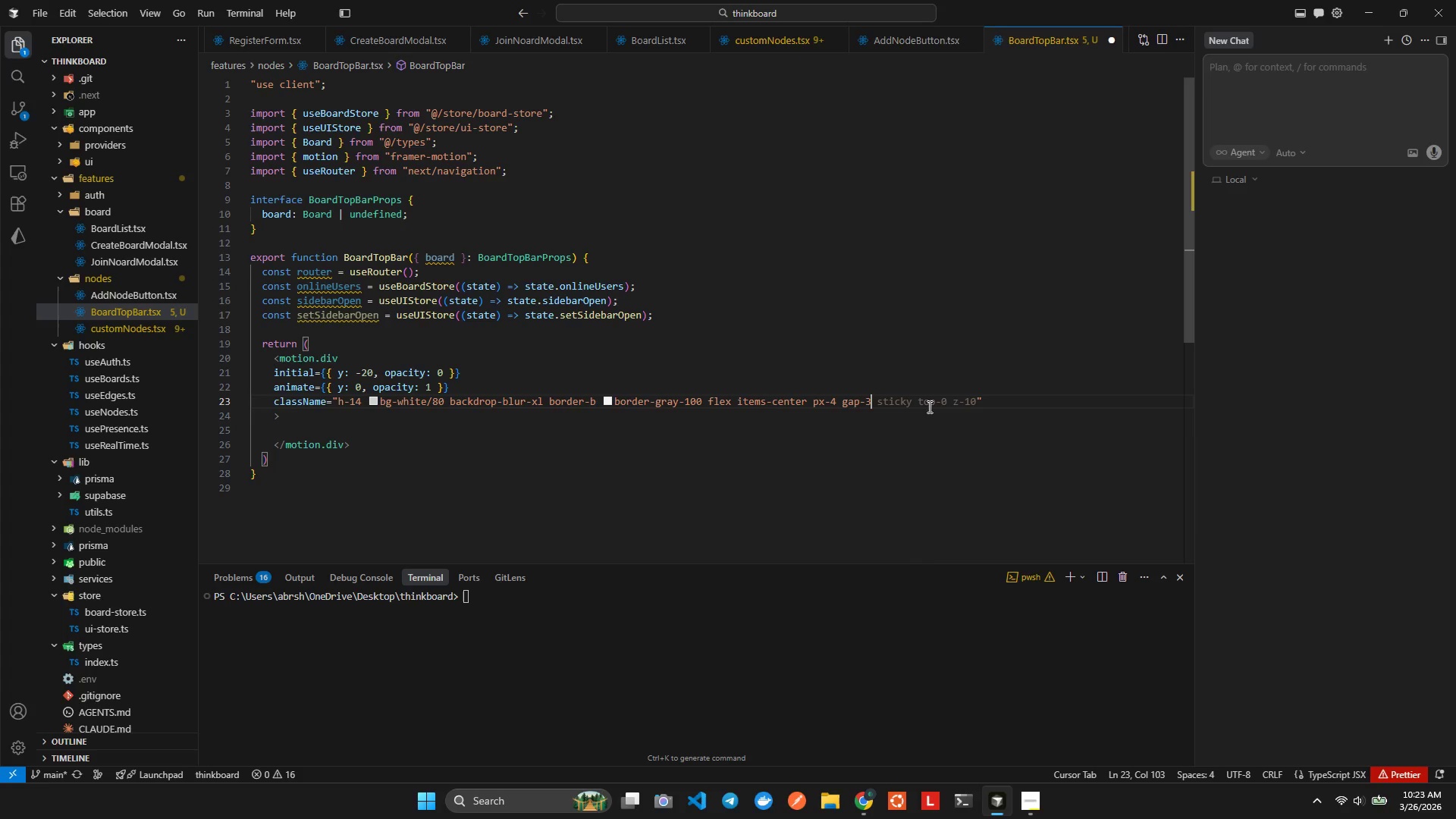 
type( z20)
 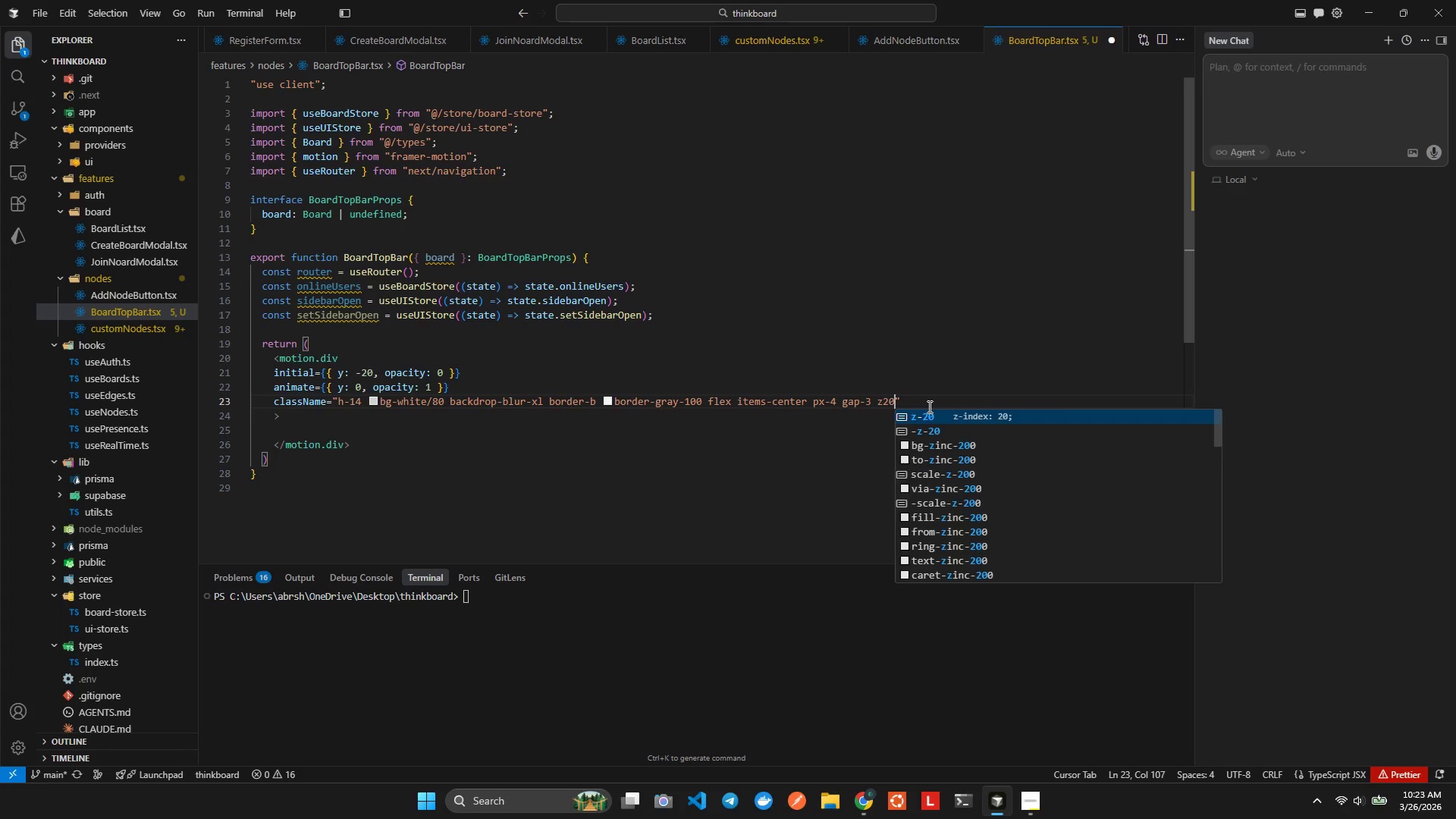 
key(Enter)
 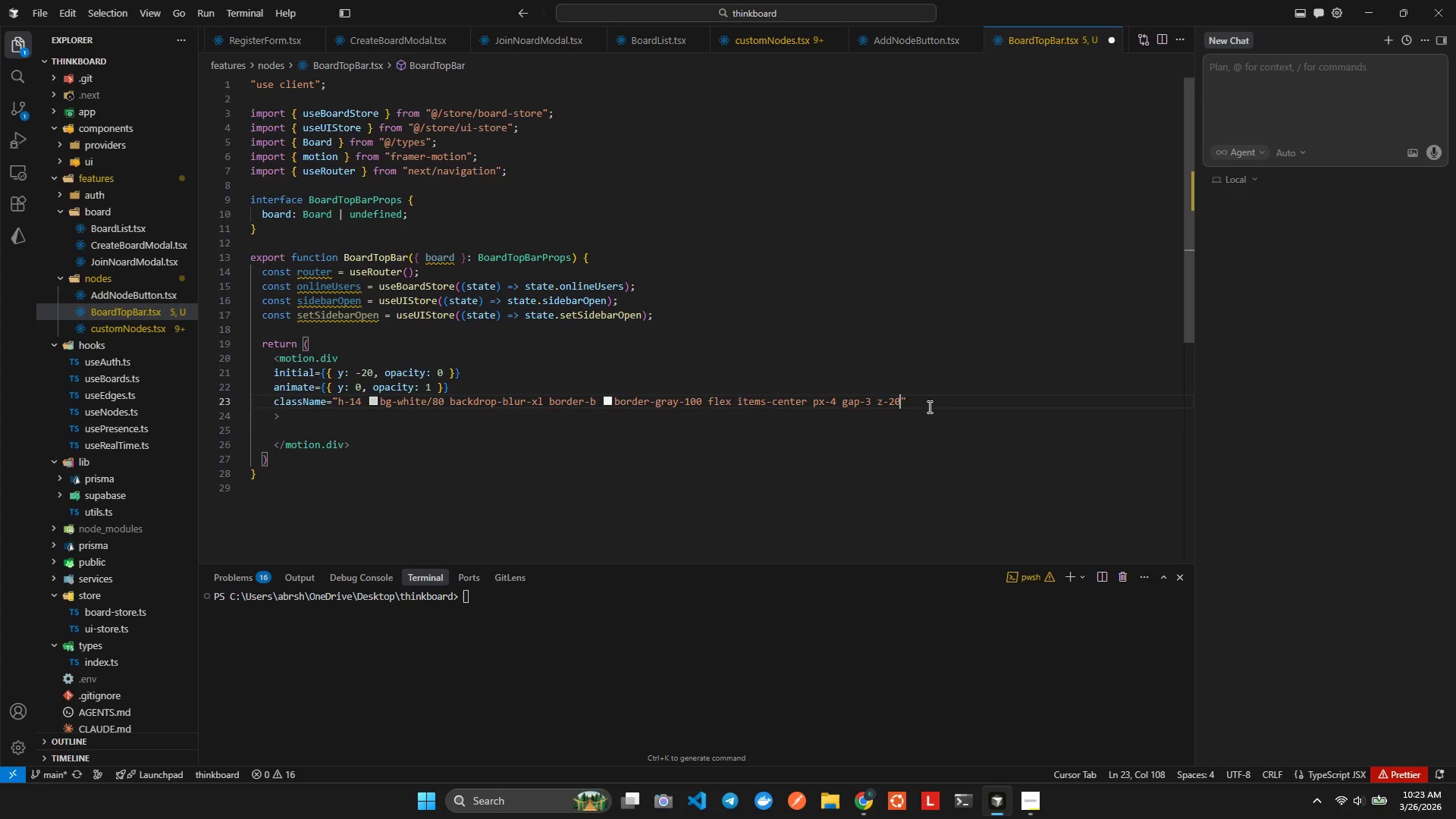 
key(Space)
 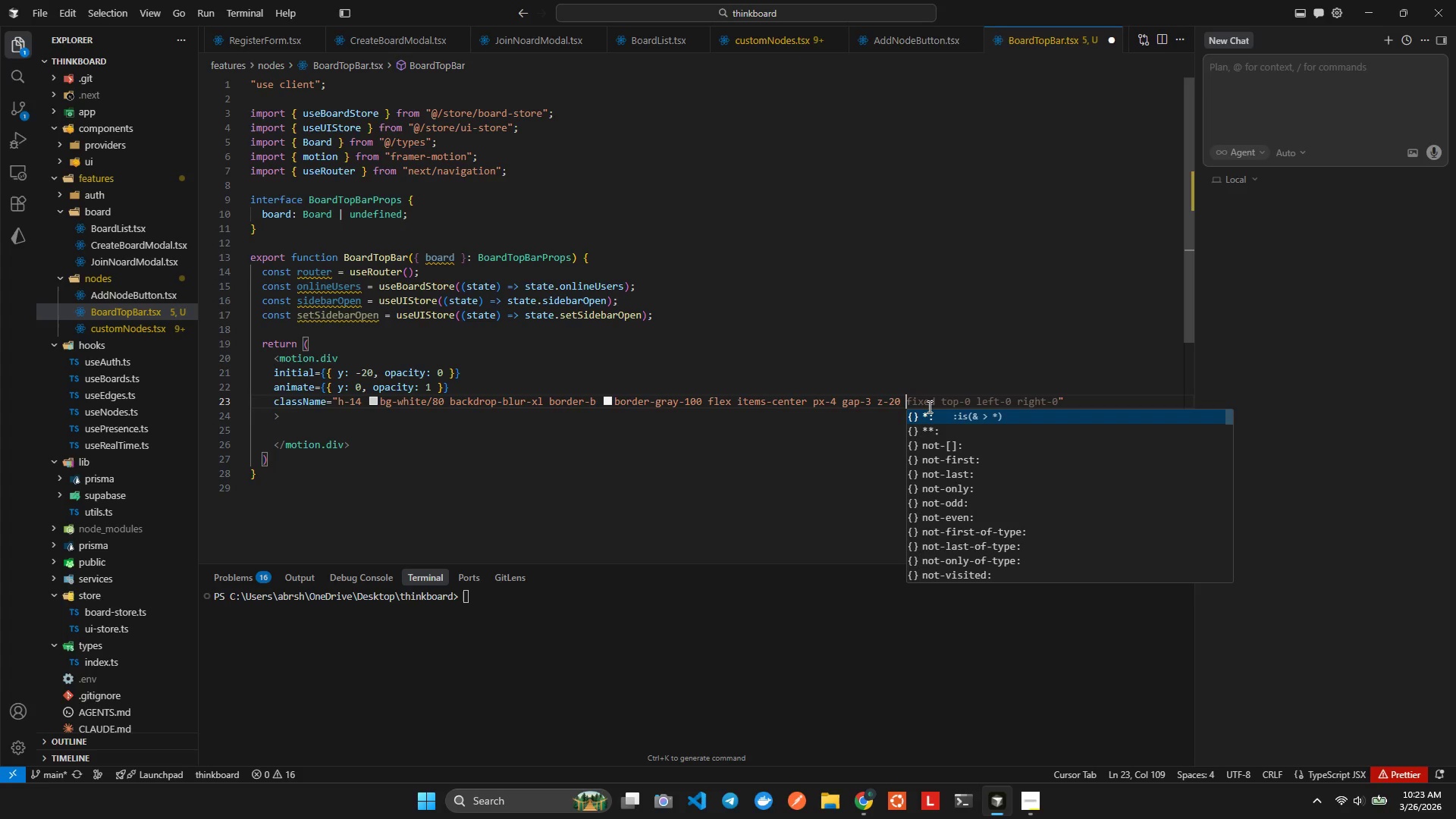 
key(ArrowLeft)
 